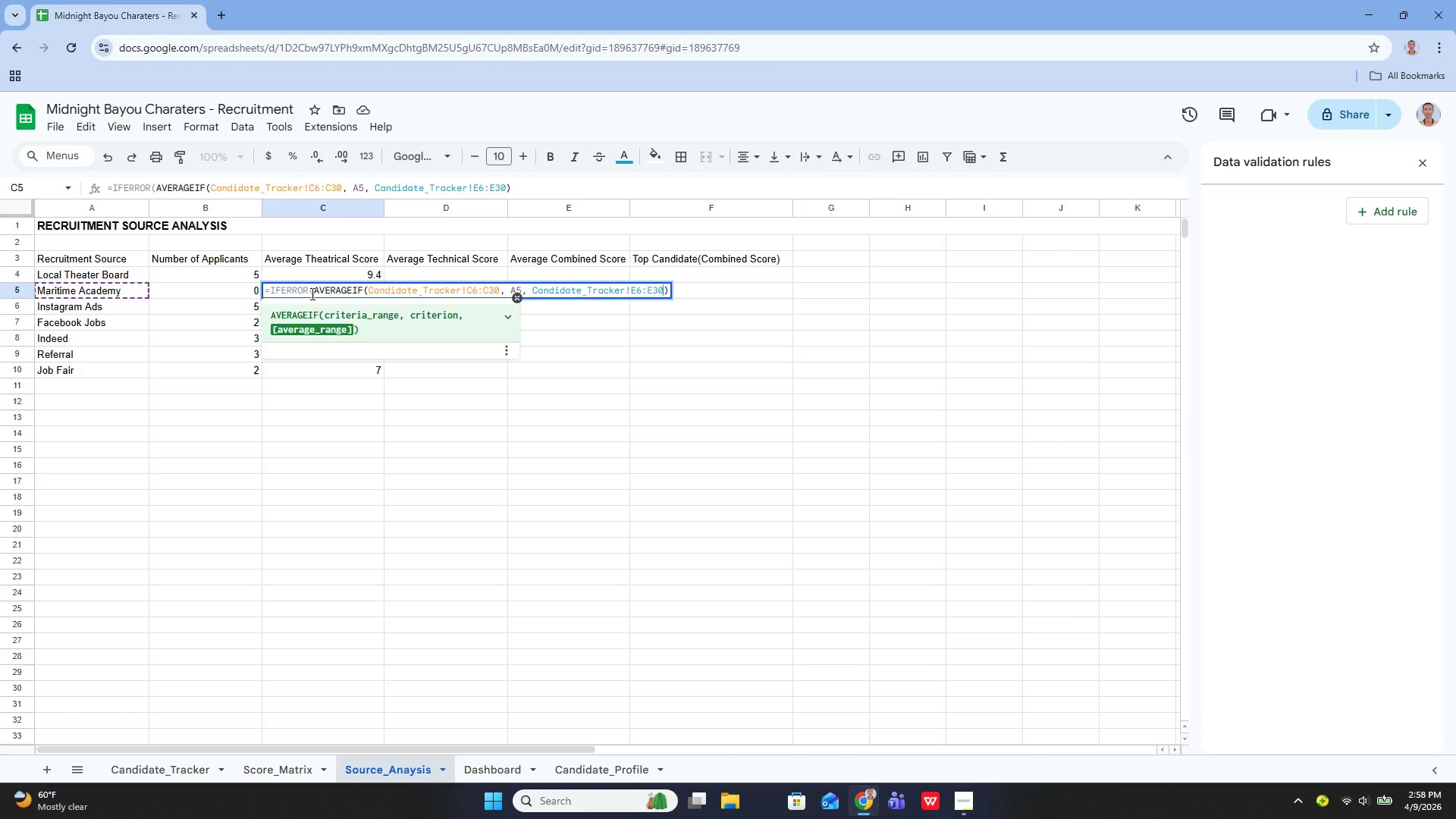 
key(ArrowRight)
 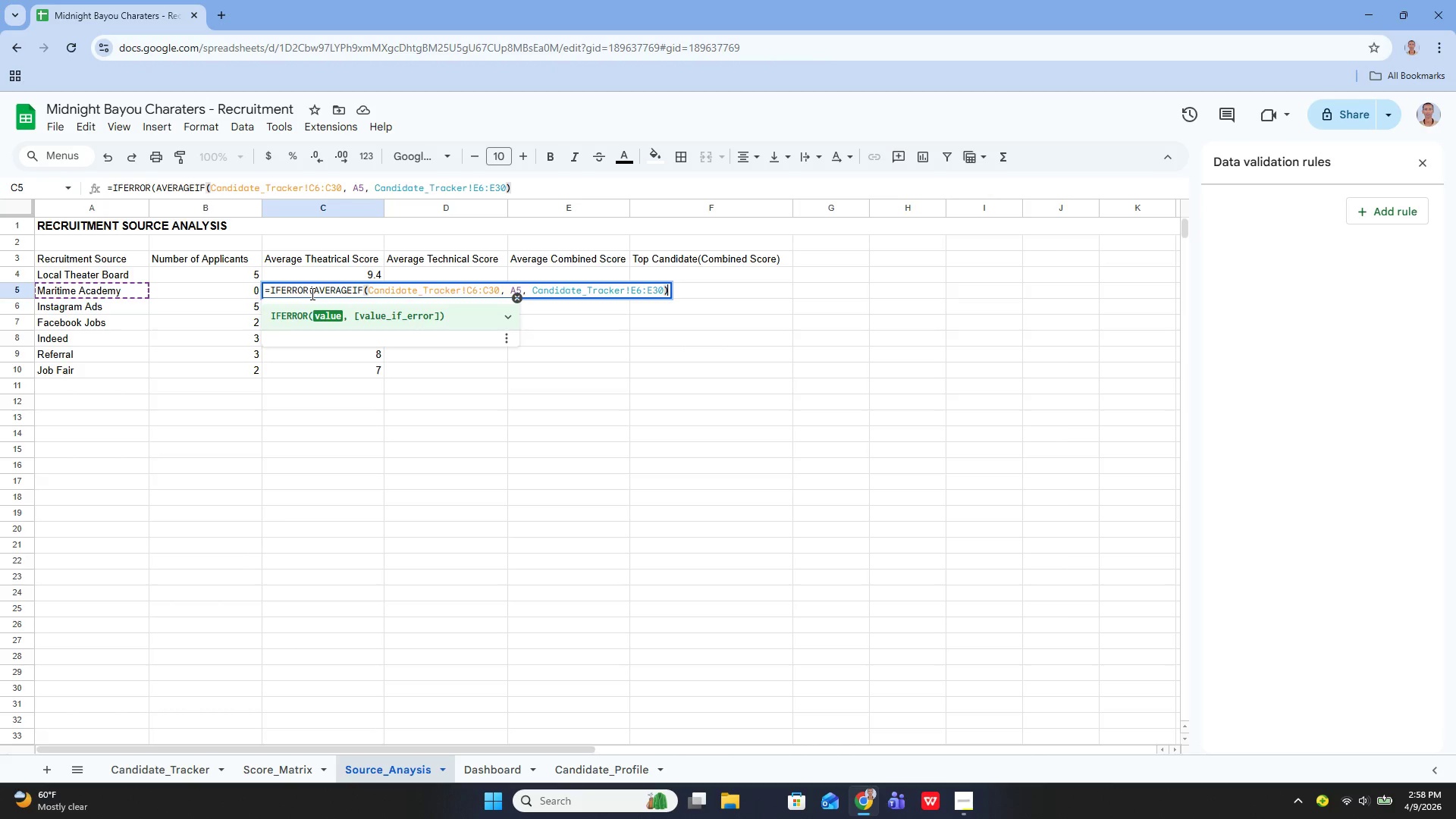 
key(Comma)
 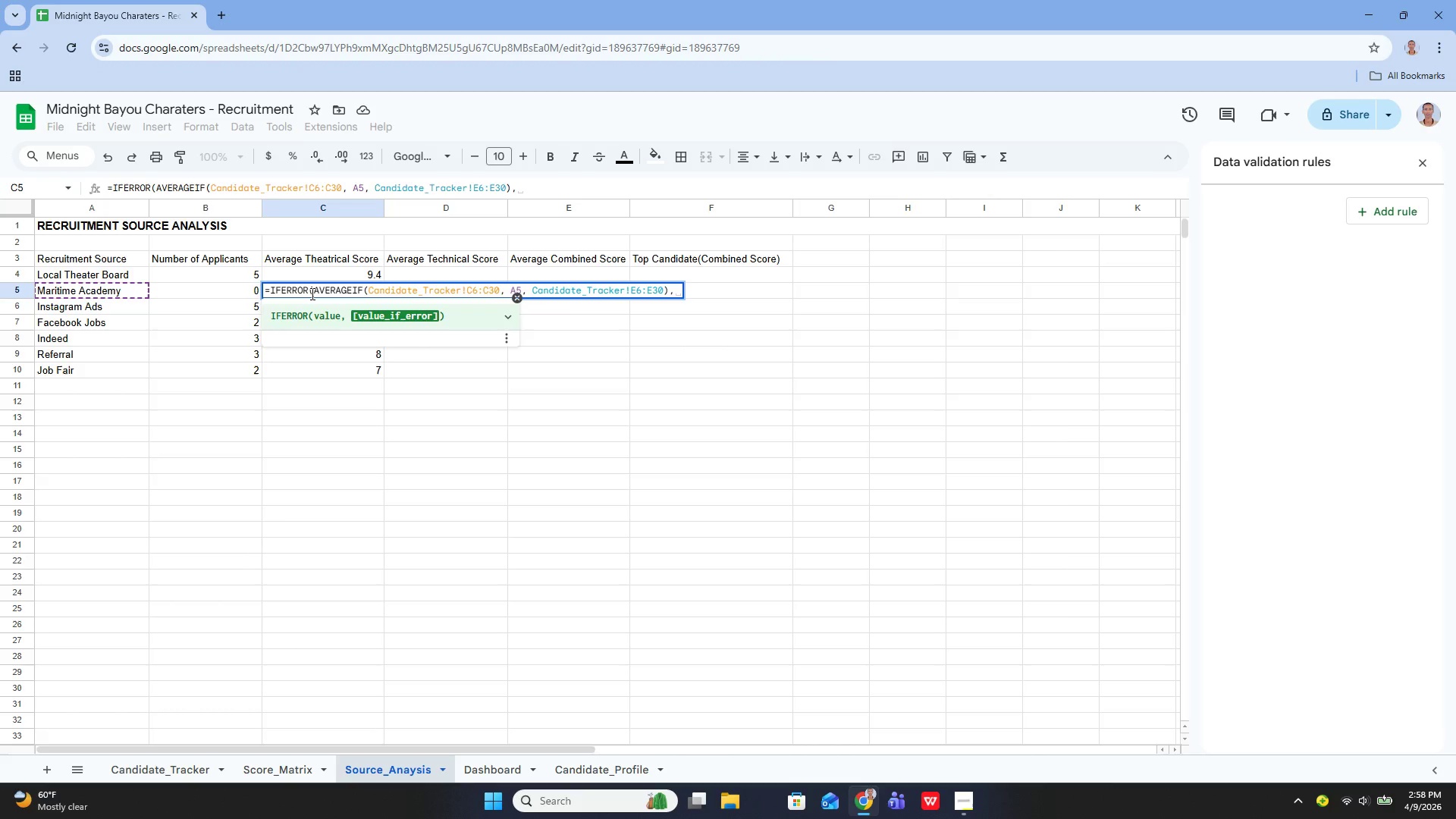 
key(Space)
 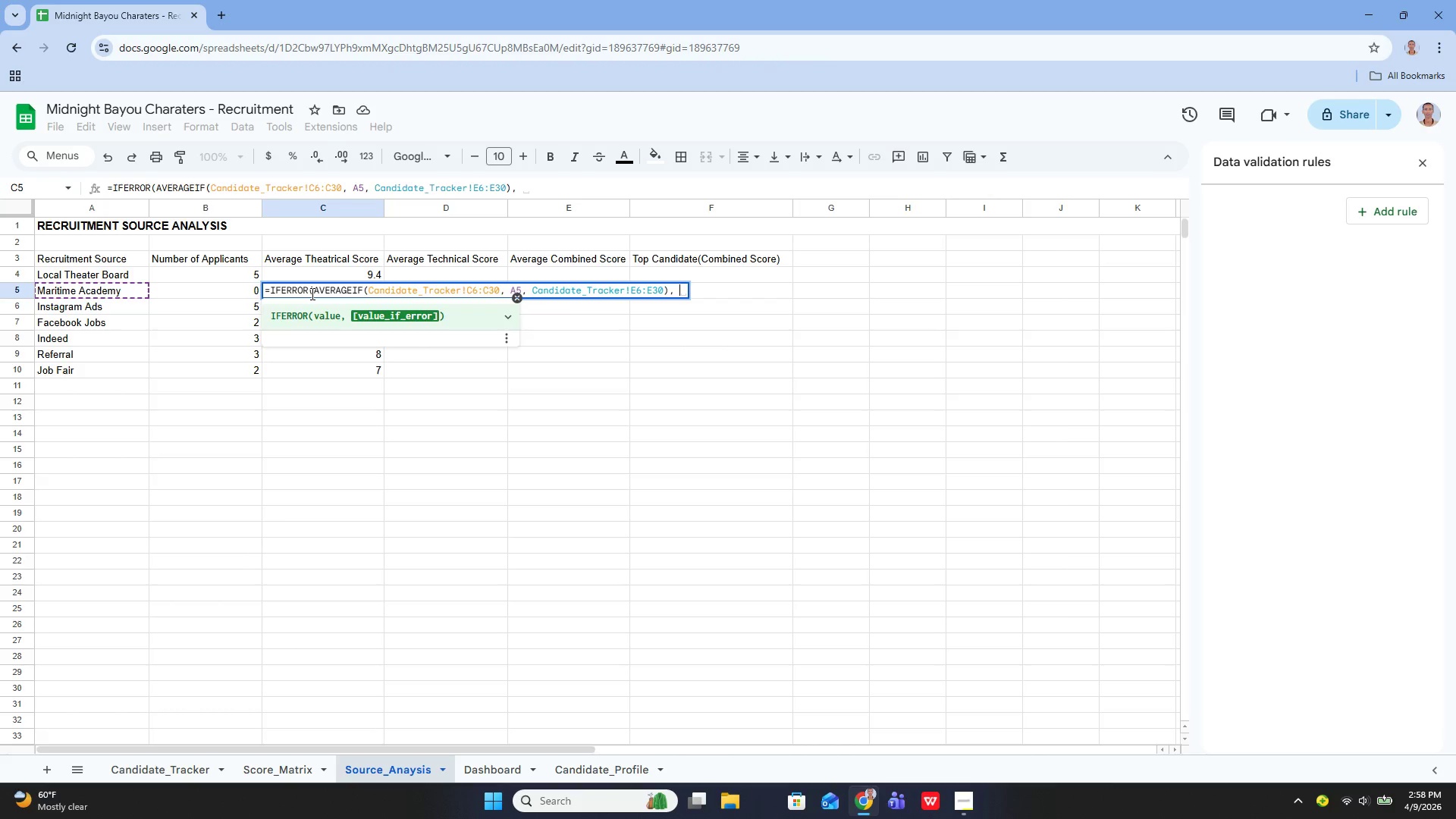 
key(Shift+Quote)
 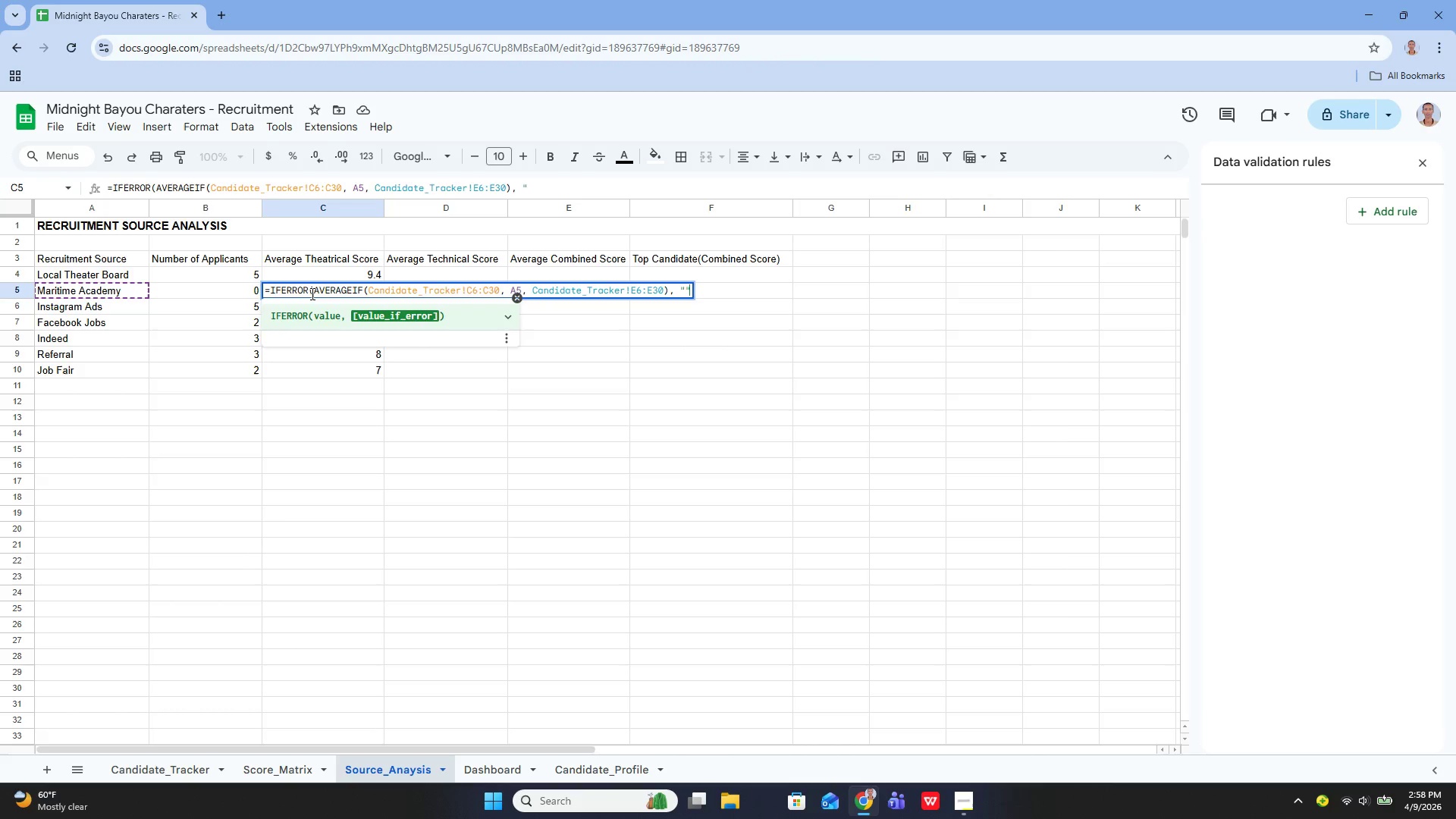 
key(Shift+Quote)
 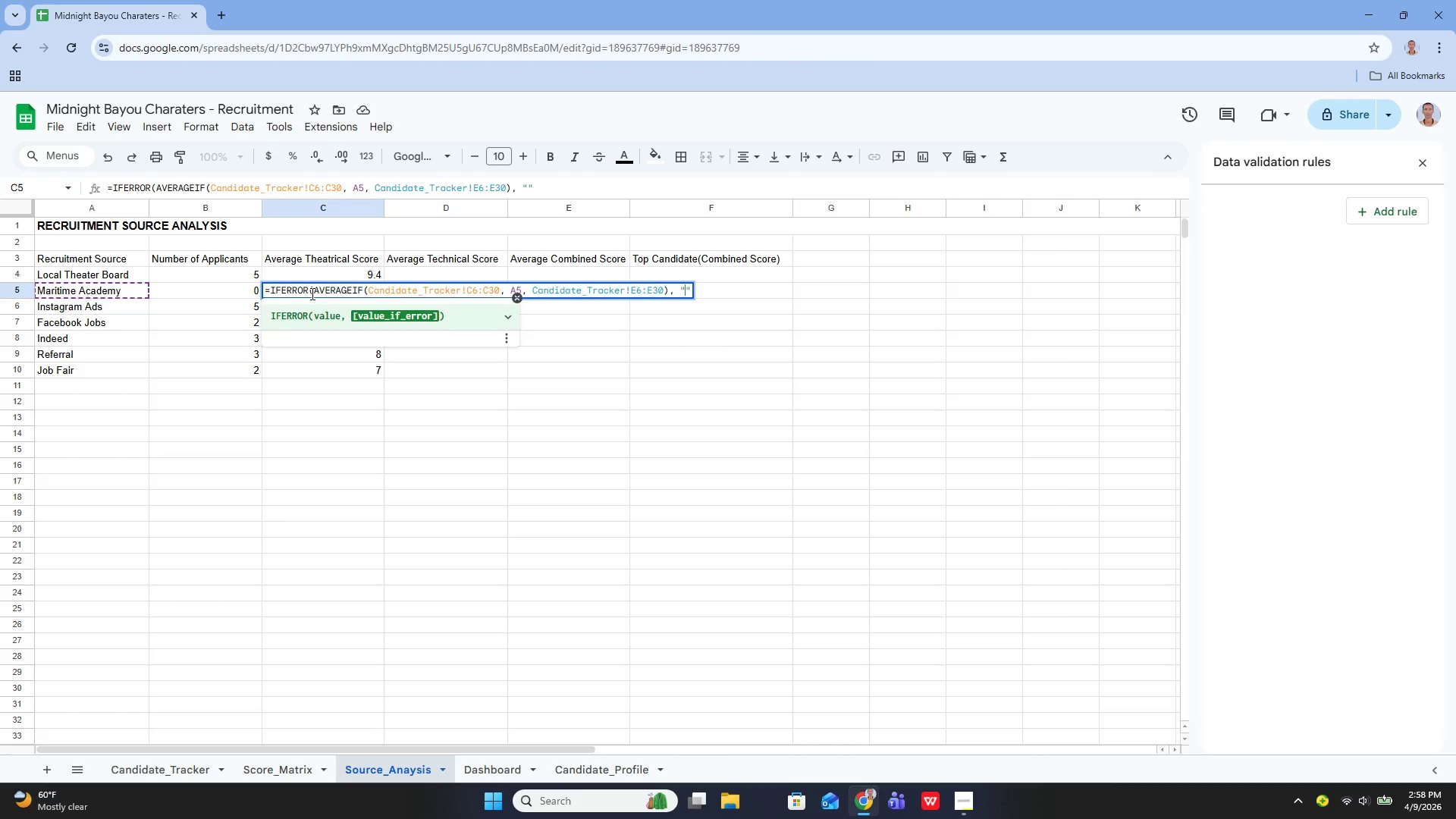 
key(ArrowLeft)
 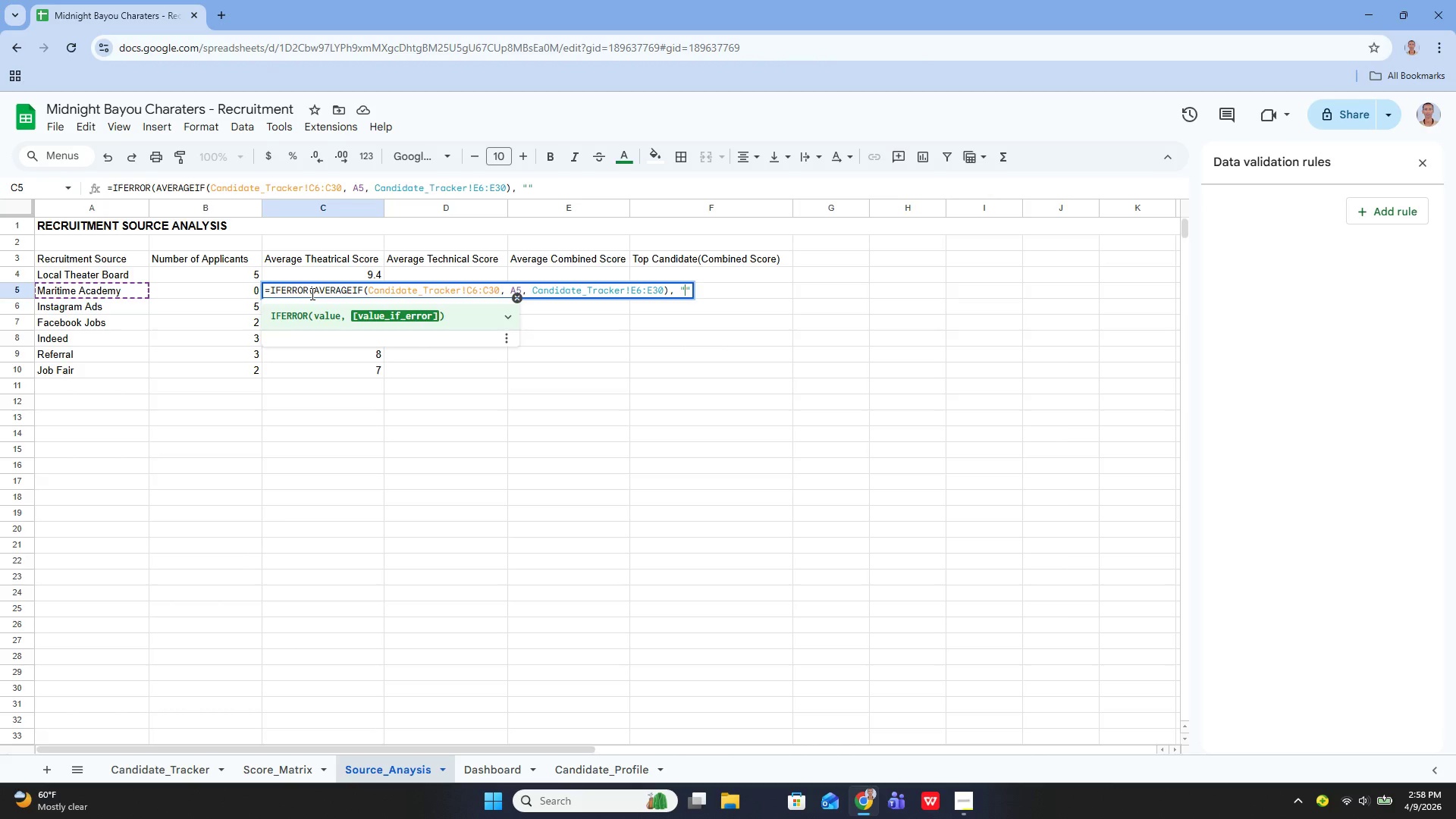 
type(No Applicants)
 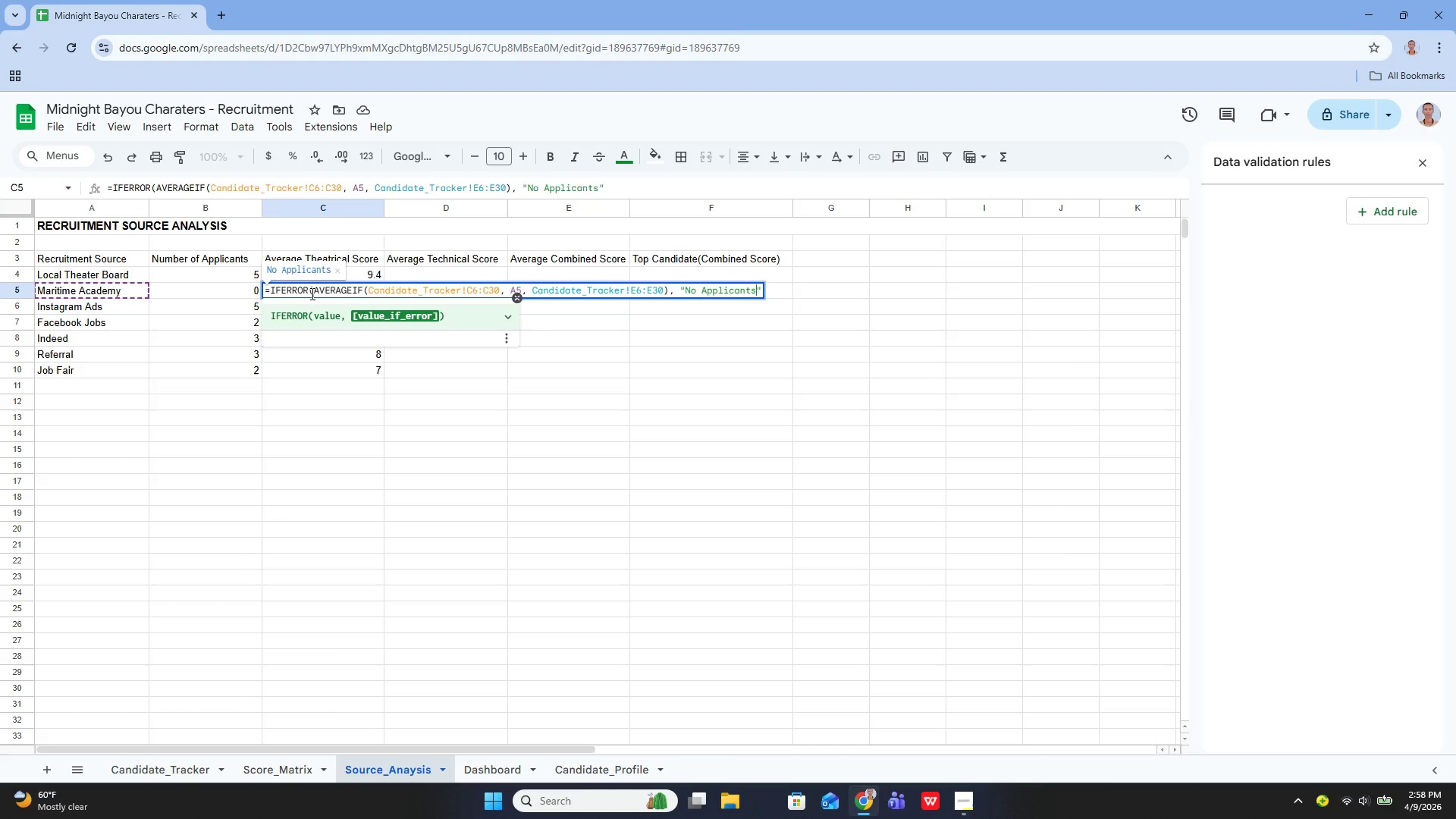 
key(Enter)
 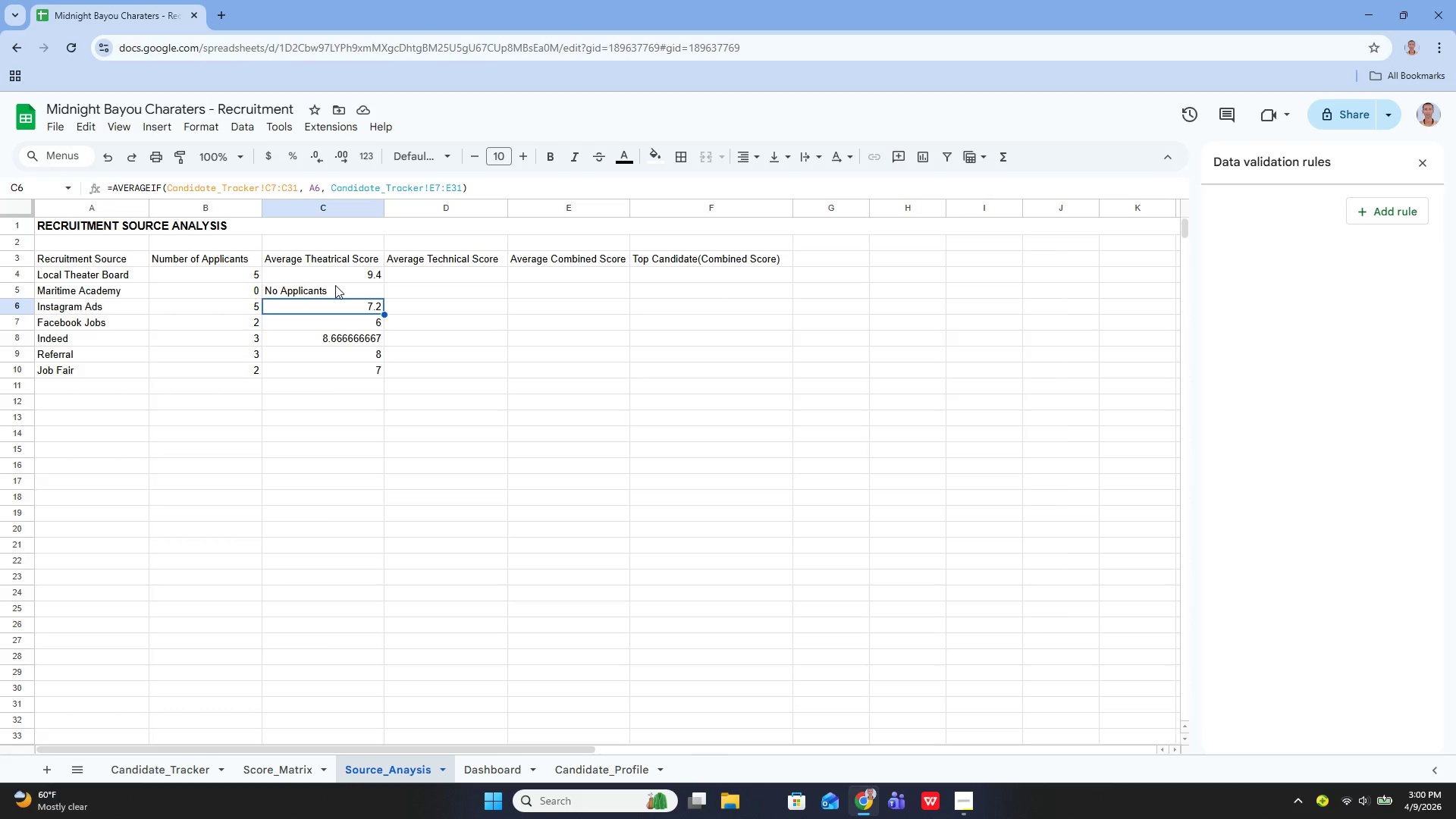 
wait(116.99)
 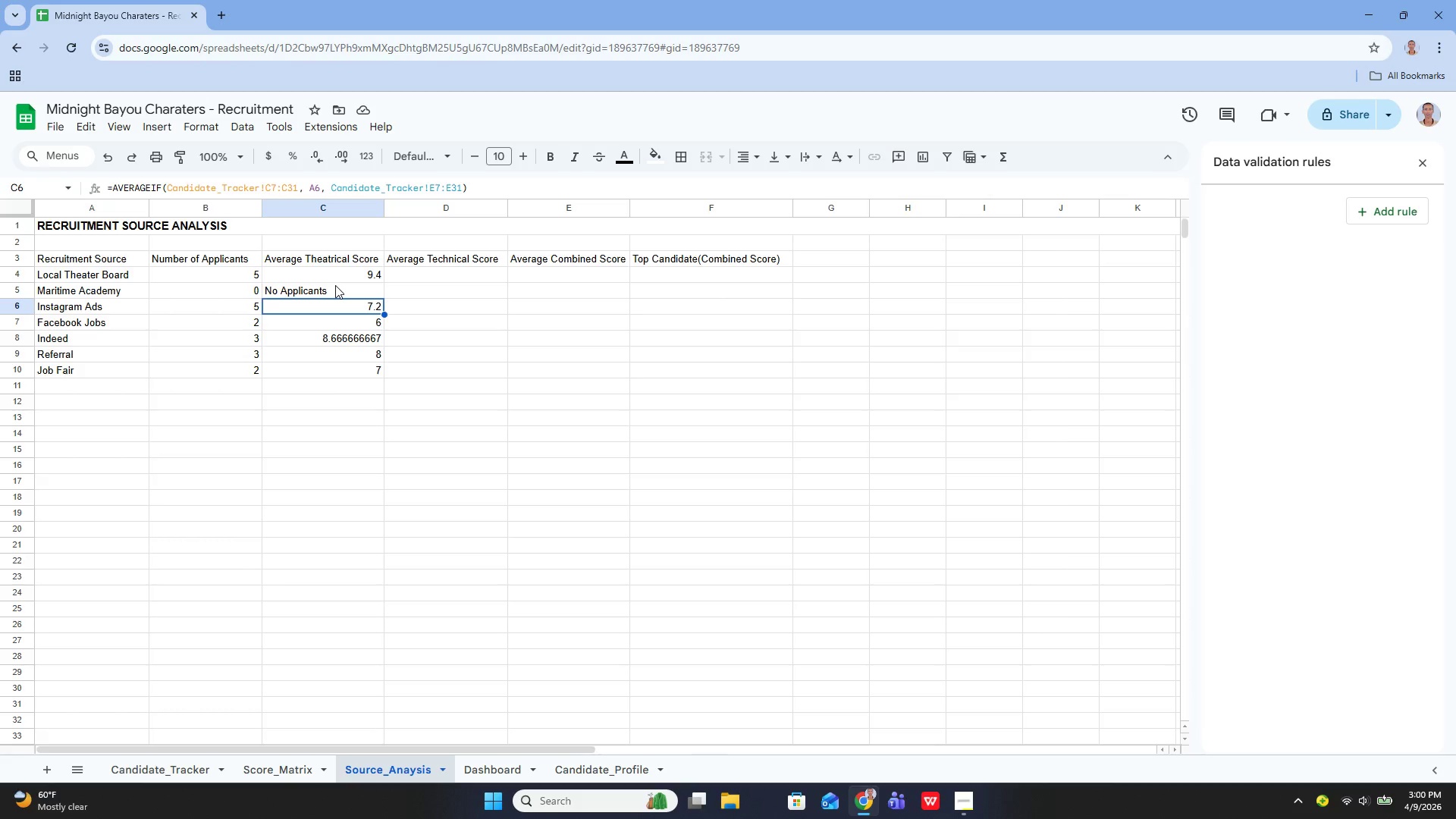 
key(ArrowUp)
 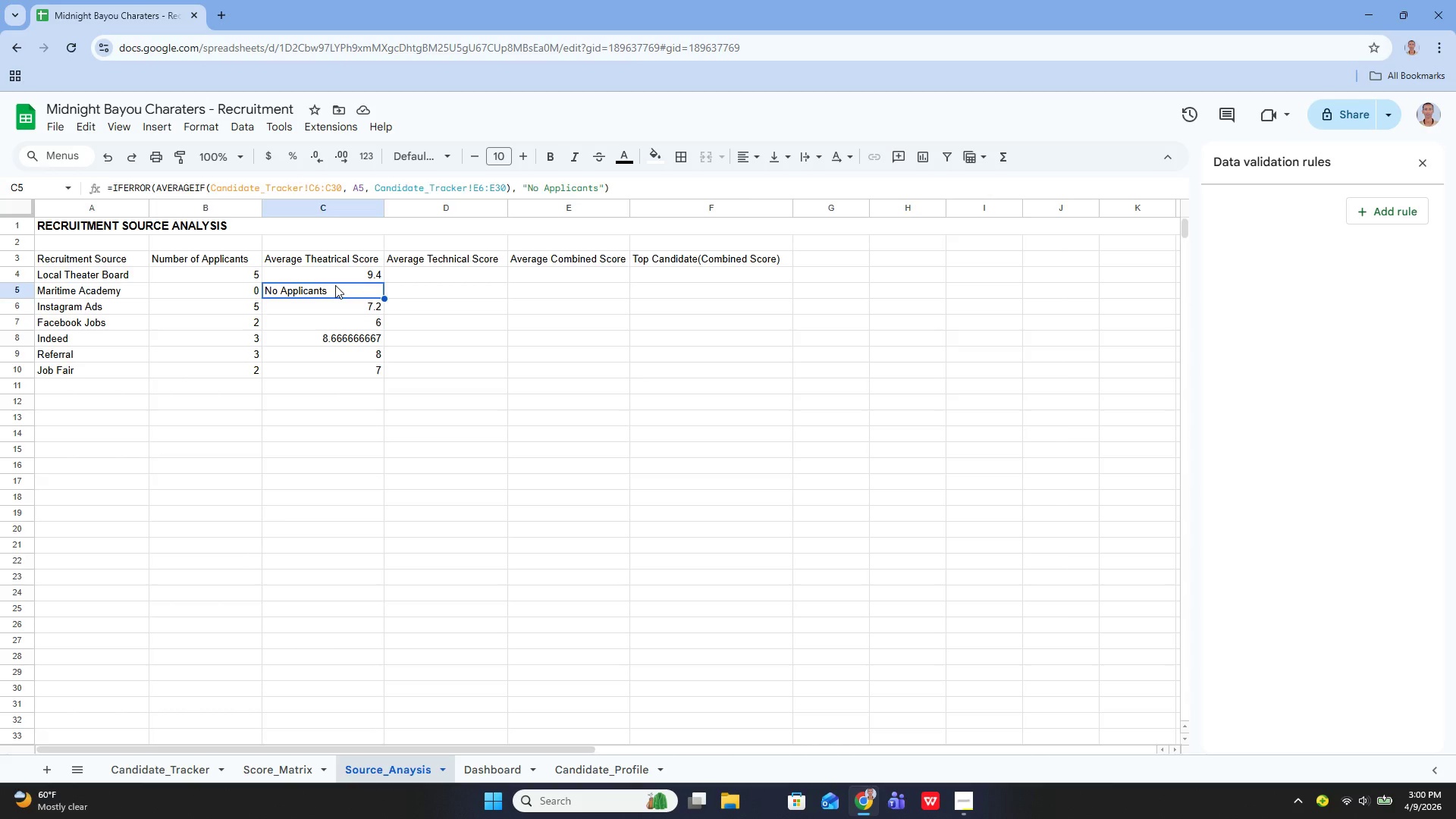 
key(ArrowRight)
 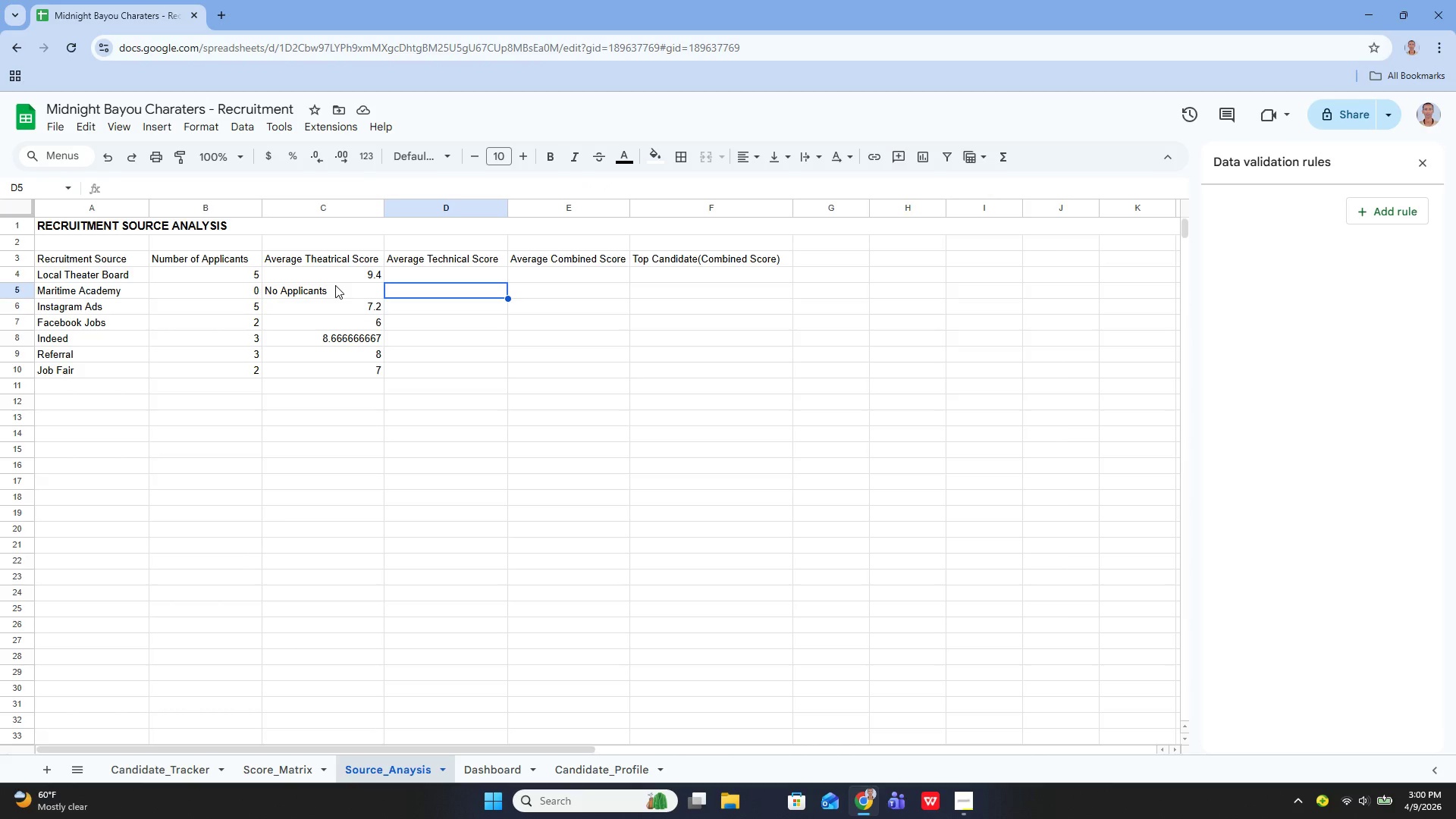 
key(ArrowUp)
 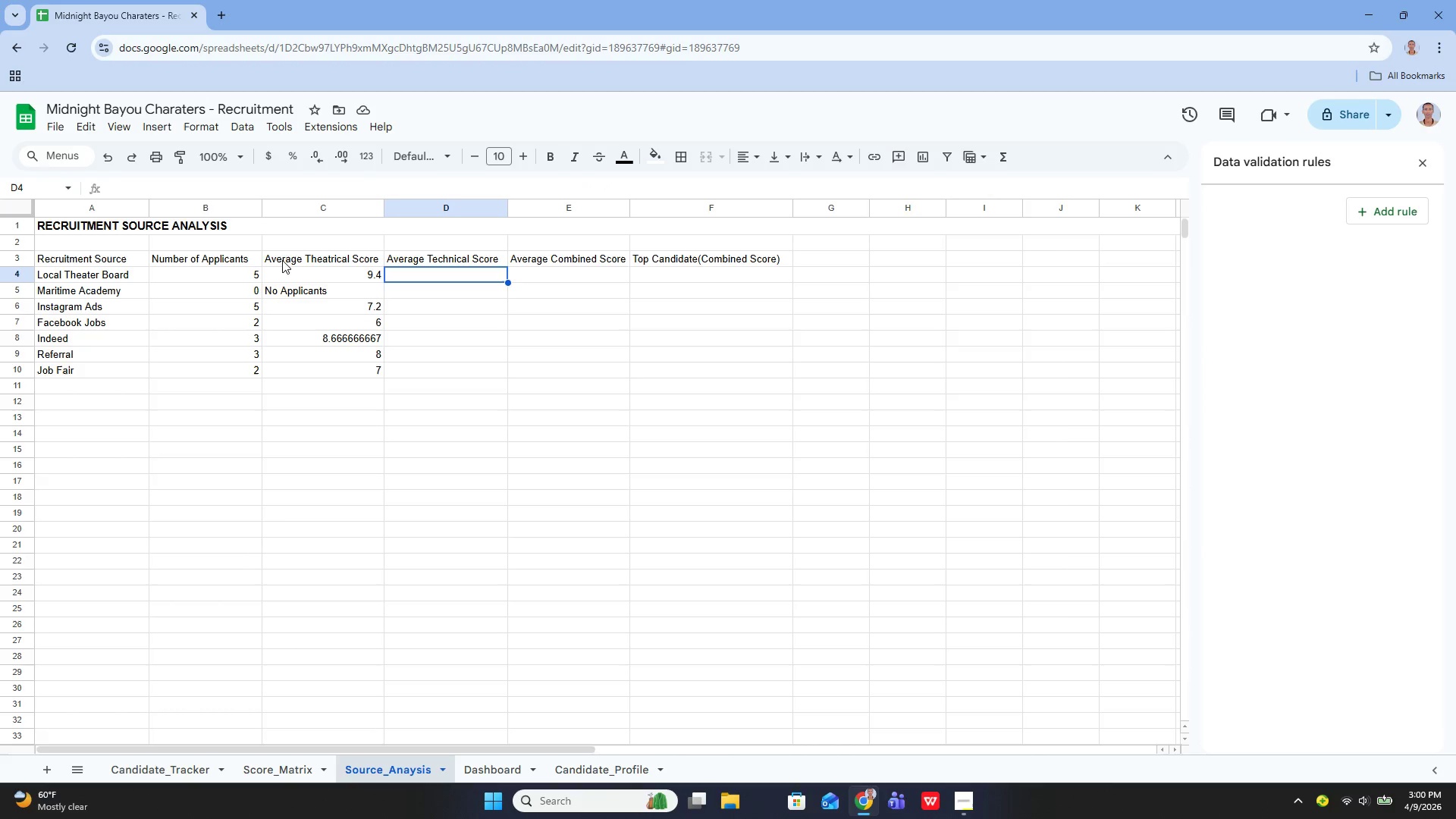 
left_click_drag(start_coordinate=[289, 267], to_coordinate=[316, 372])
 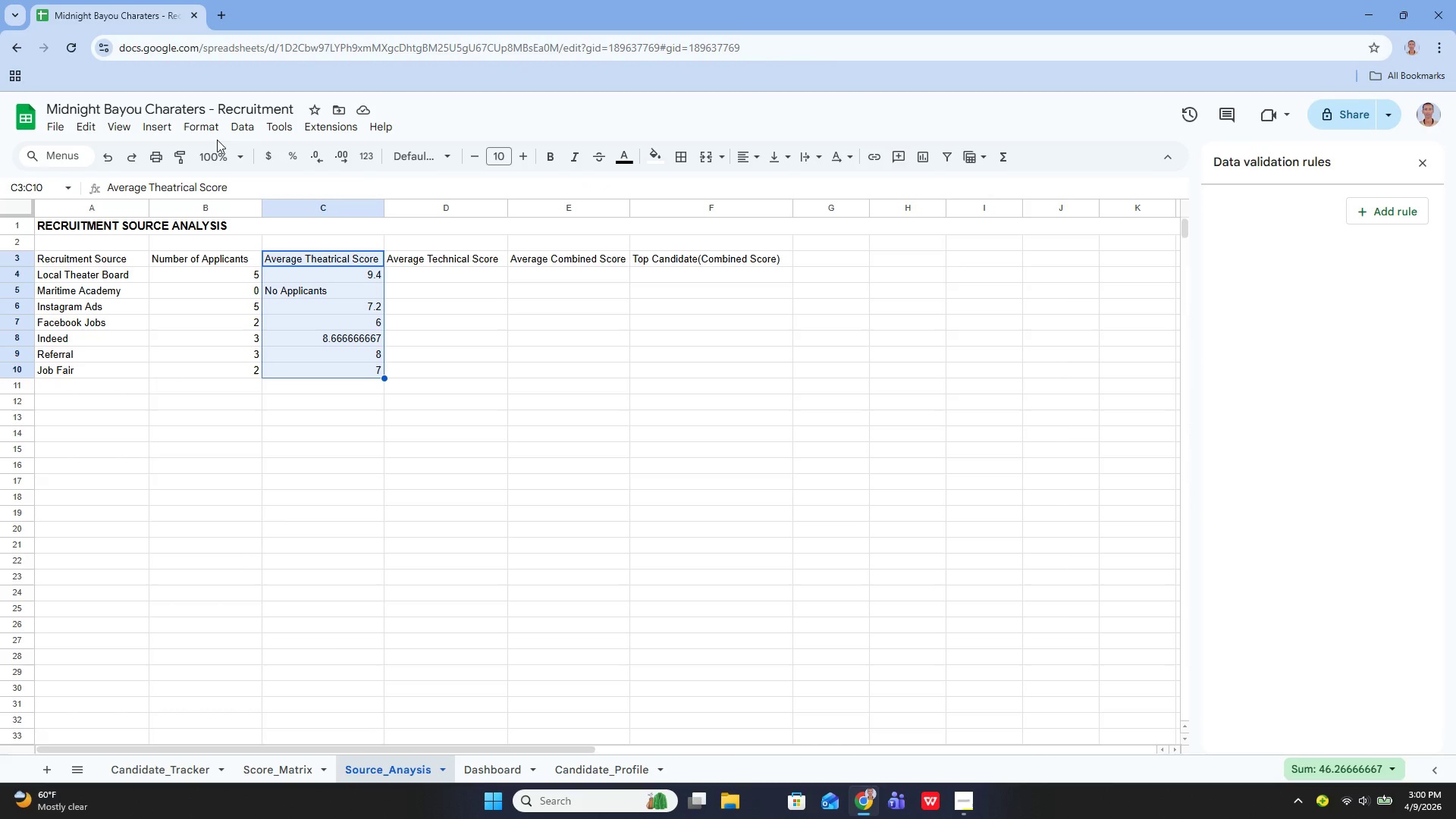 
left_click([209, 128])
 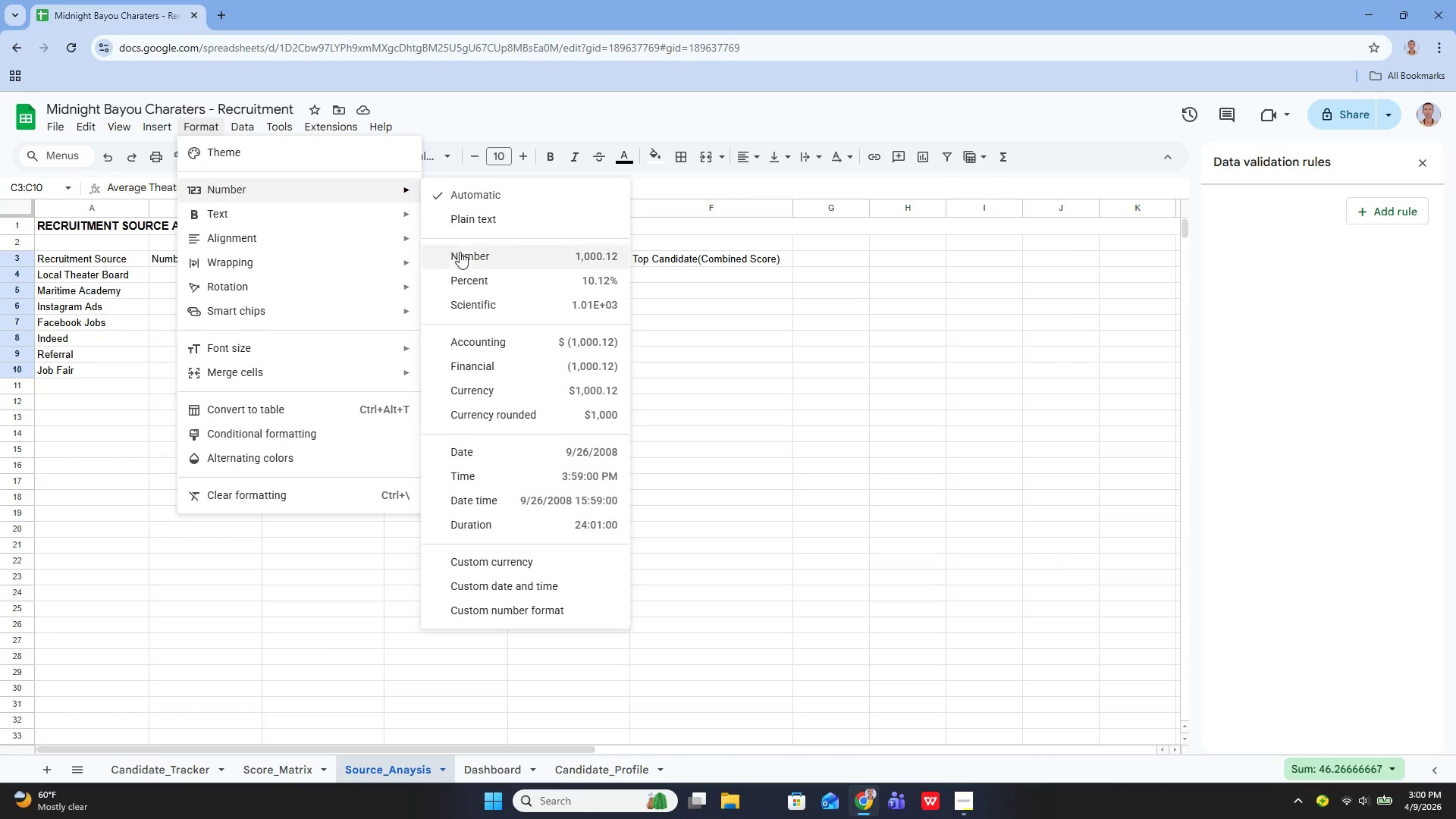 
left_click([464, 254])
 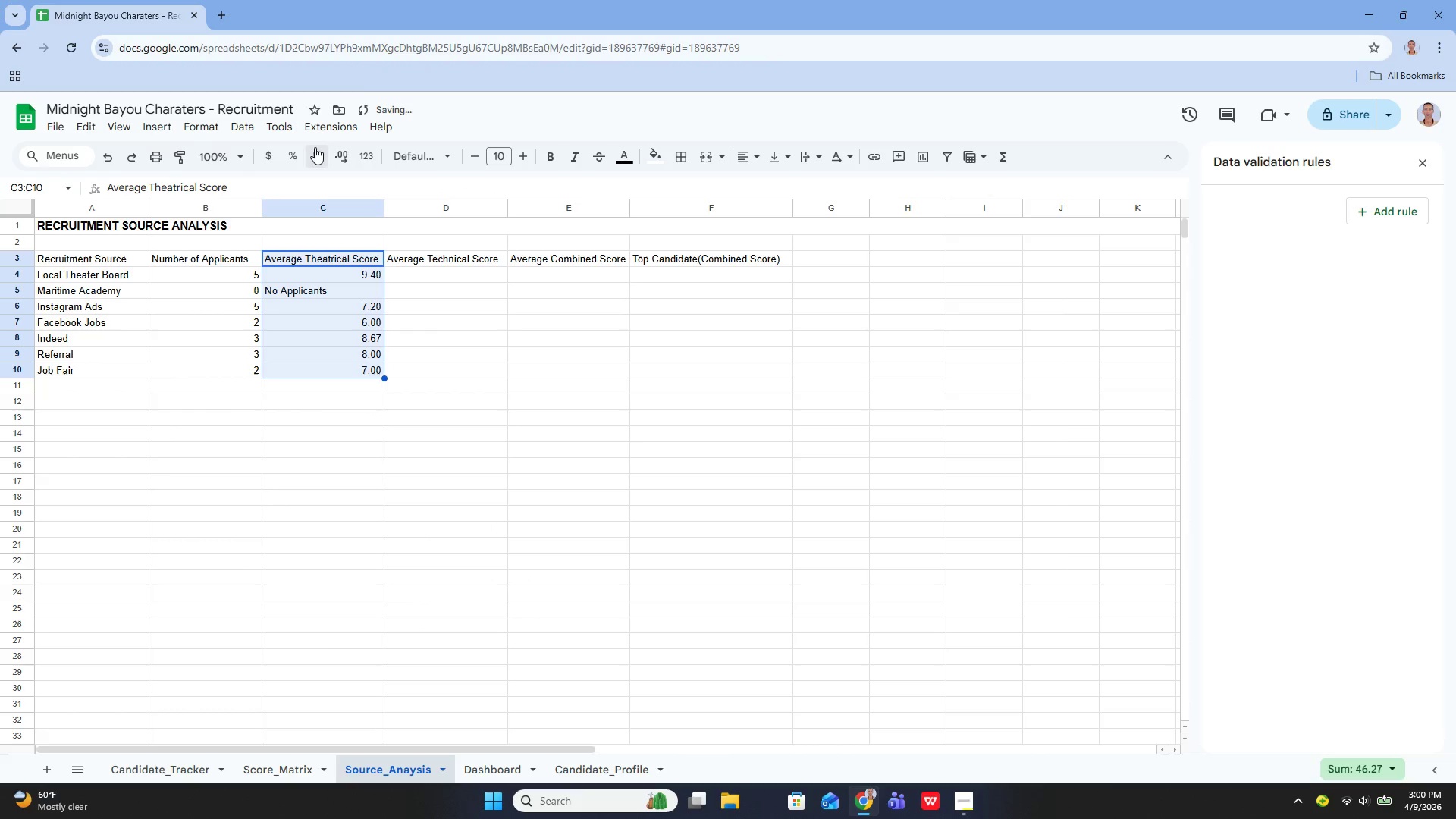 
left_click([321, 156])
 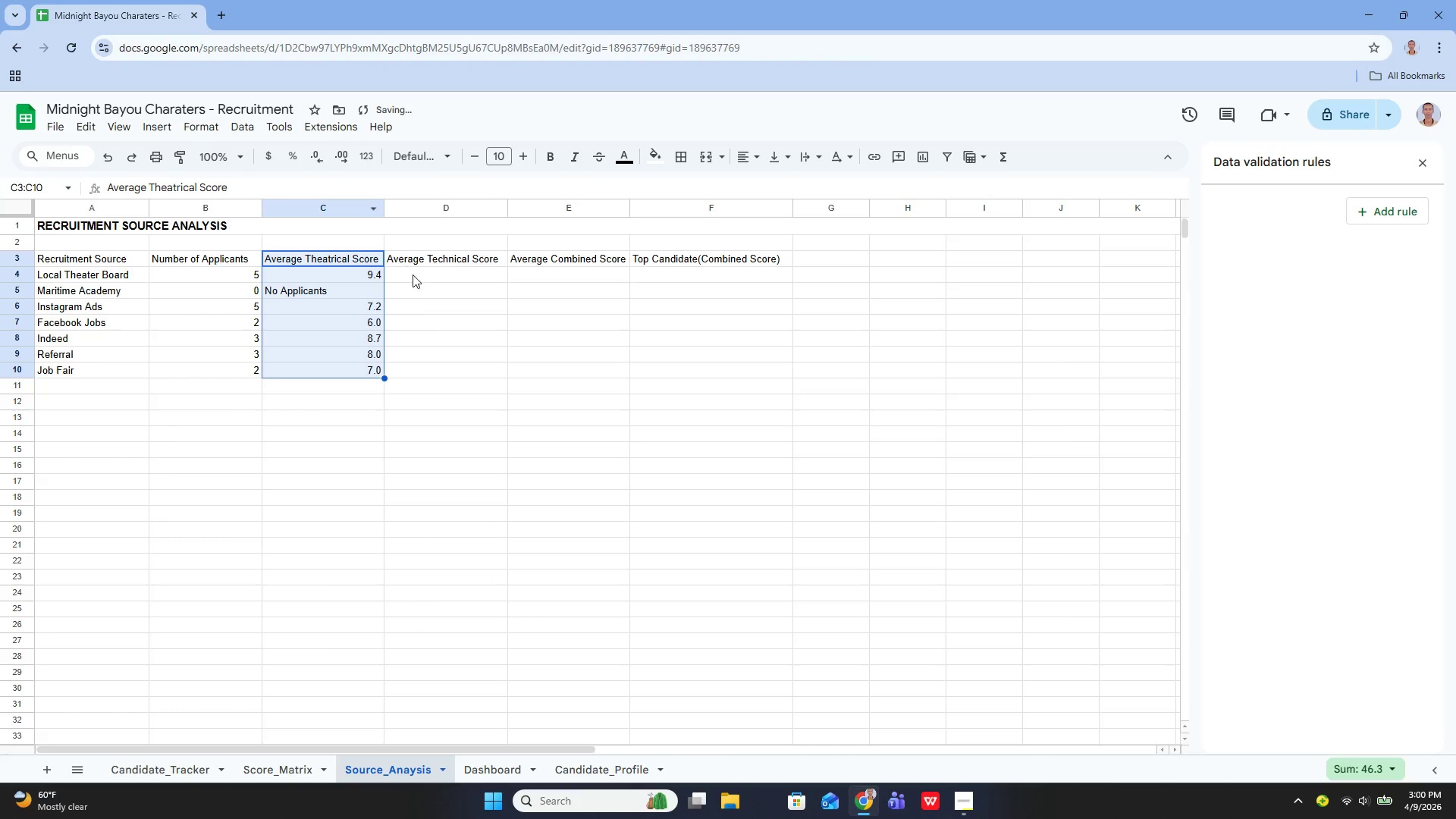 
left_click([424, 282])
 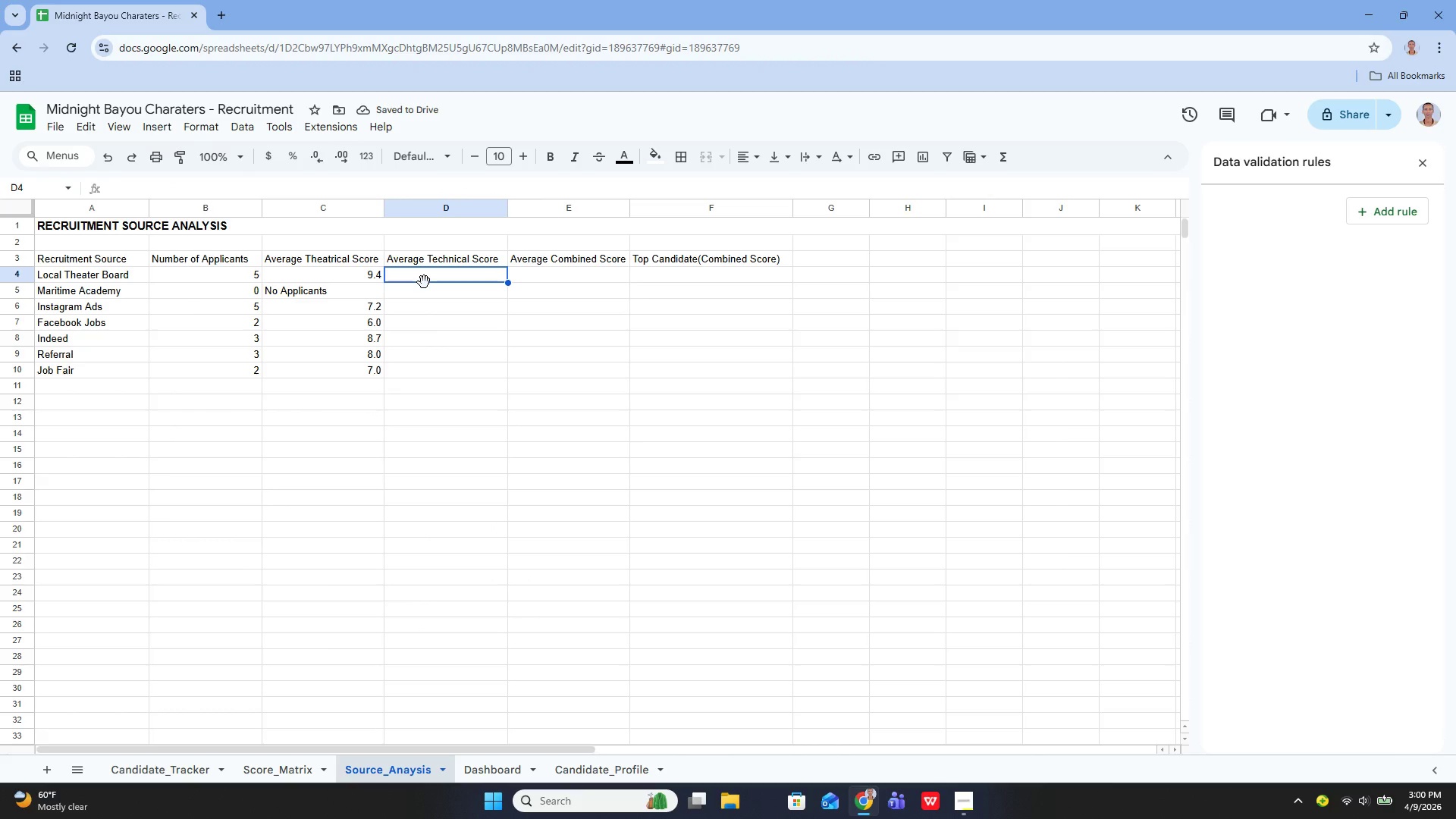 
double_click([424, 282])
 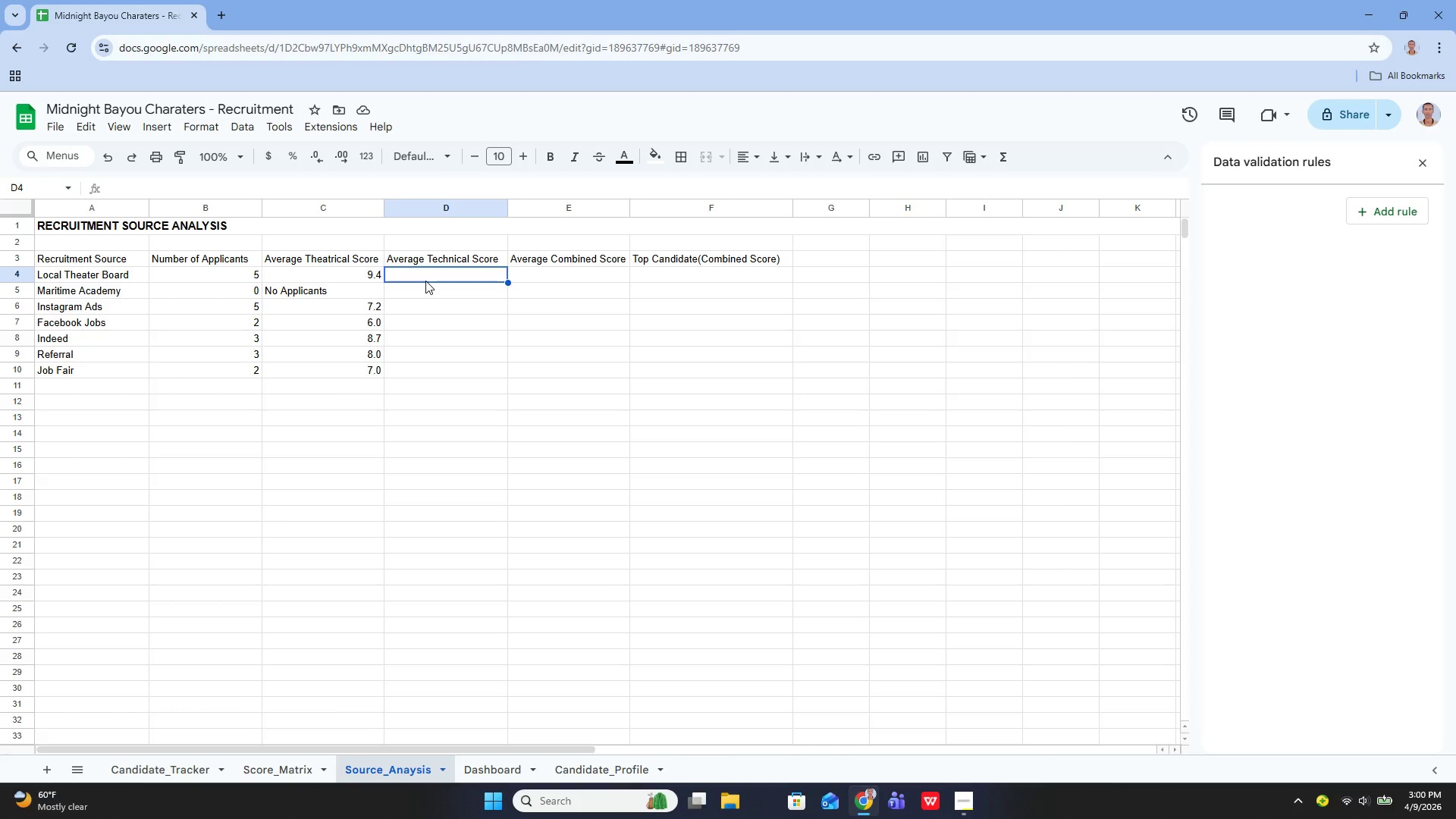 
type(=Av)
key(Backspace)
type(VERA)
 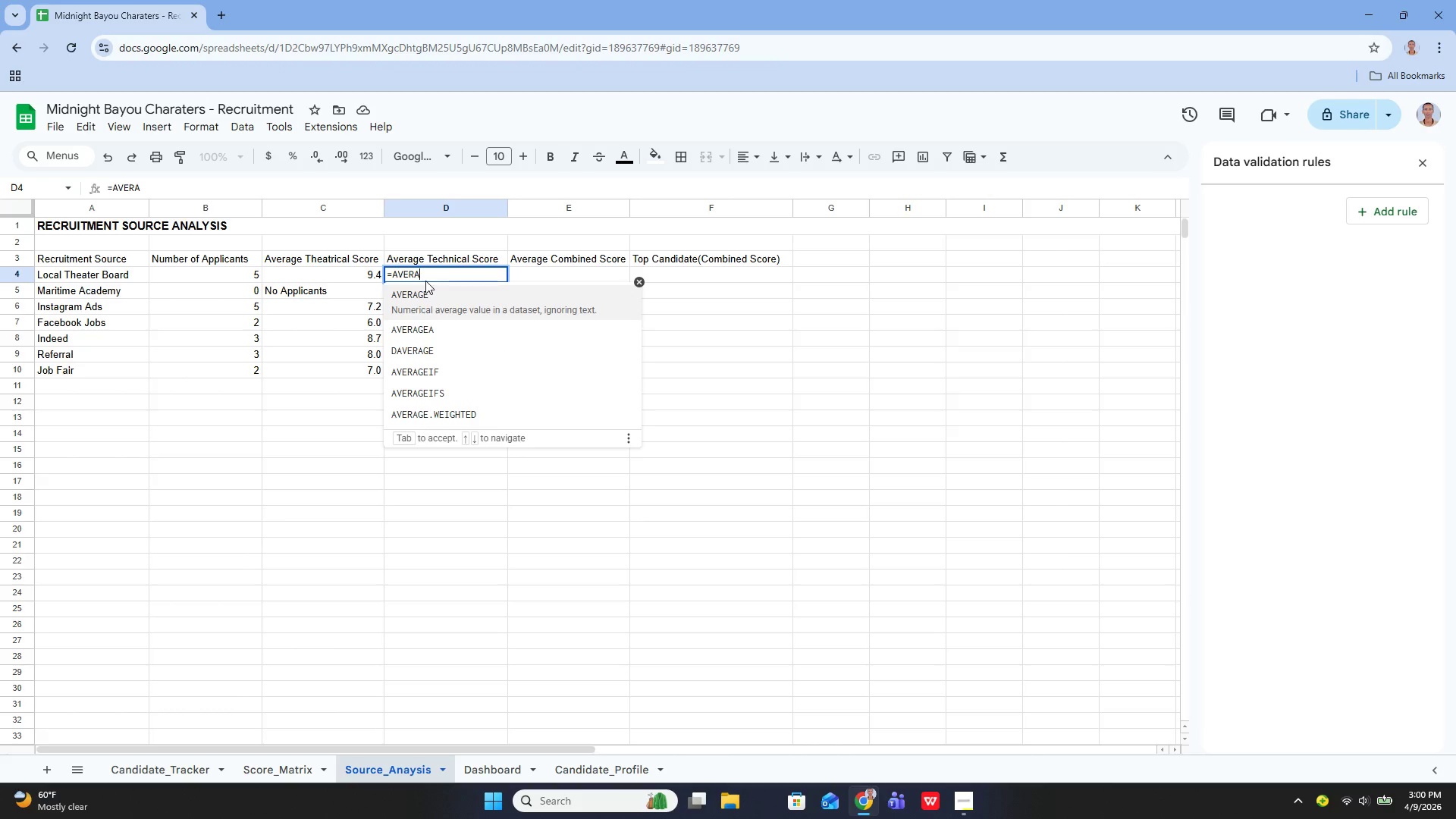 
key(ArrowDown)
 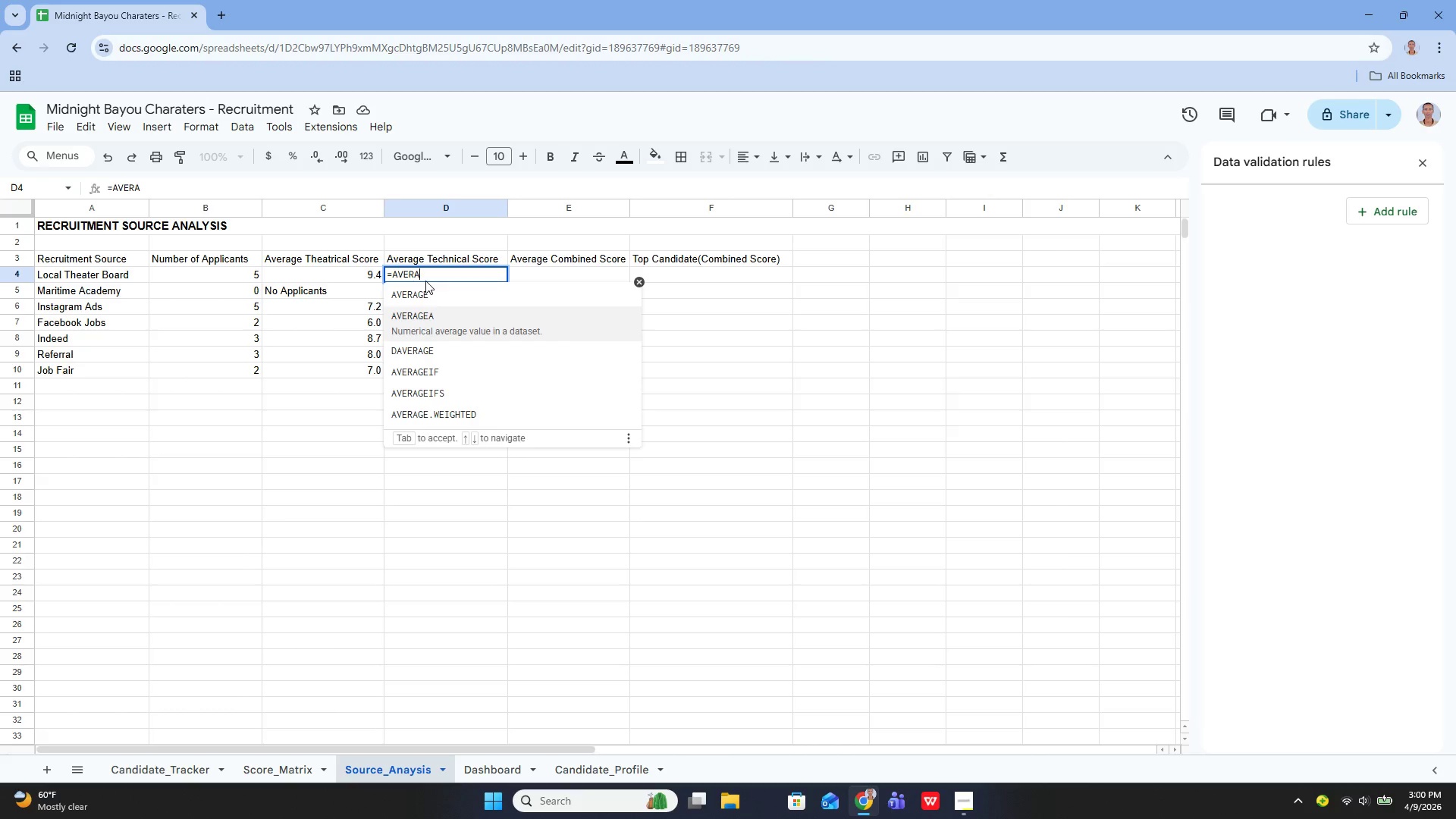 
key(ArrowDown)
 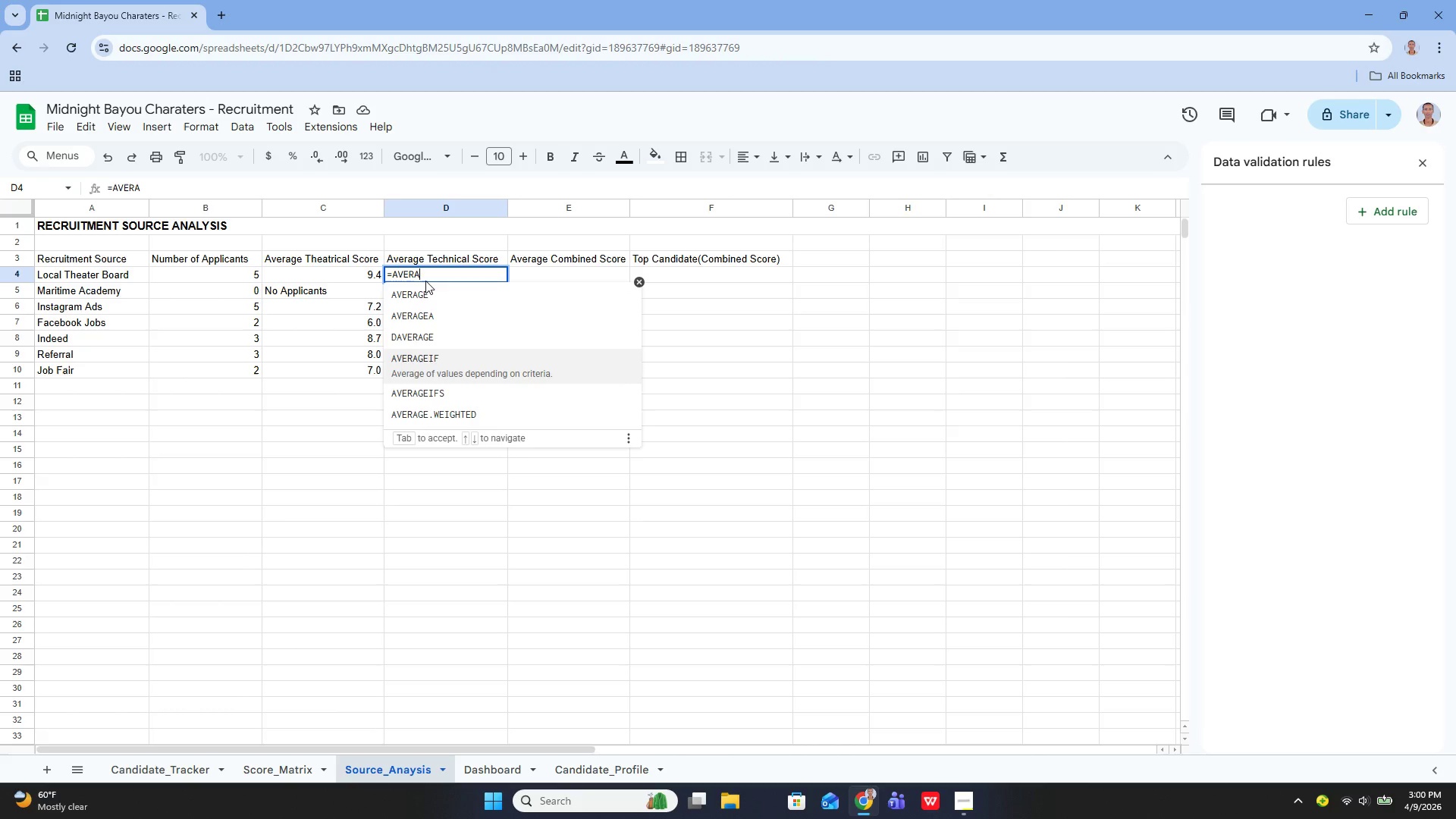 
key(ArrowDown)
 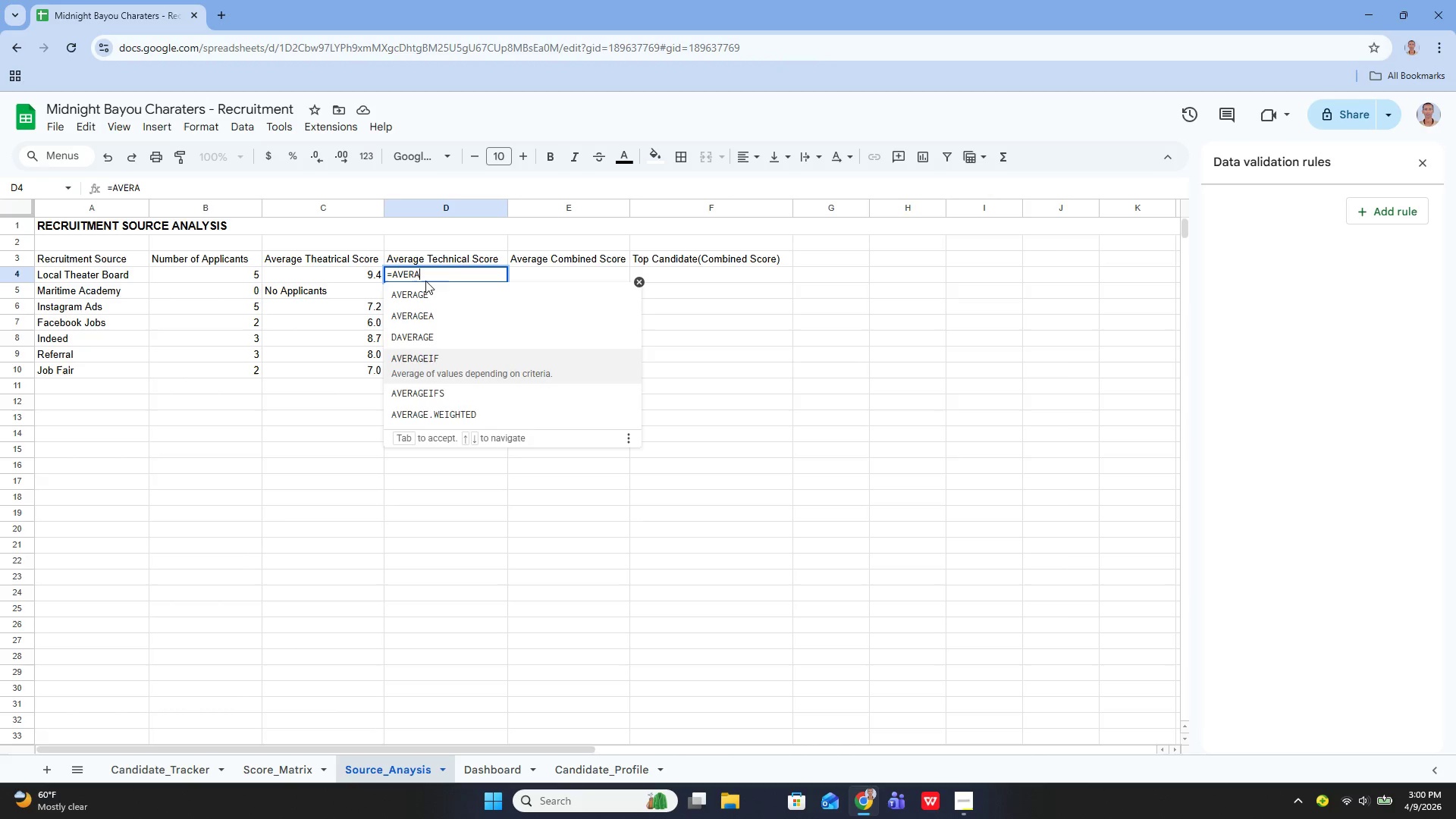 
key(Enter)
 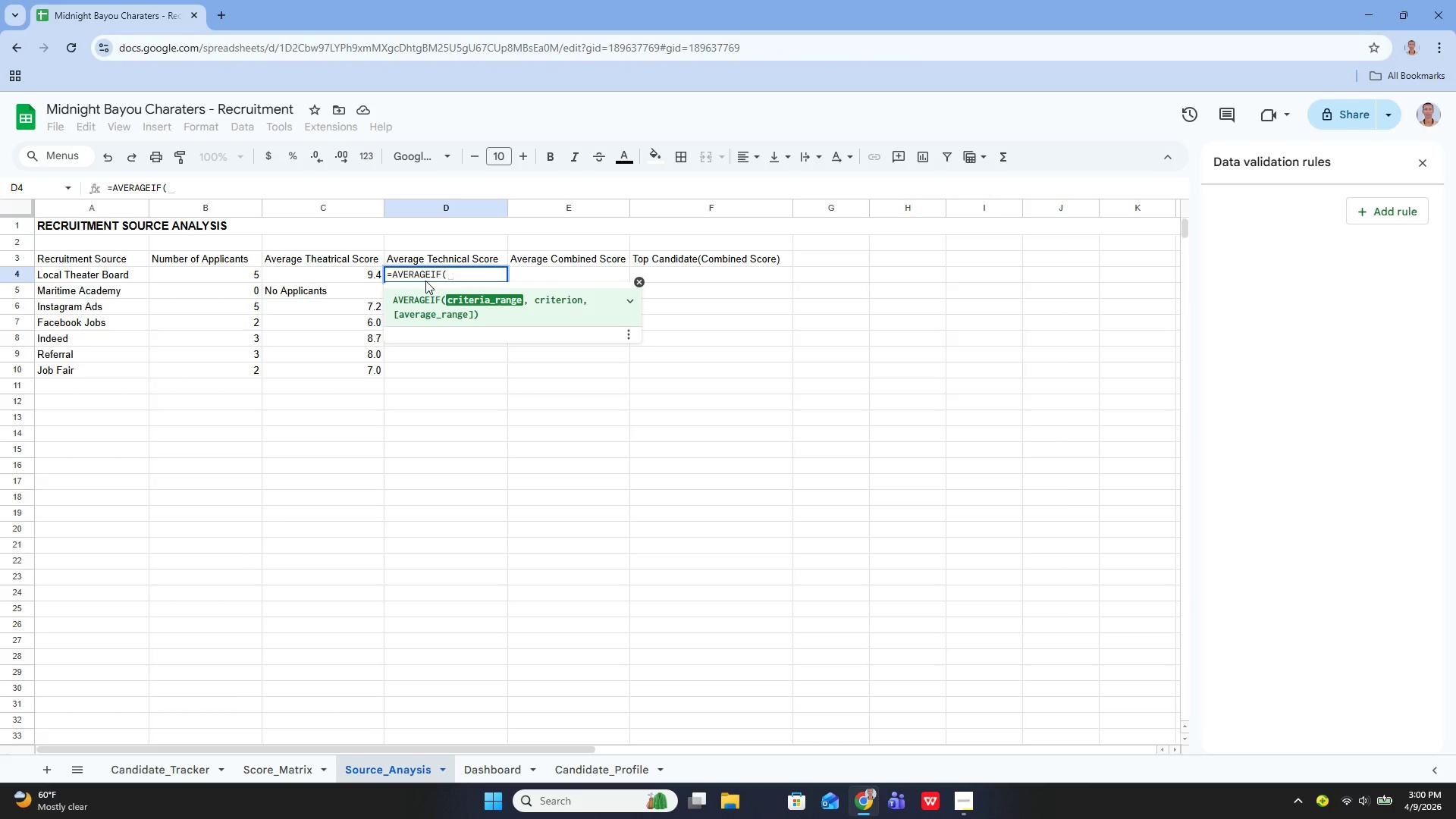 
key(Shift+0)
 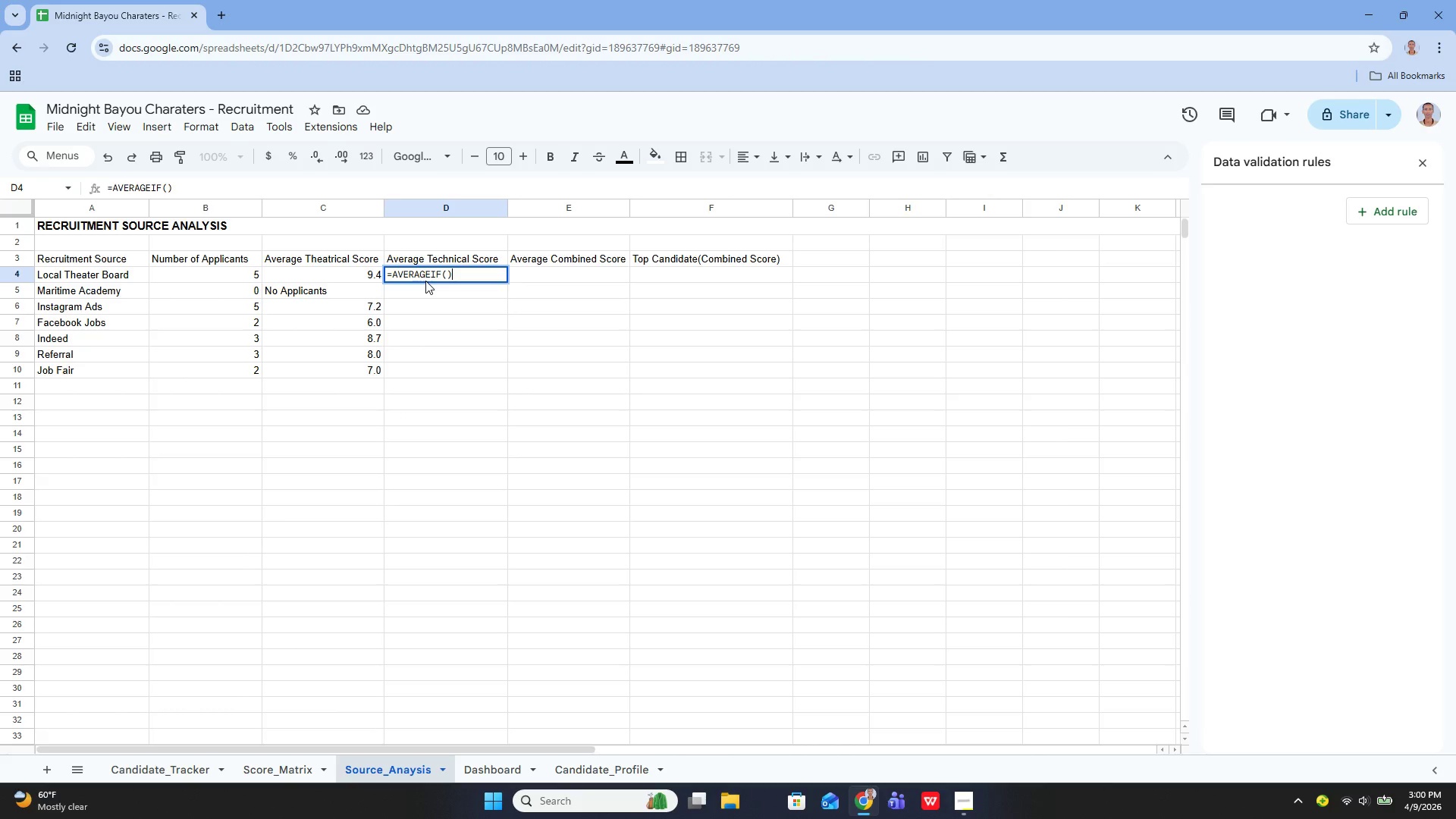 
key(ArrowLeft)
 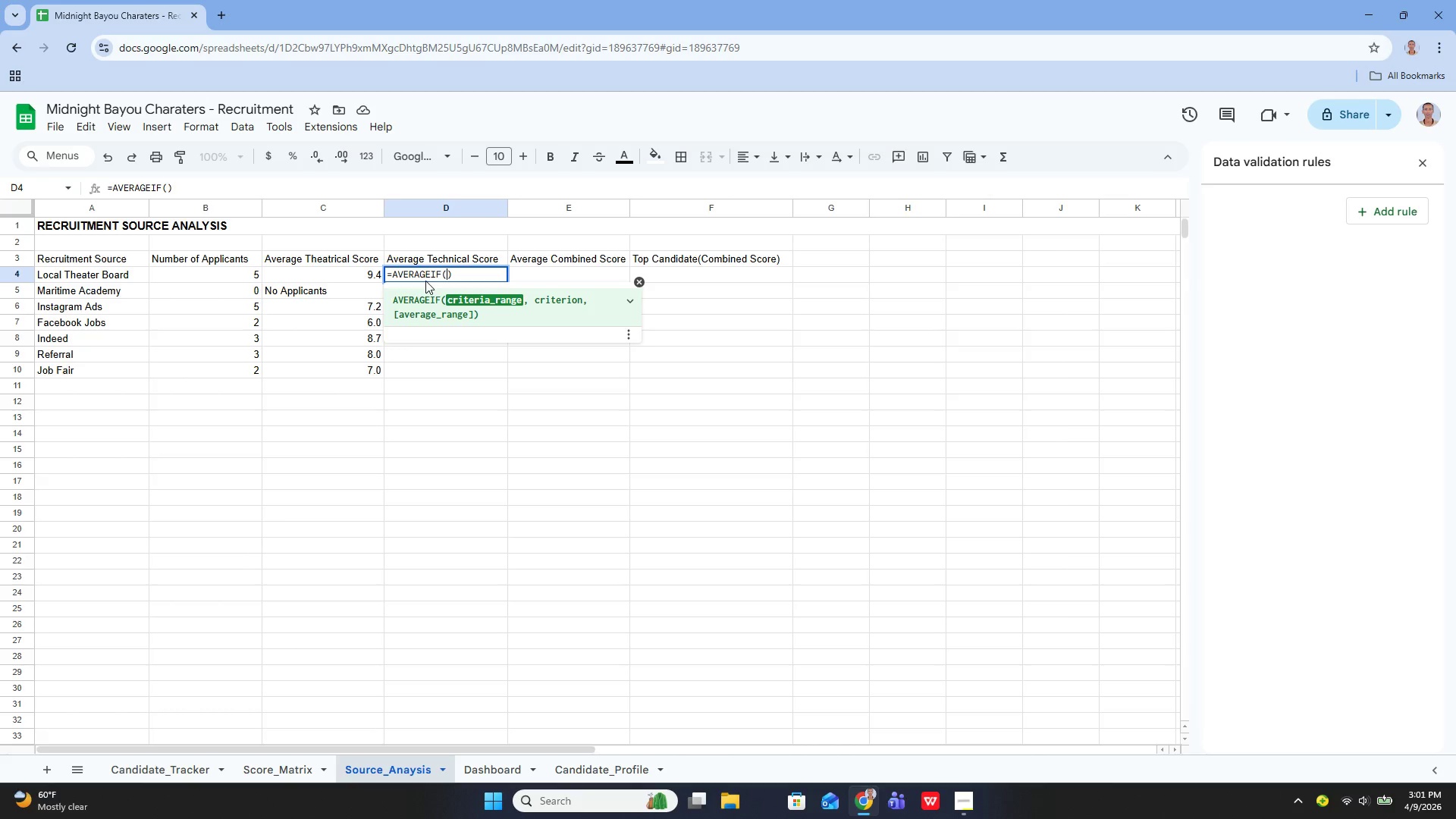 
key(Quote)
 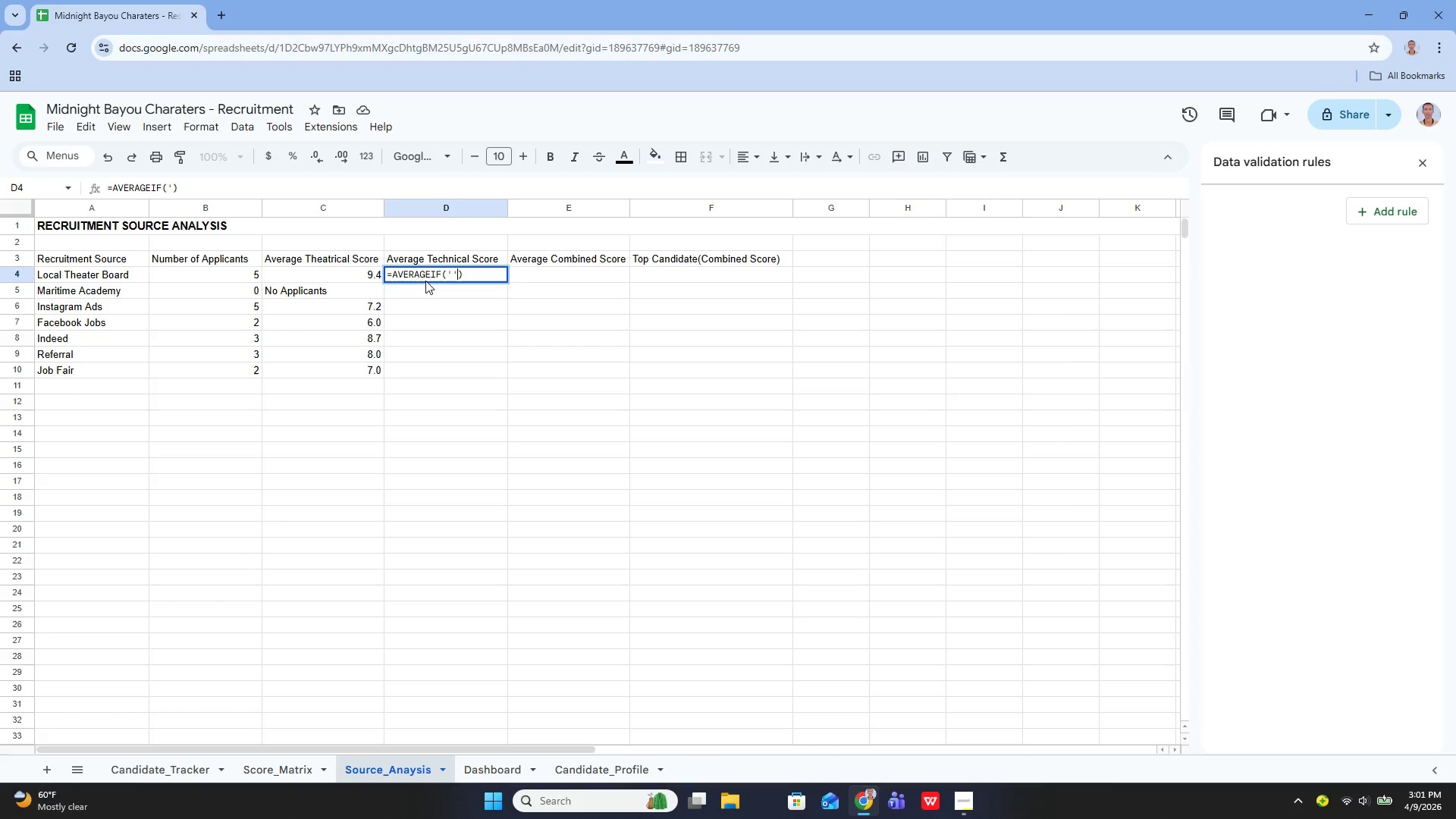 
key(Quote)
 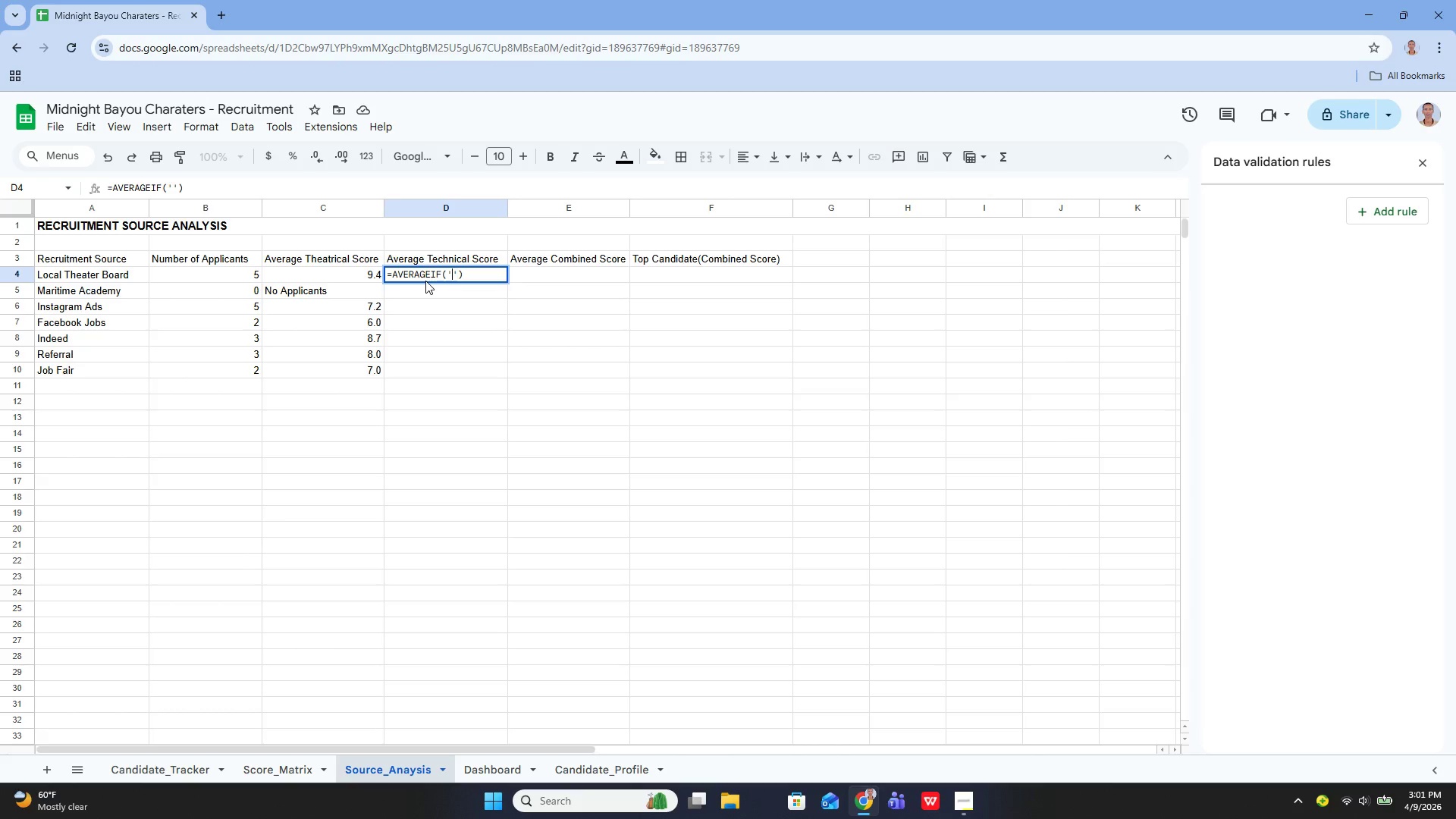 
key(ArrowLeft)
 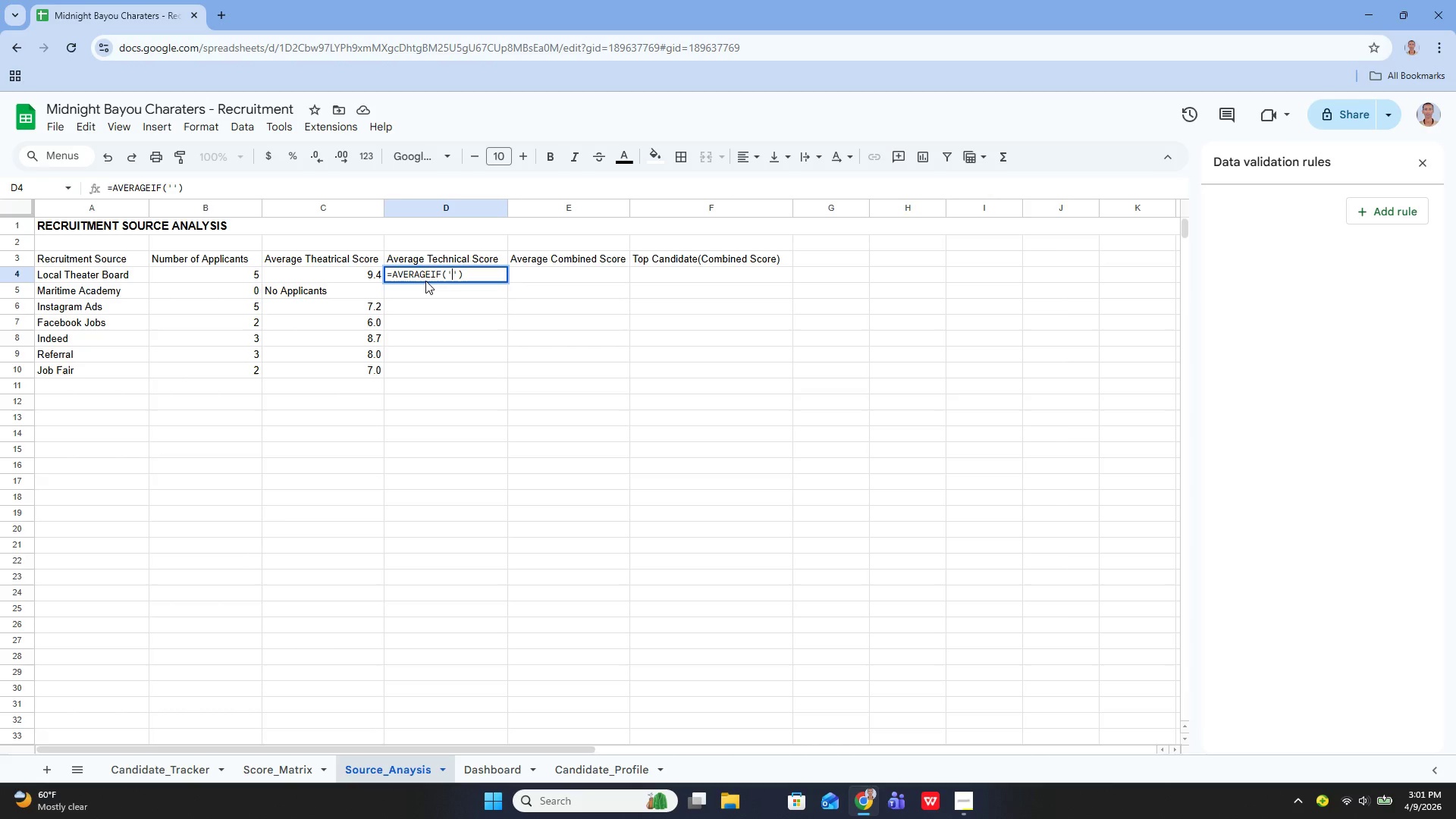 
type(Candidate_Tracker)
 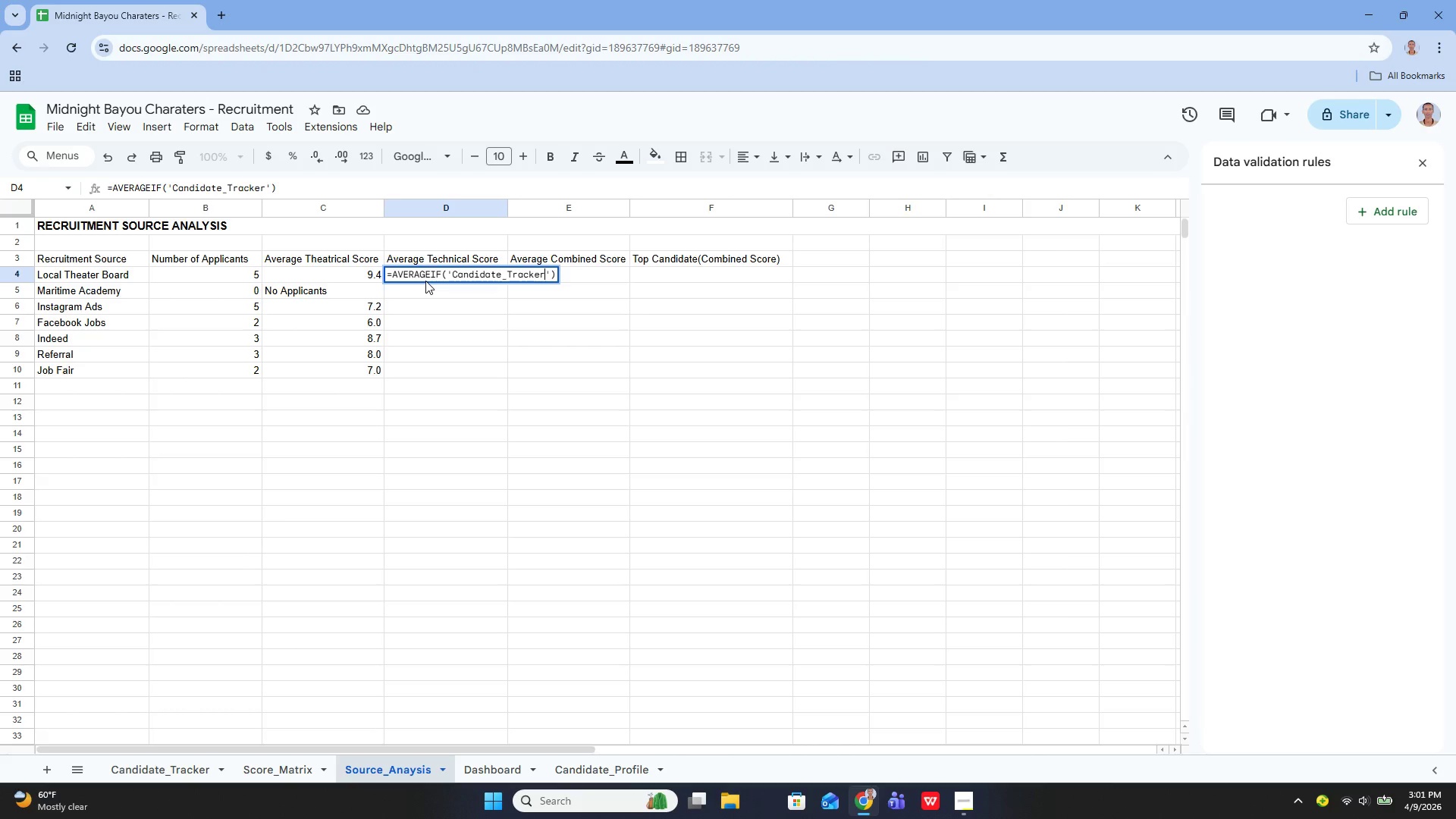 
key(ArrowRight)
 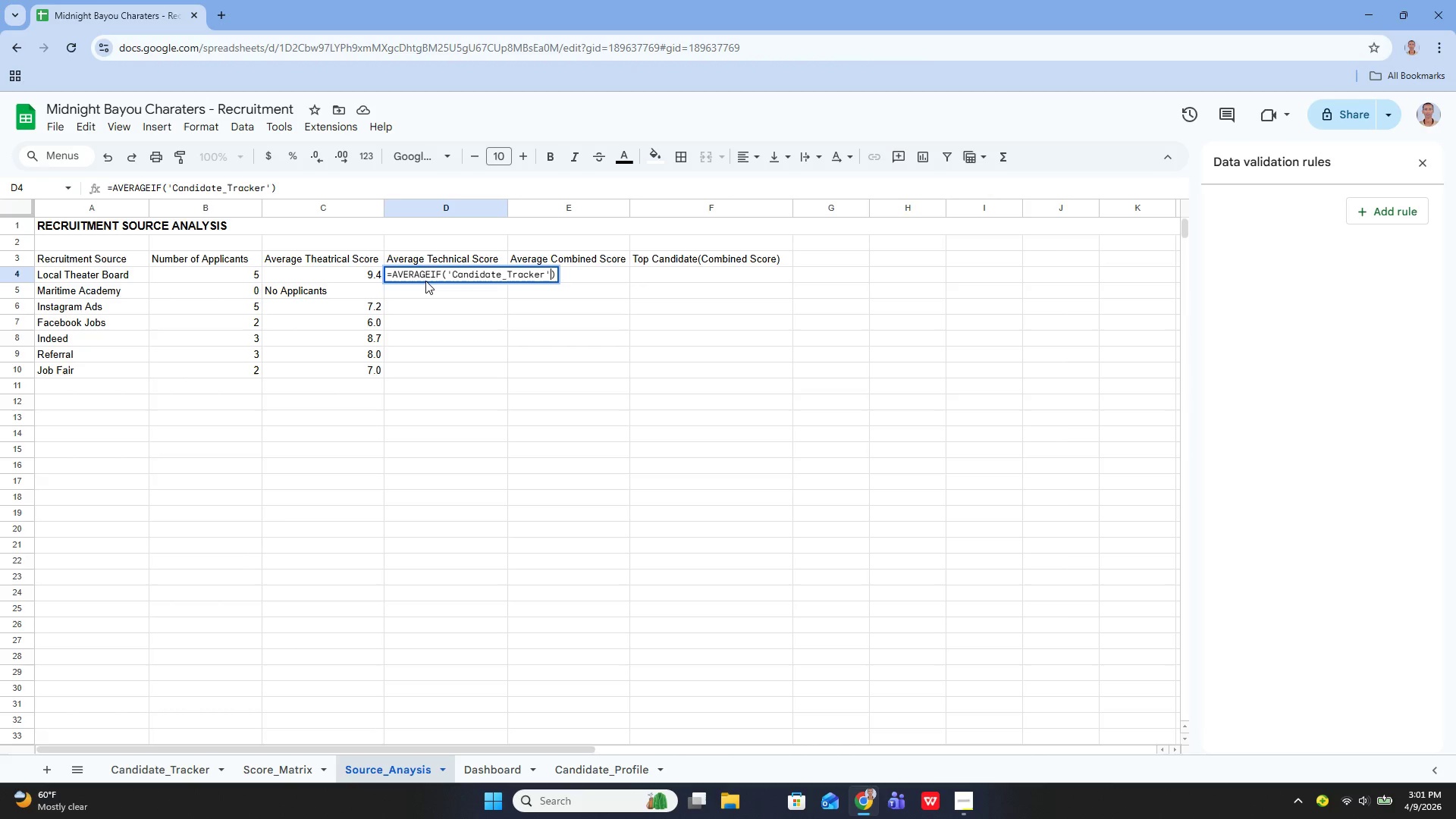 
type(!C5:C29, A4, '')
 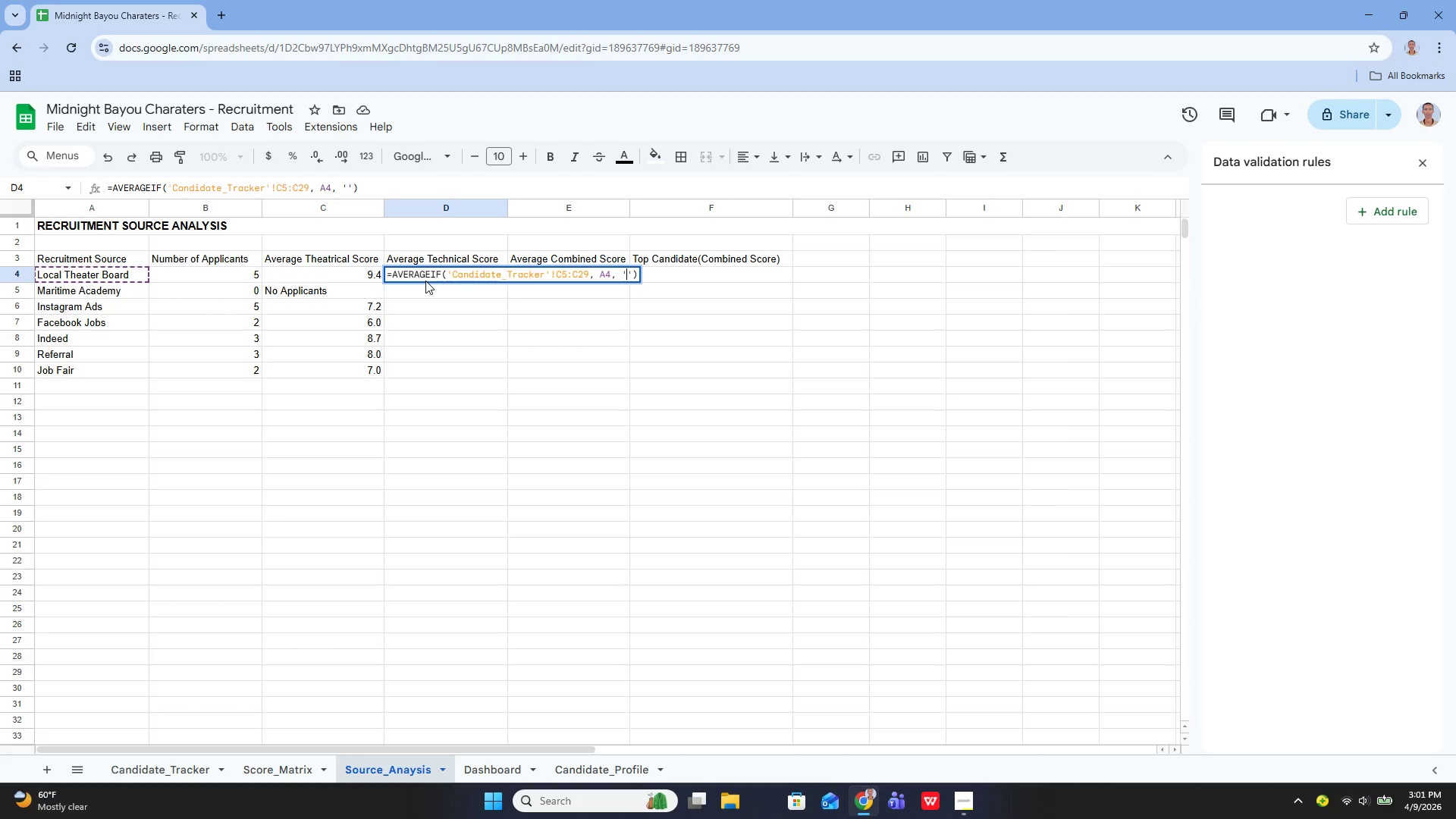 
 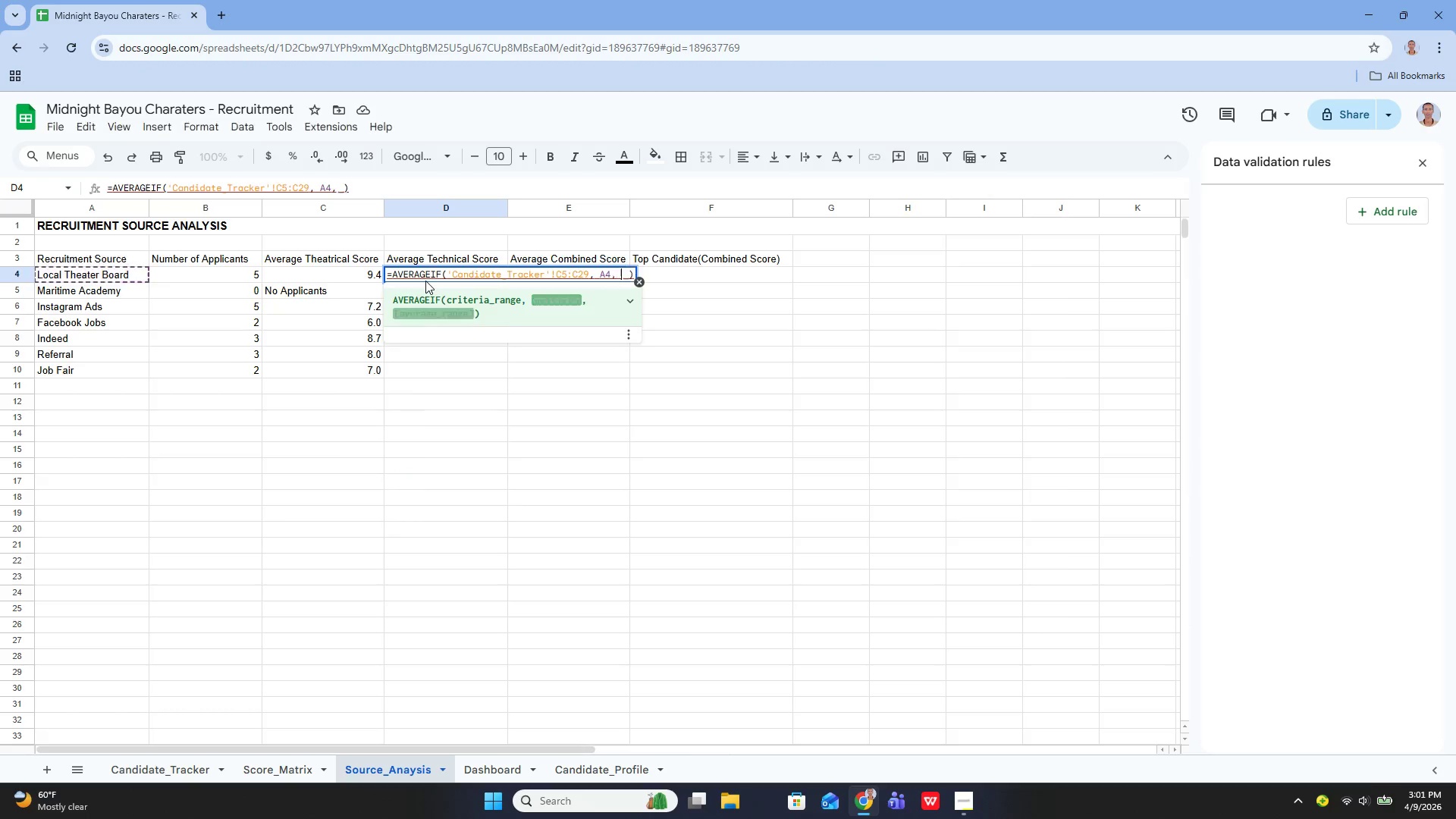 
key(ArrowLeft)
 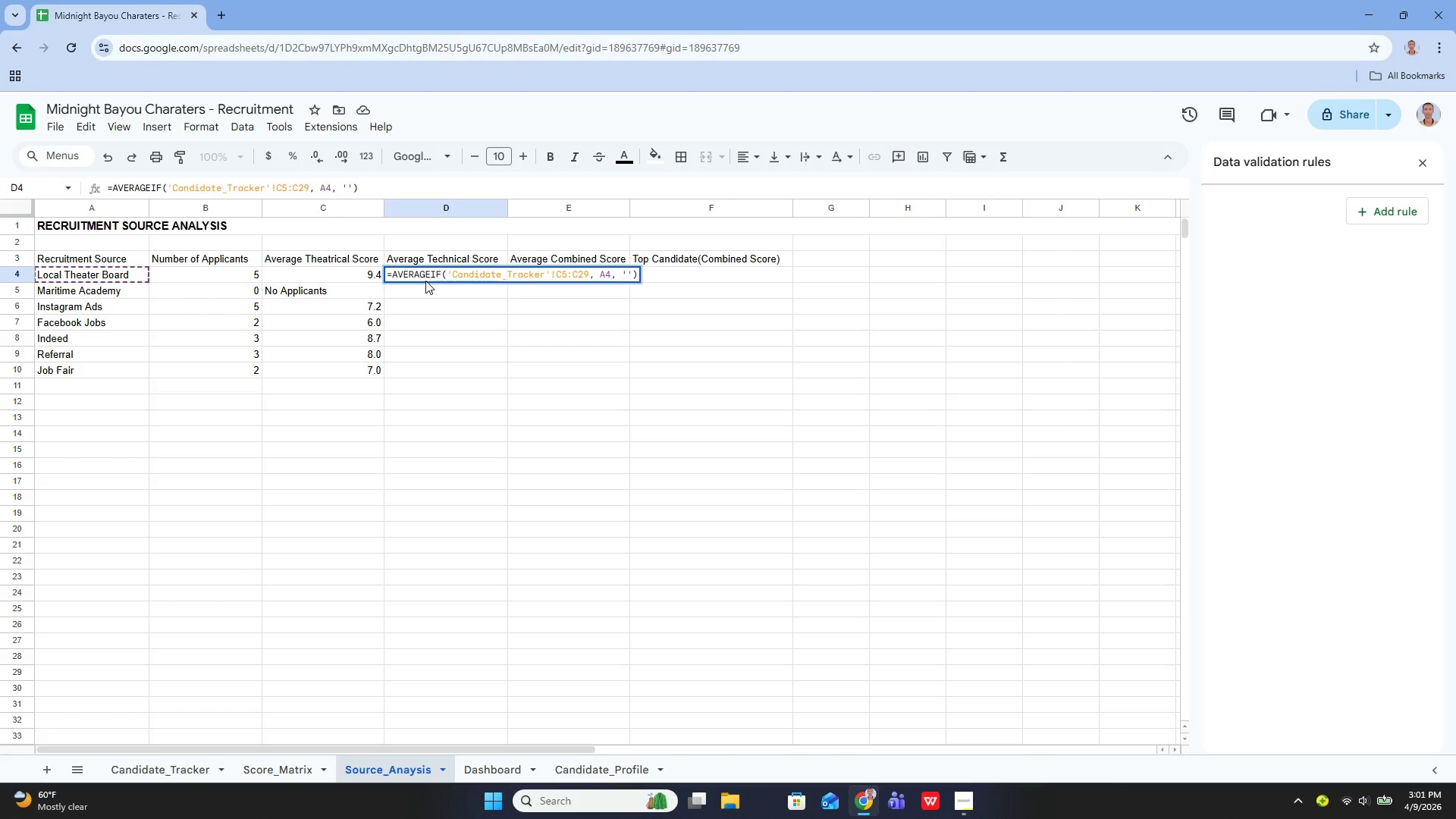 
type(Candidate_Tracker)
 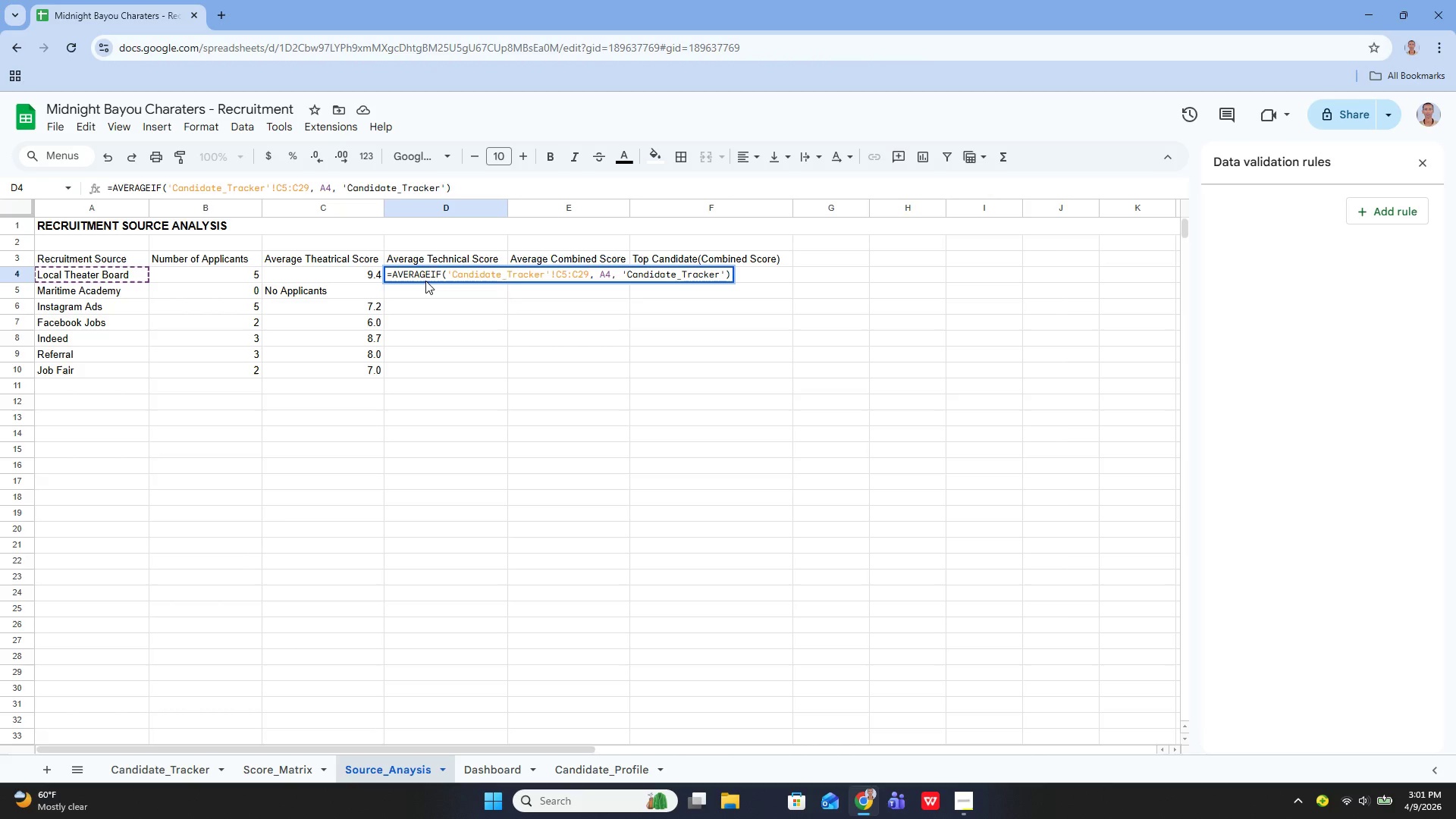 
key(ArrowRight)
 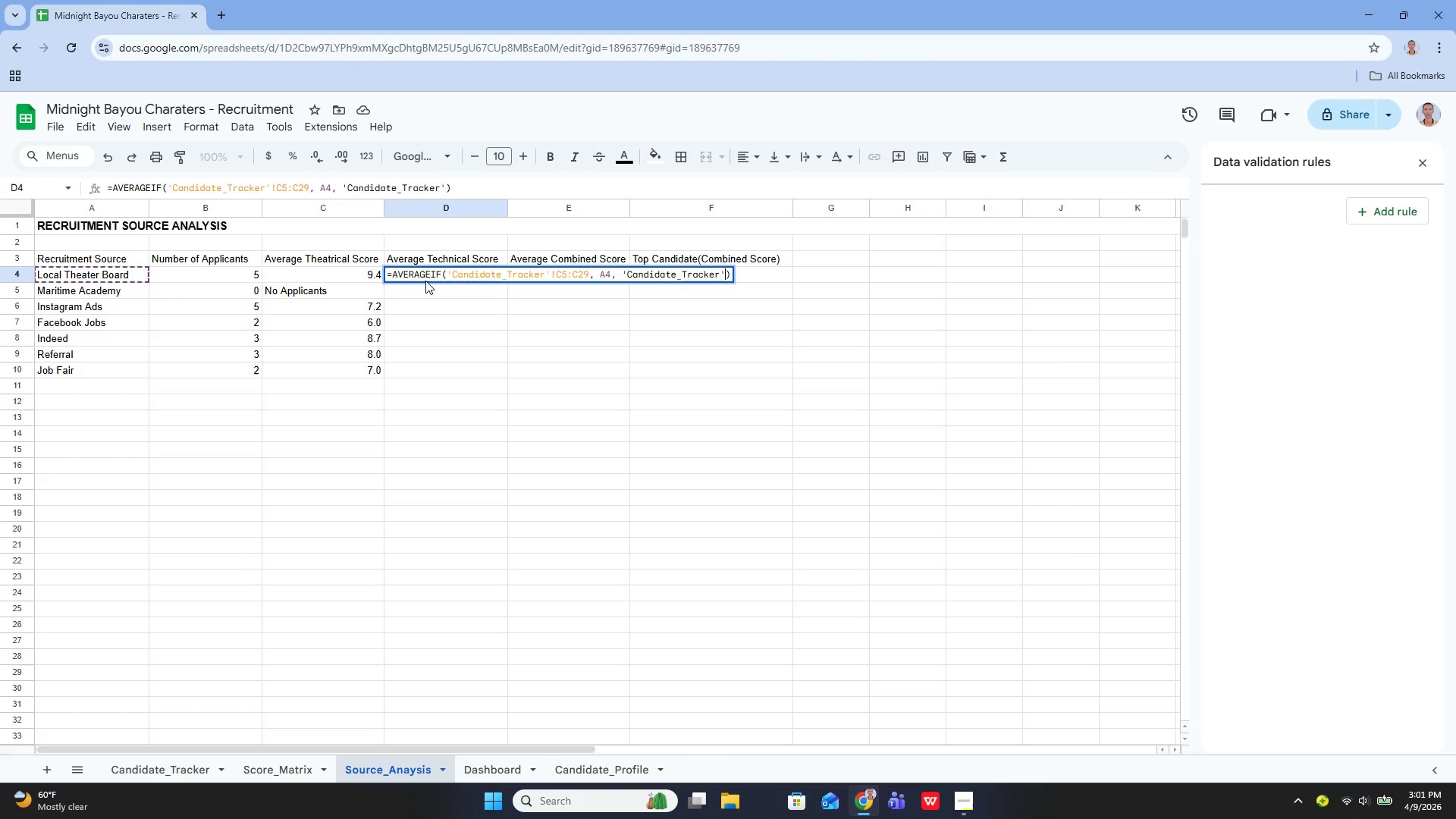 
type(!F5:F29)
 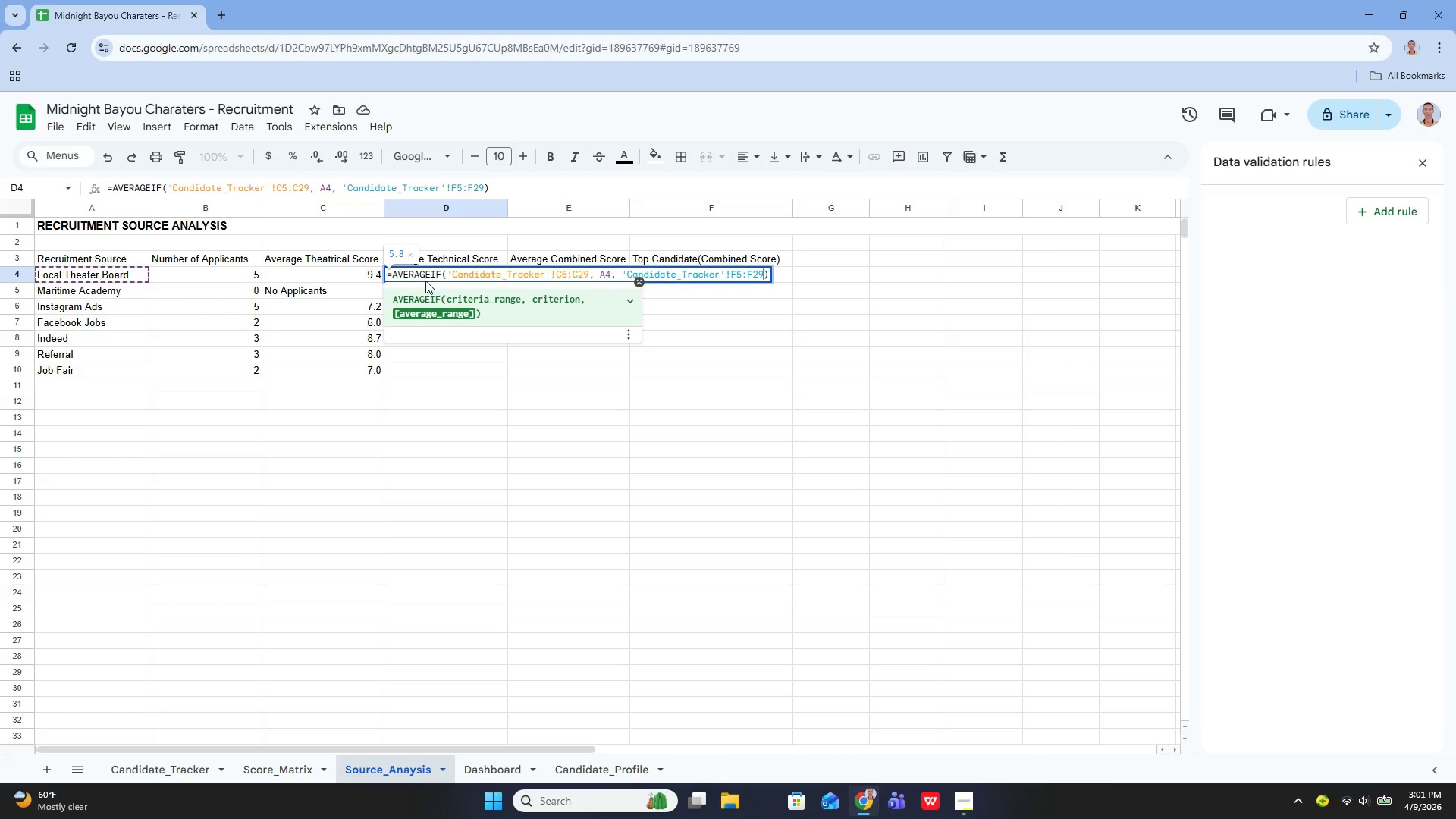 
key(Enter)
 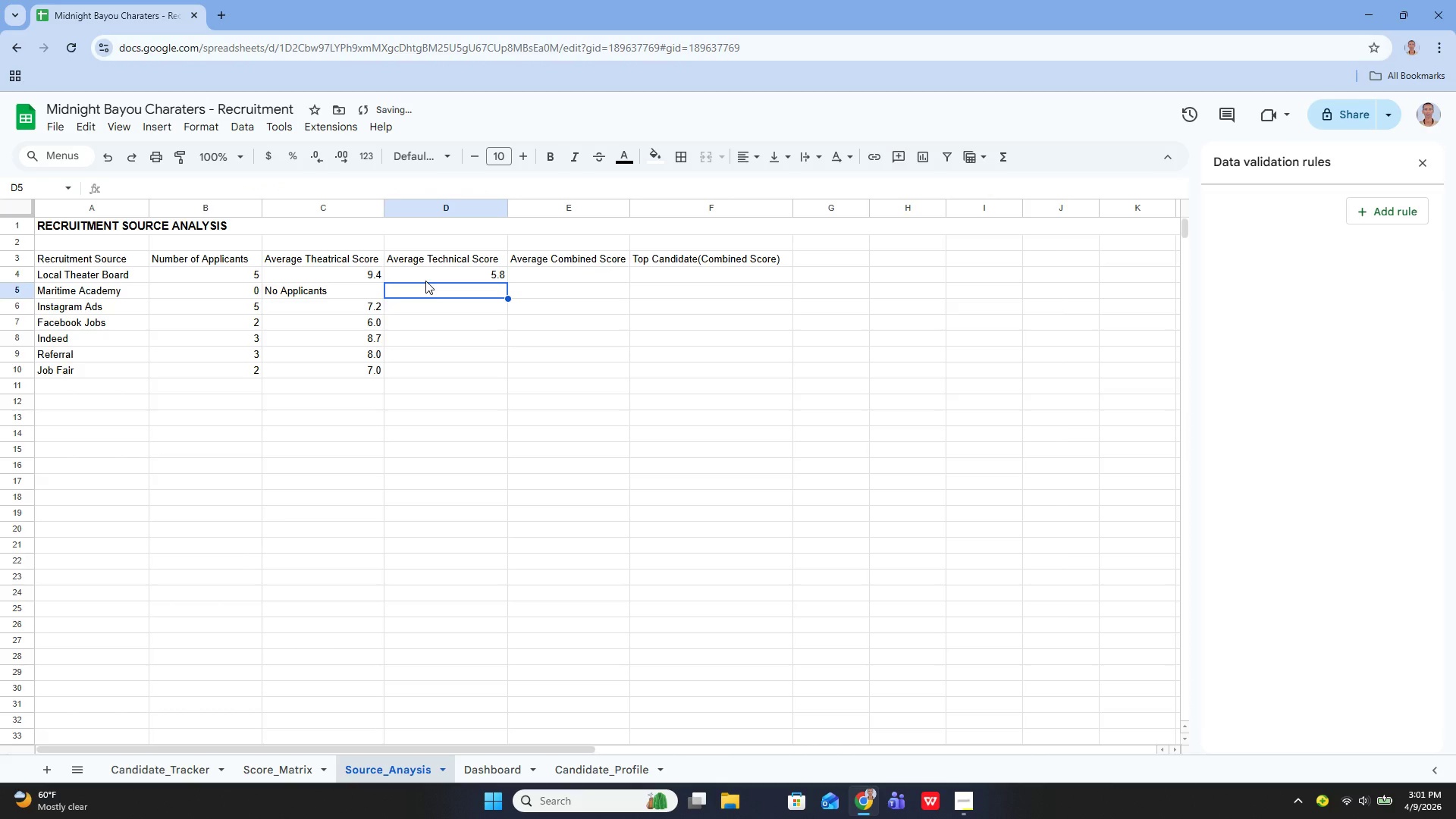 
left_click([425, 281])
 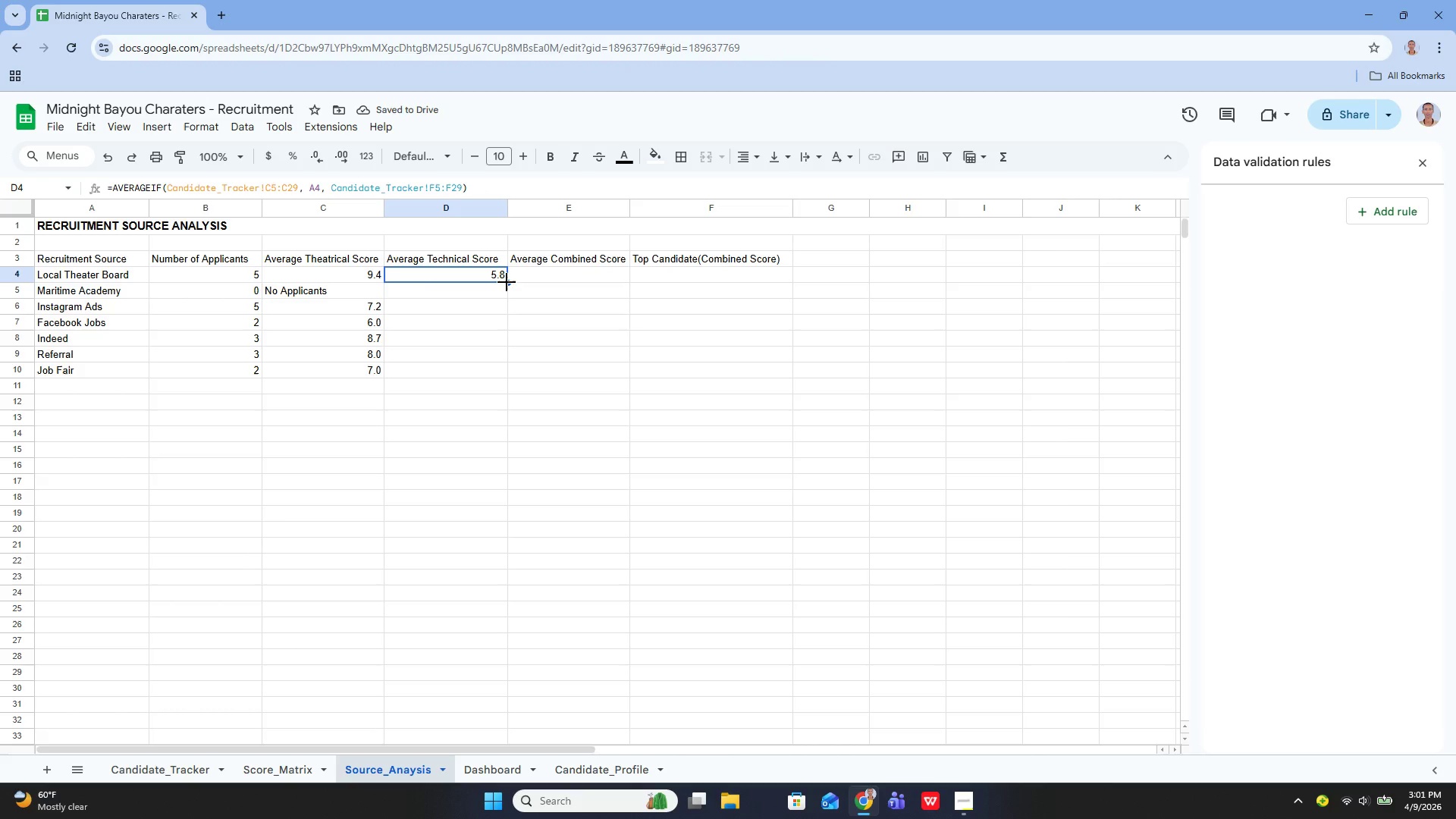 
left_click_drag(start_coordinate=[507, 282], to_coordinate=[488, 364])
 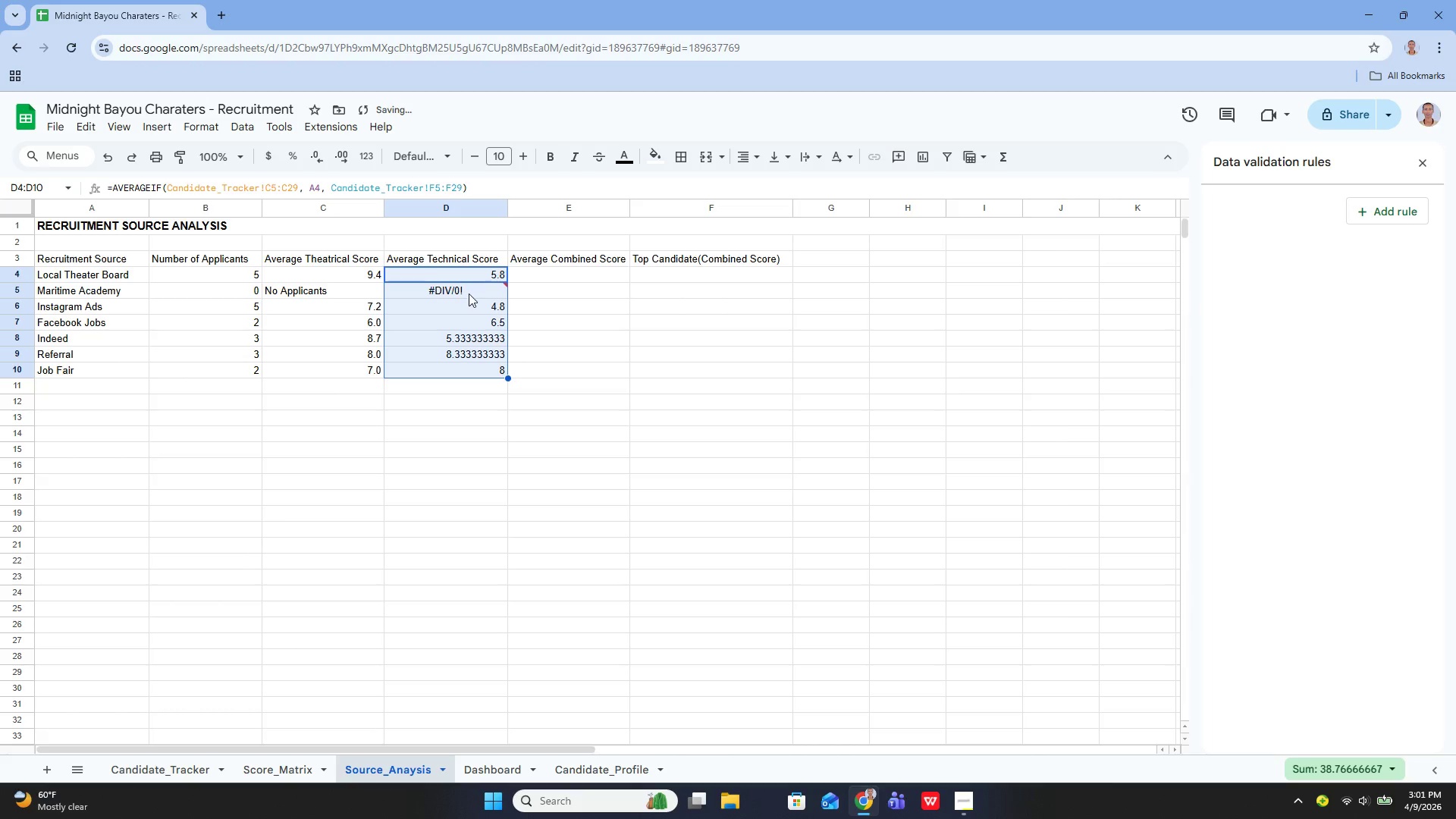 
double_click([469, 292])
 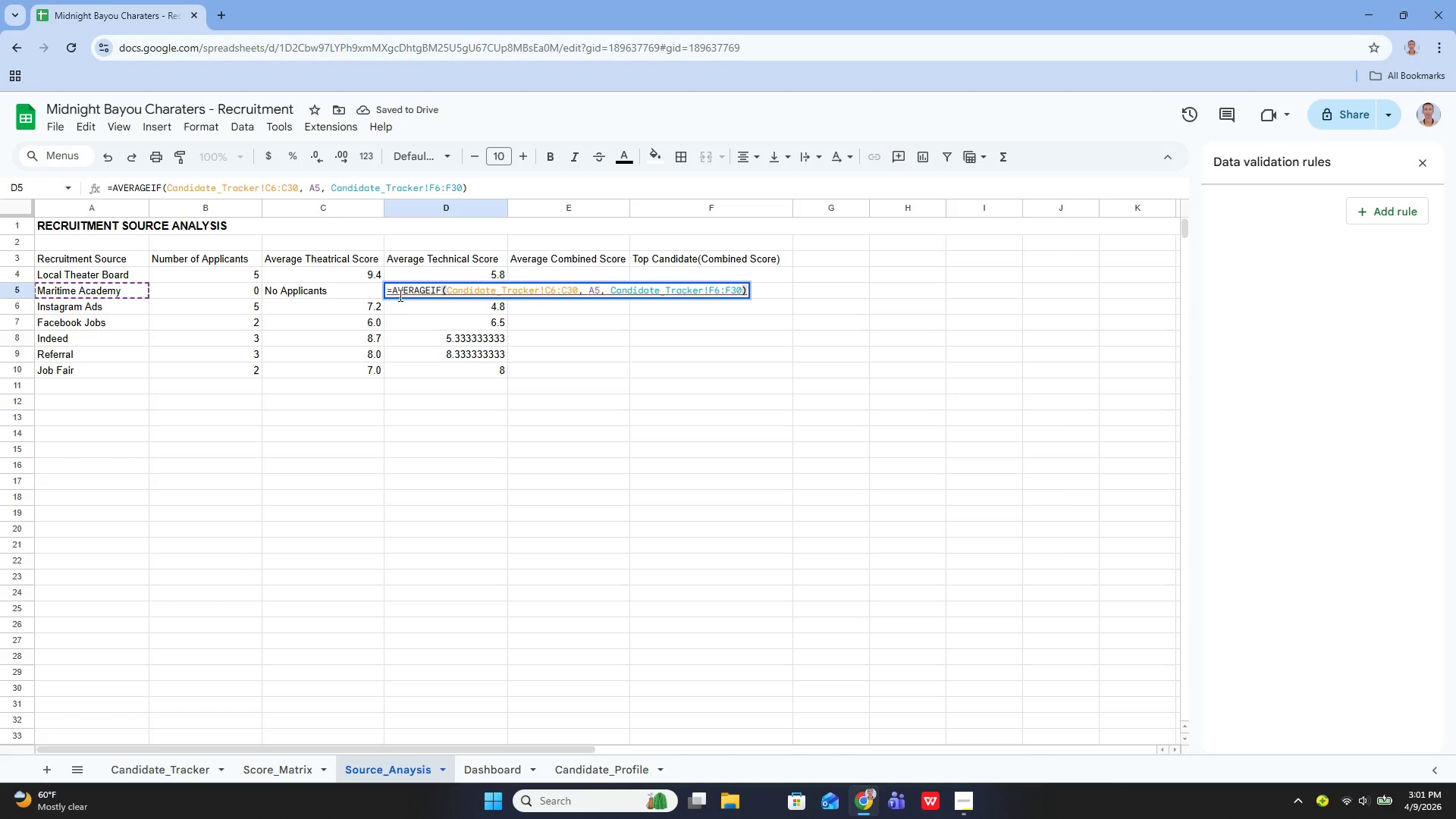 
left_click([394, 287])
 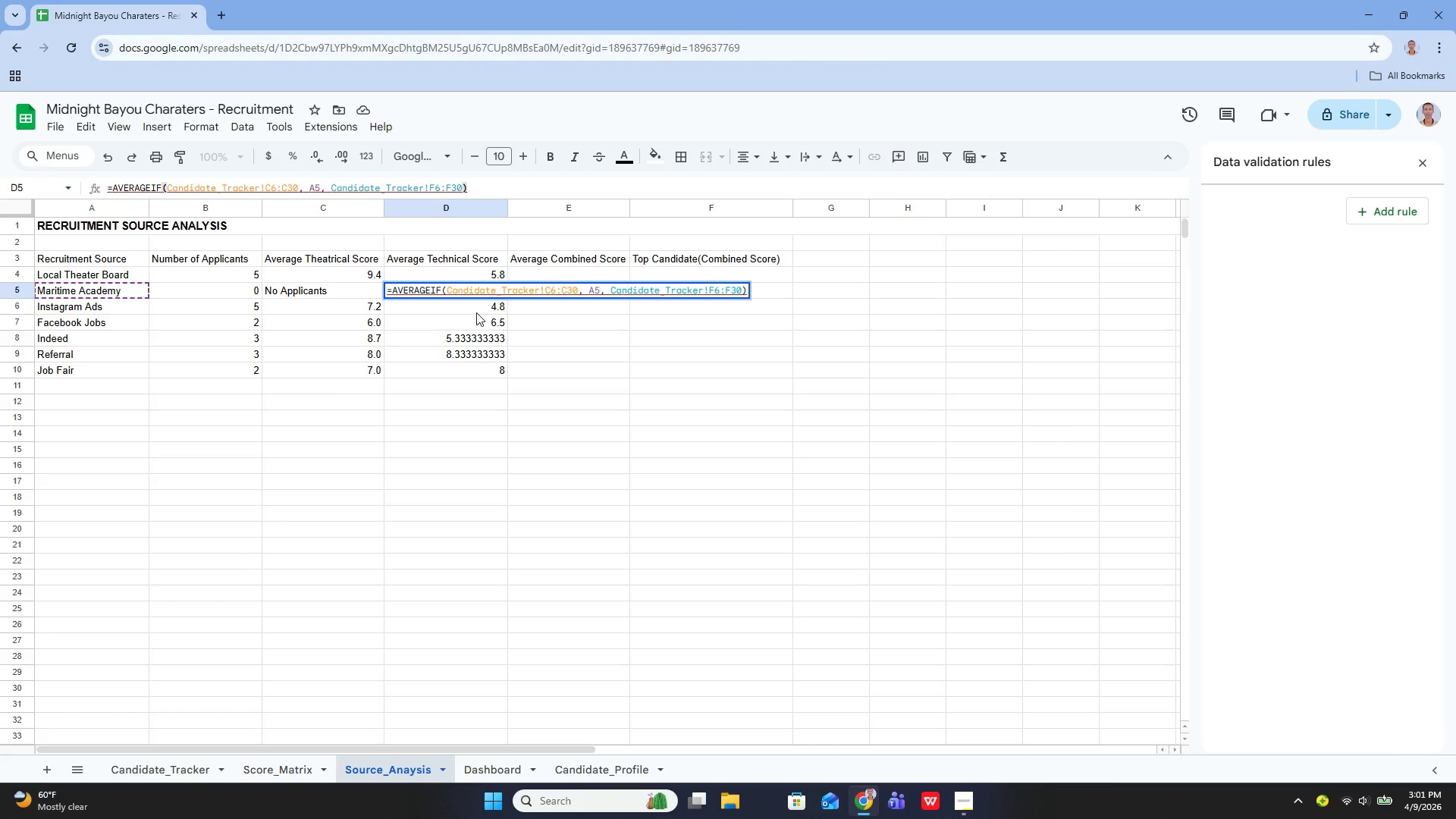 
type(IFERROR()
 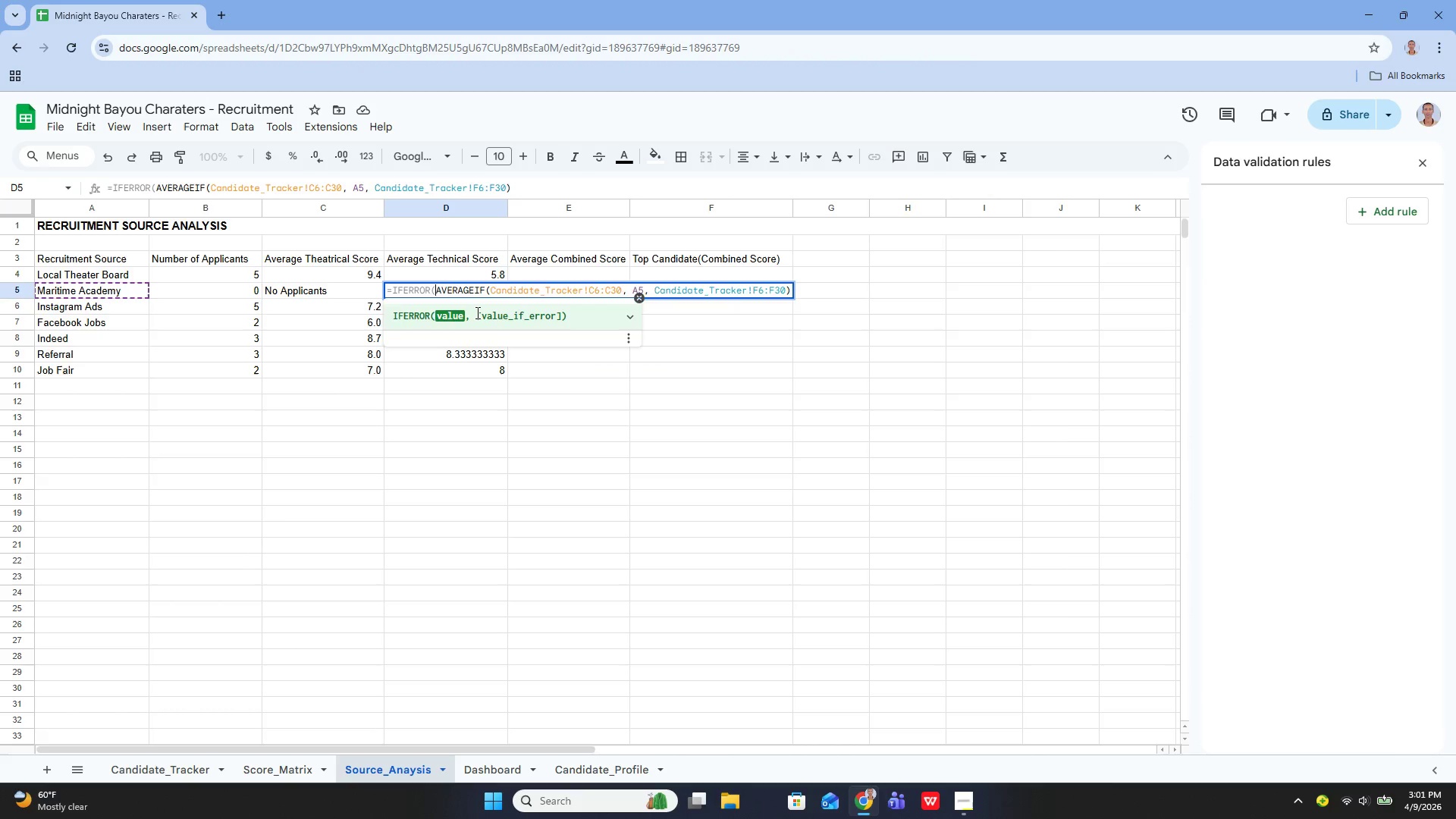 
key(ArrowDown)
 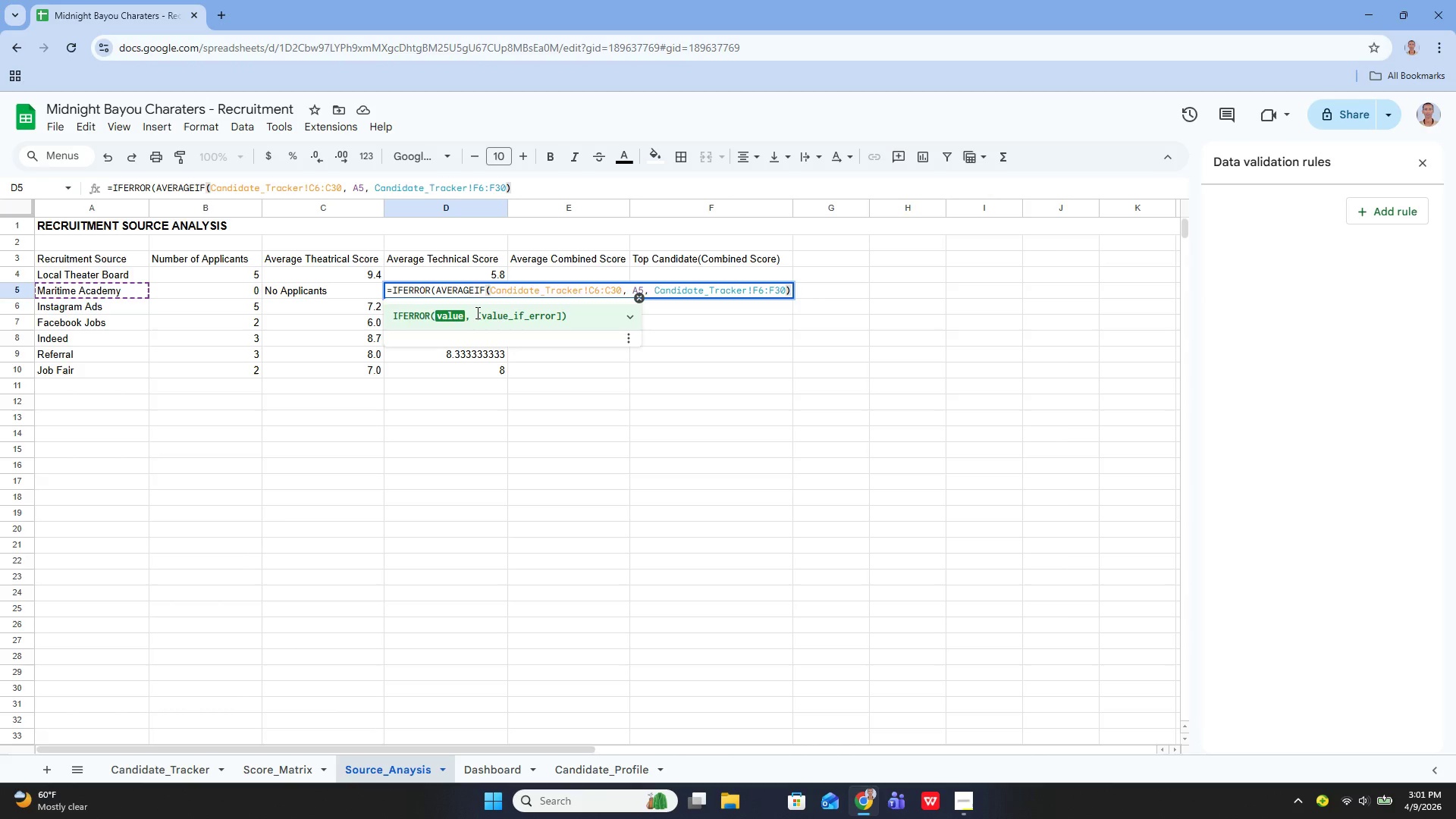 
key(Shift+0)
 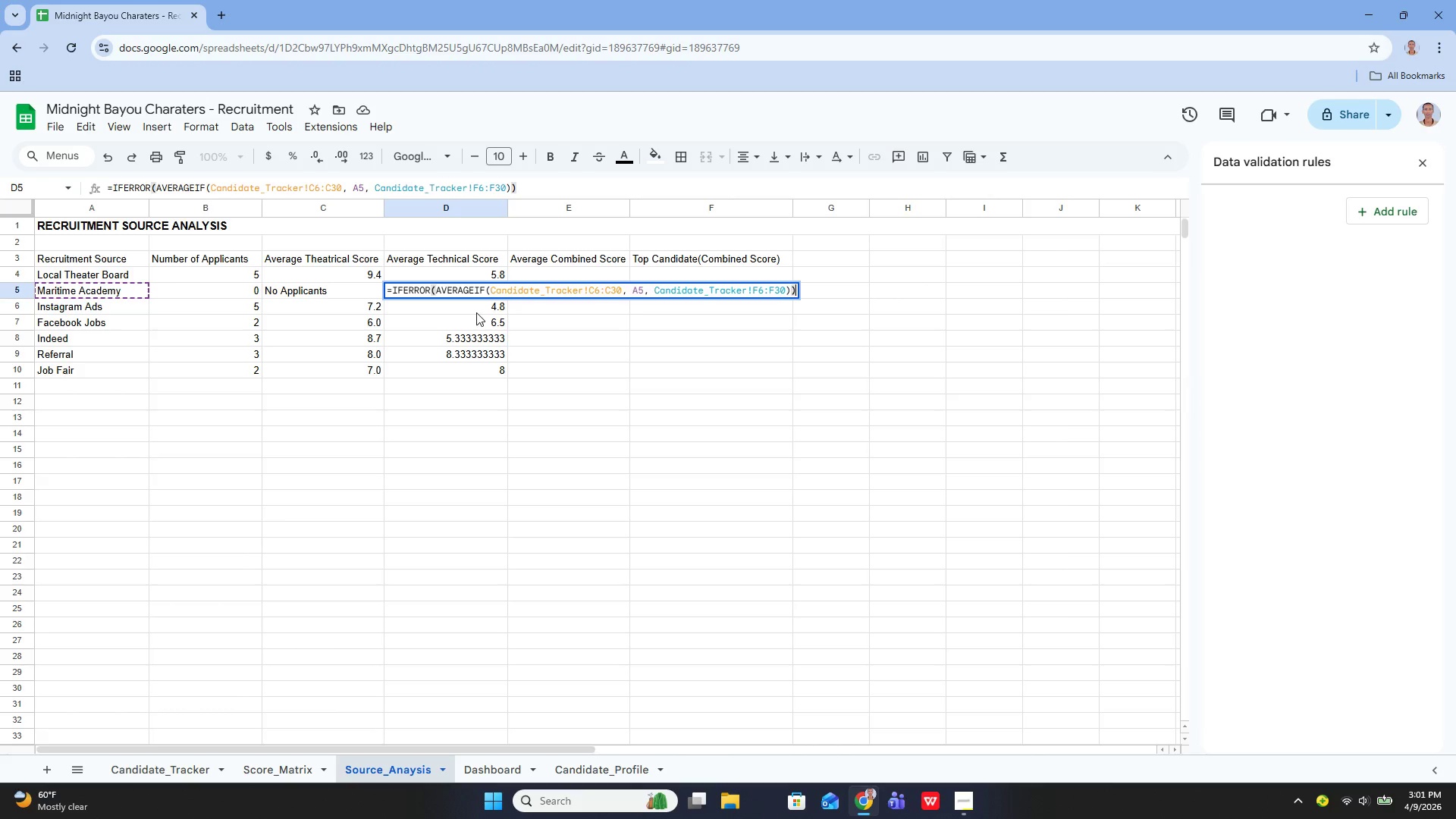 
key(ArrowLeft)
 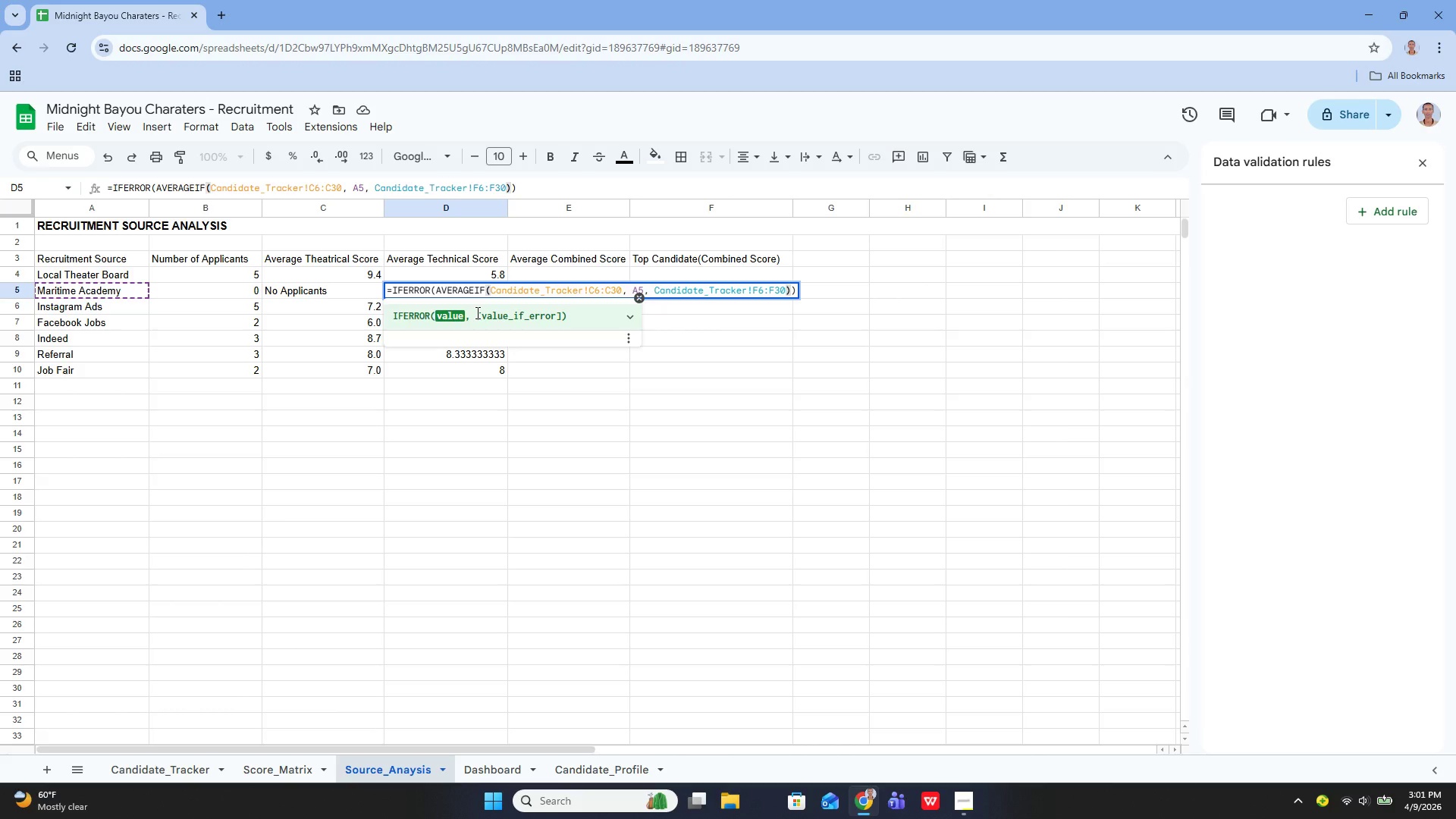 
key(Comma)
 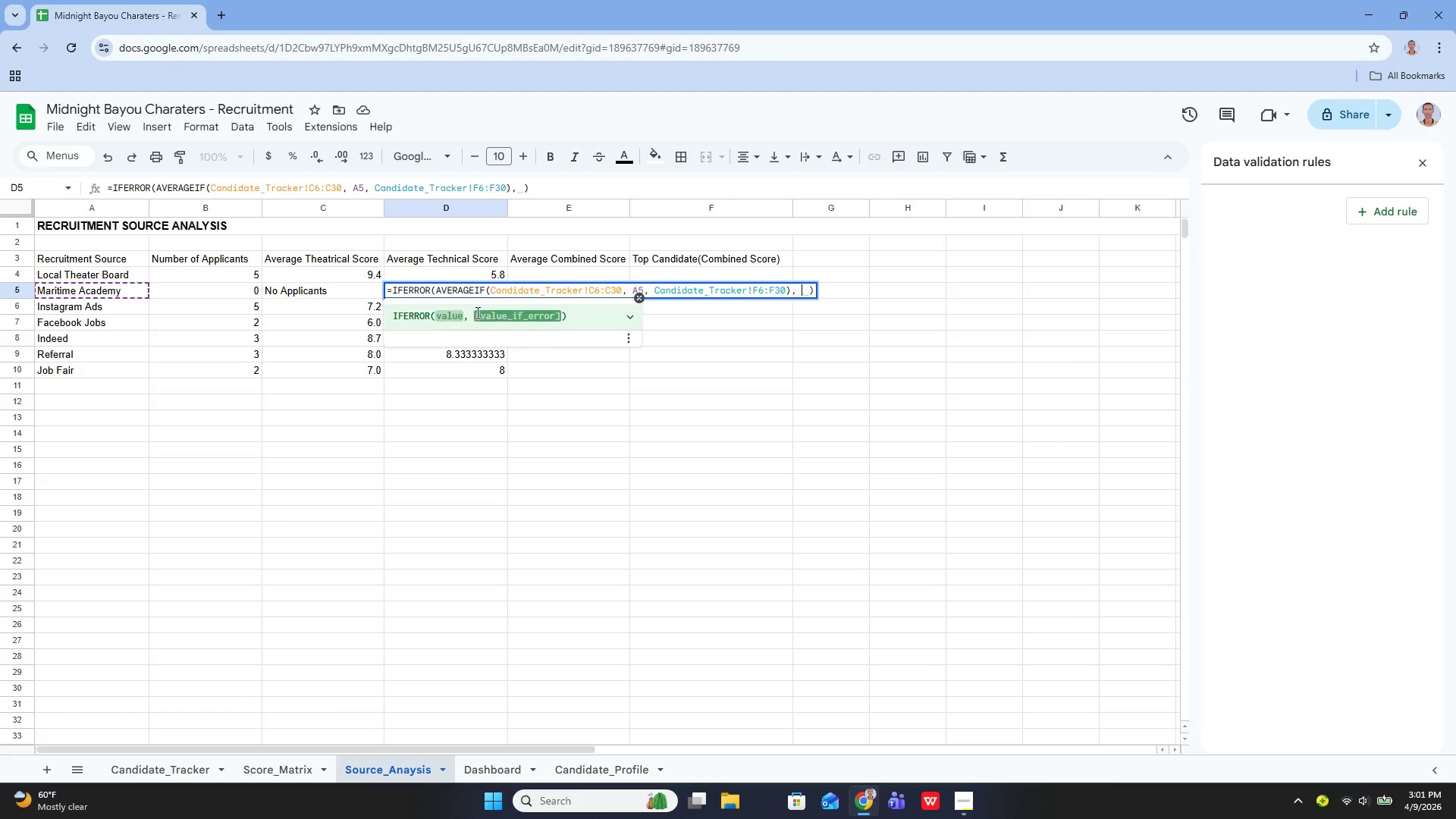 
key(Space)
 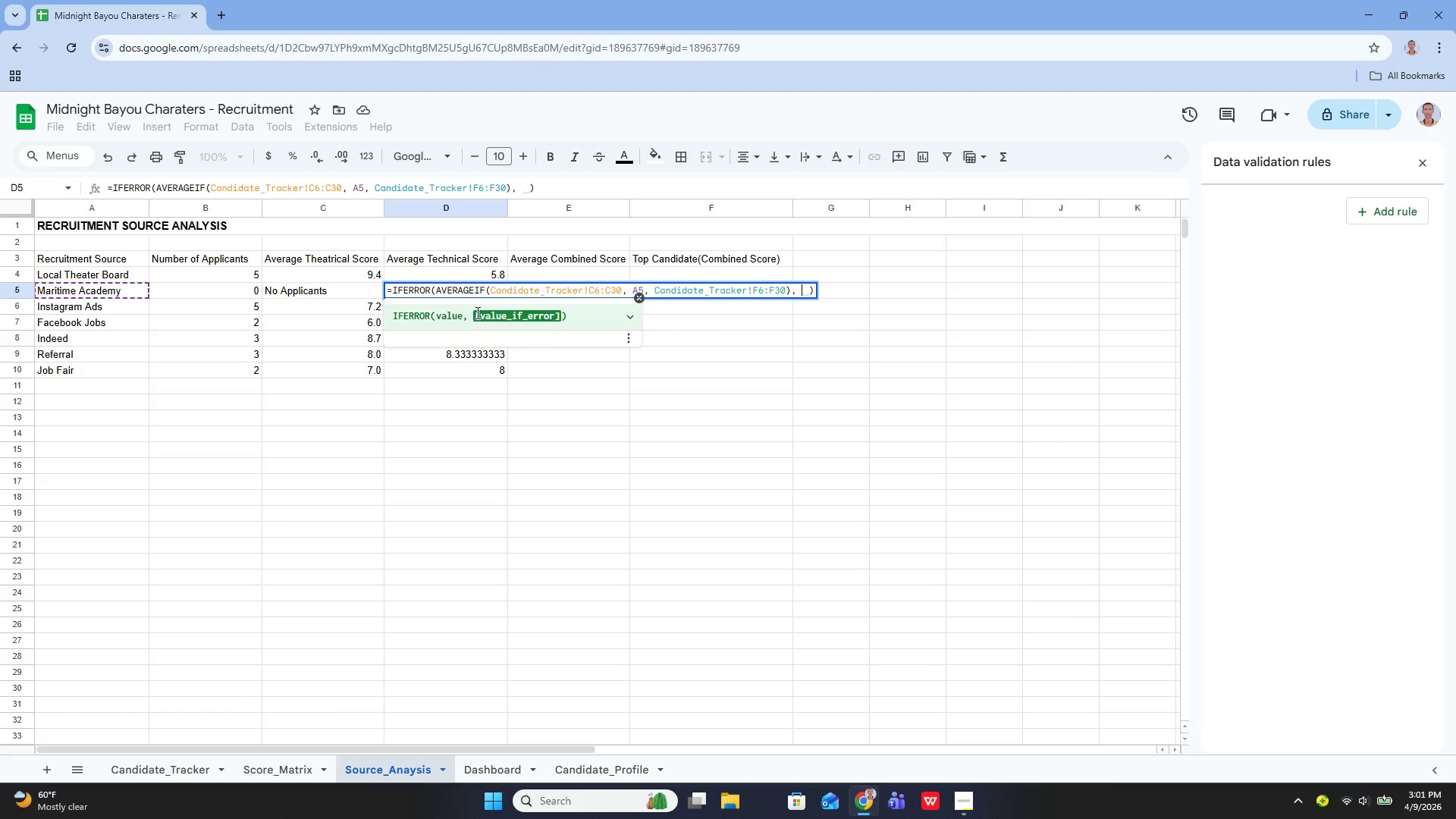 
key(Shift+Quote)
 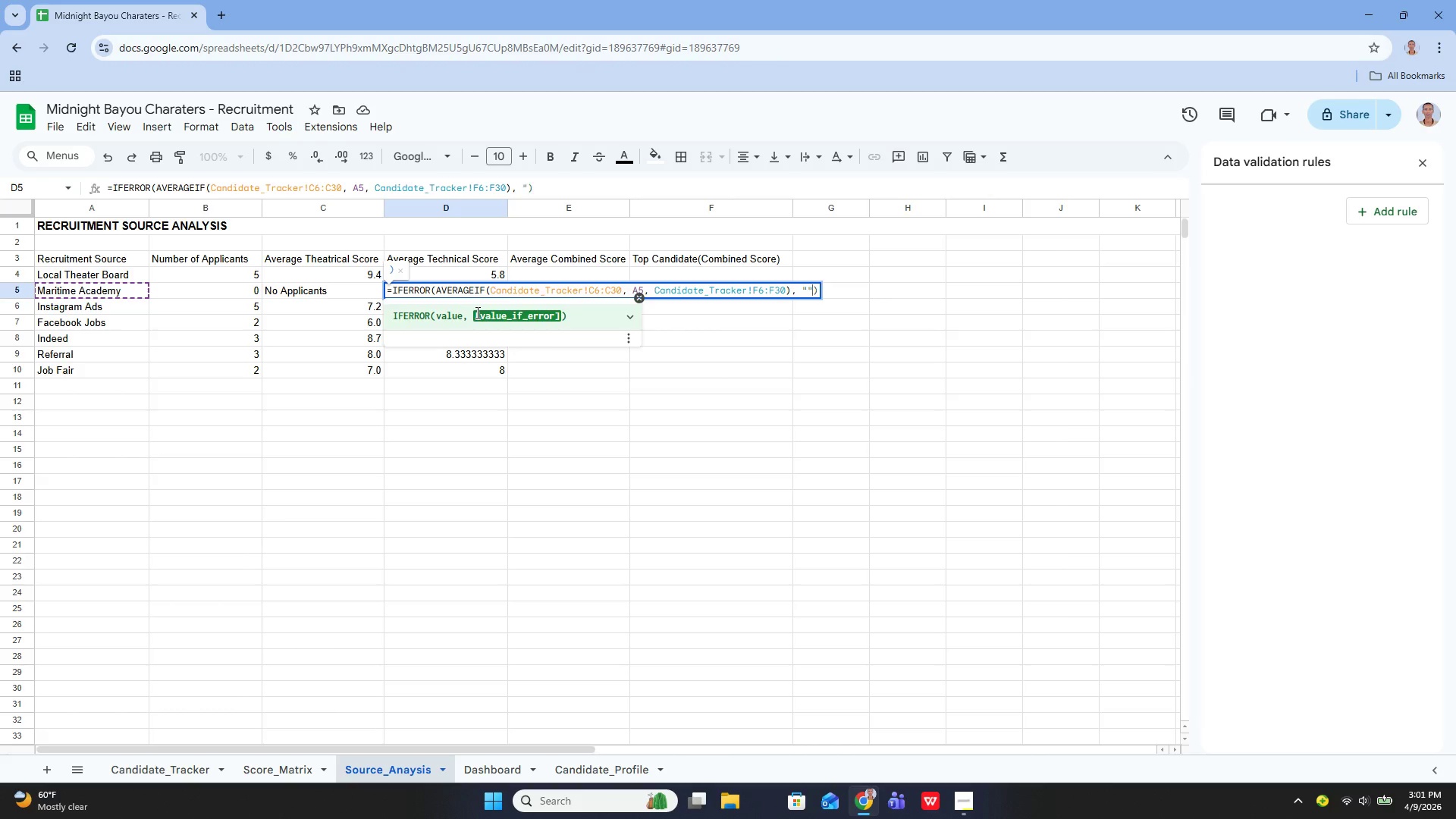 
key(Shift+Quote)
 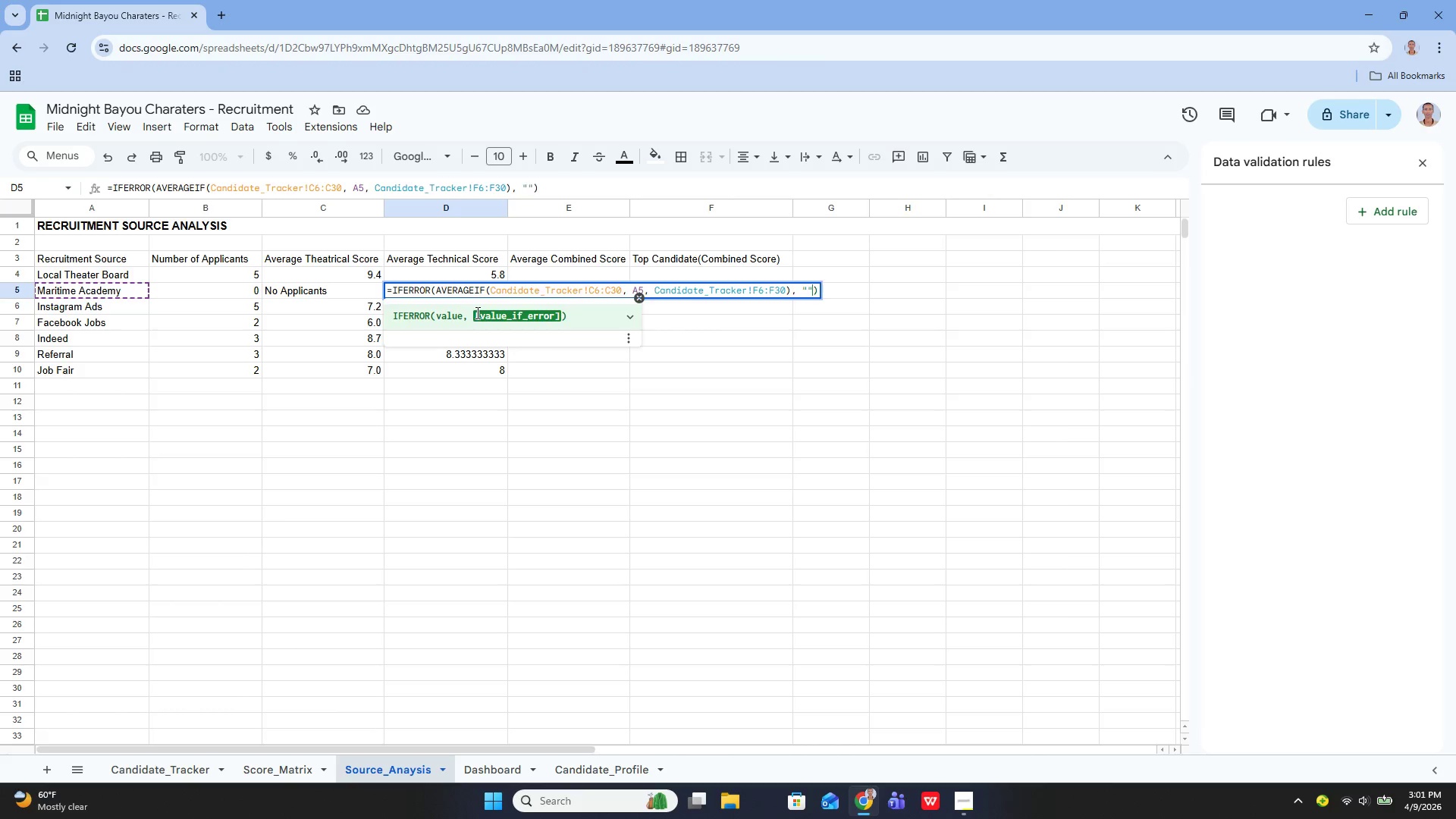 
key(ArrowLeft)
 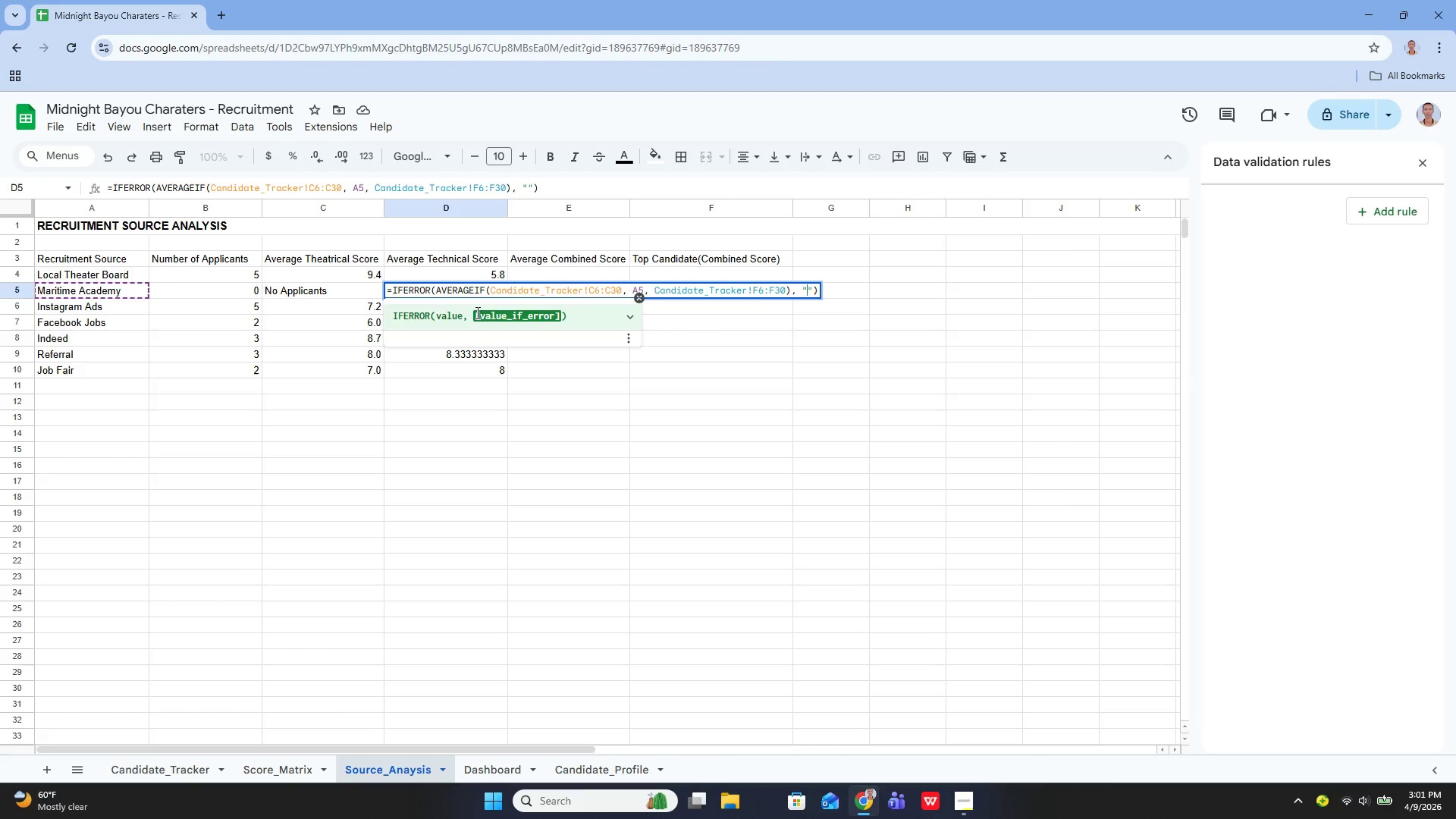 
type(No AP)
key(Backspace)
type(pplicants)
 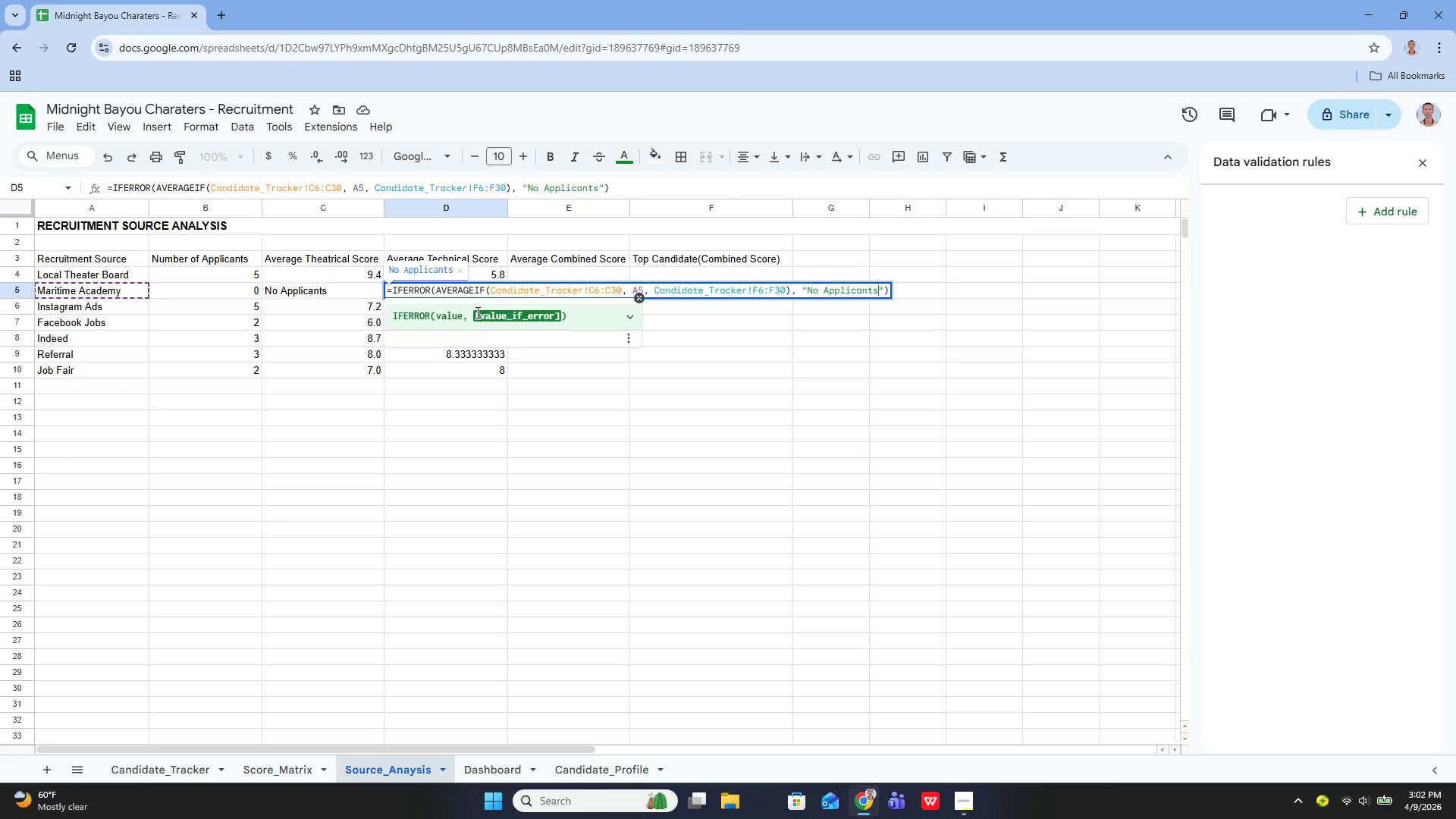 
key(Enter)
 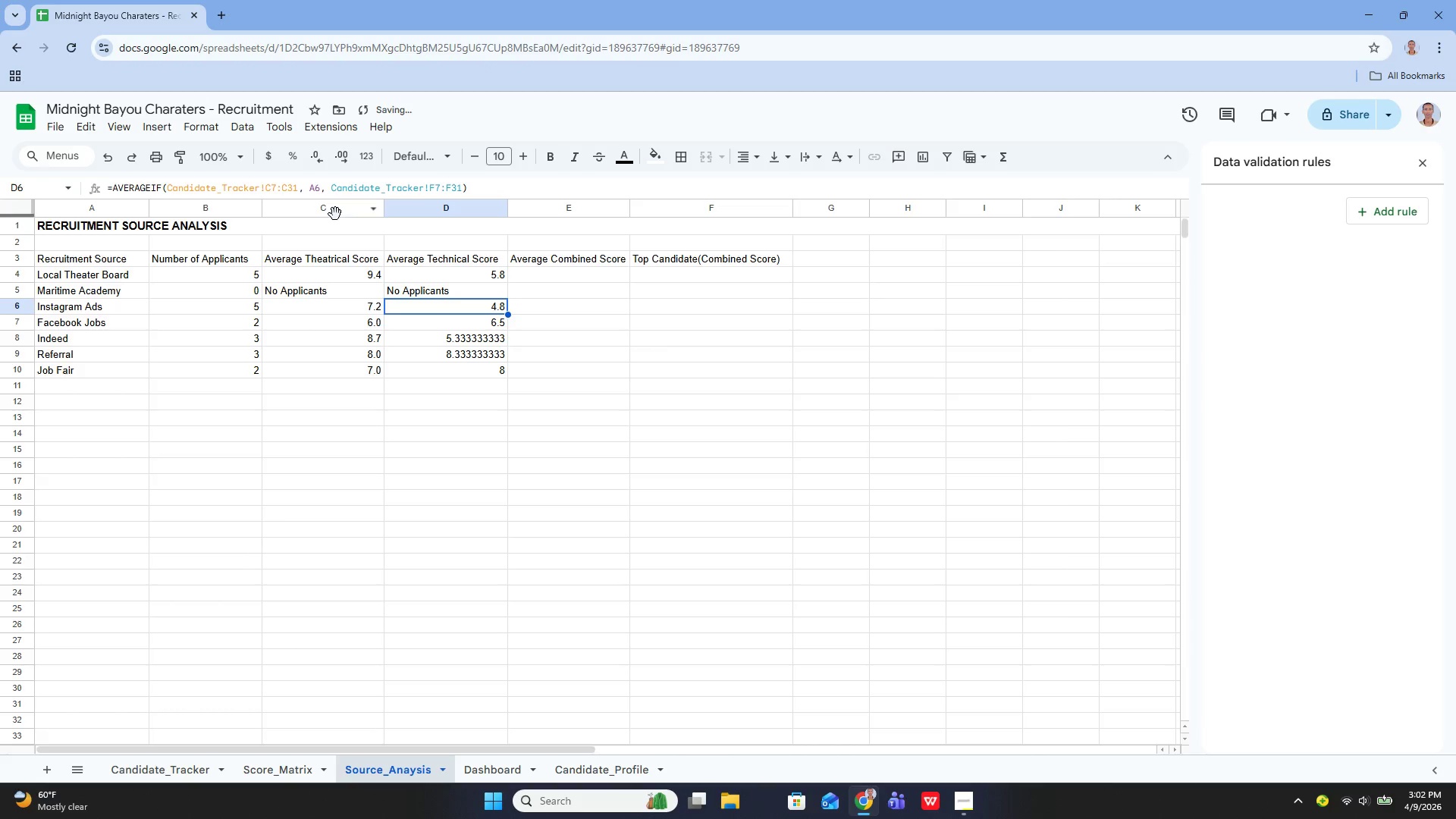 
left_click_drag(start_coordinate=[398, 271], to_coordinate=[422, 365])
 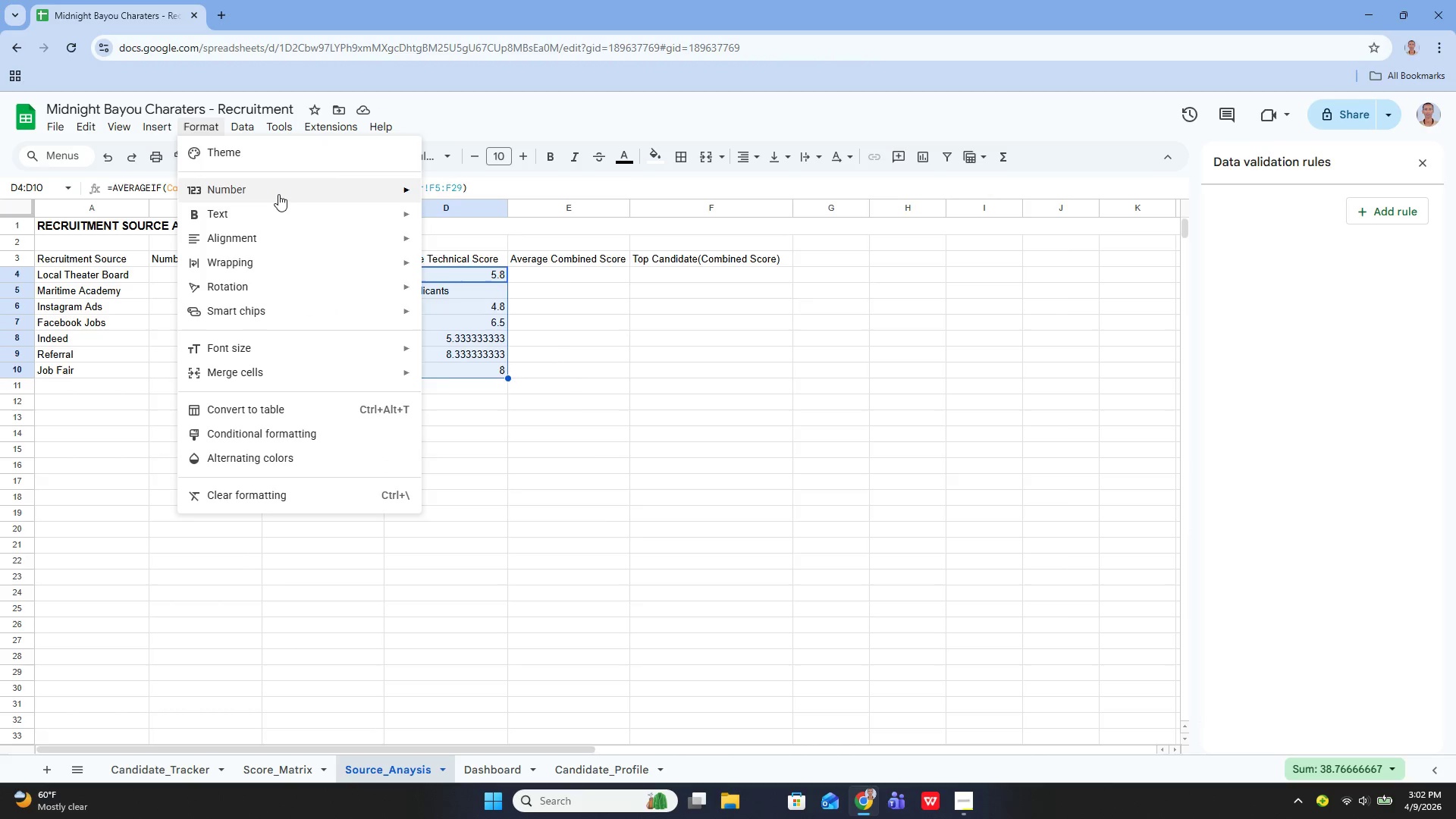 
mouse_move([404, 193])
 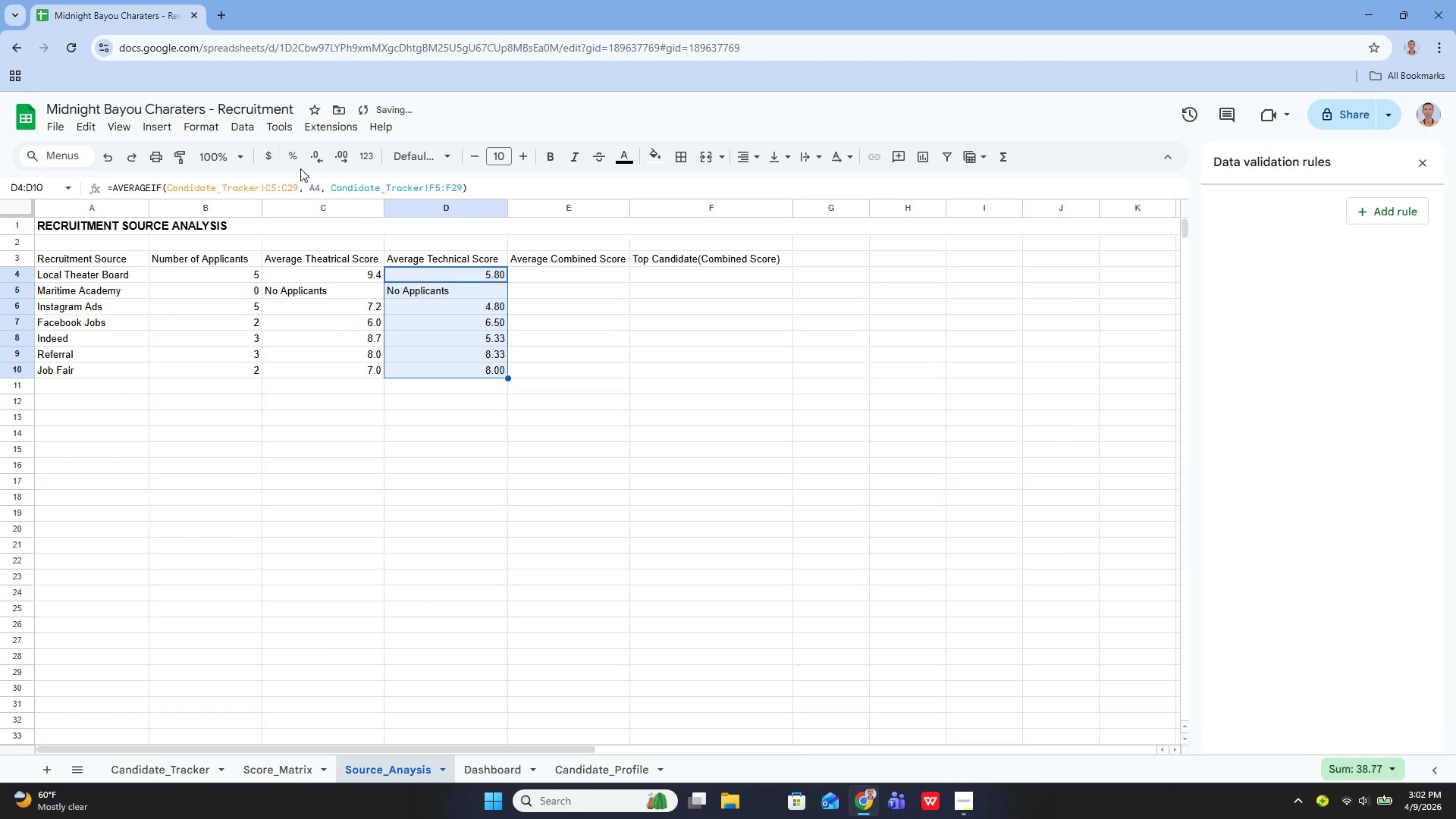 
left_click([313, 162])
 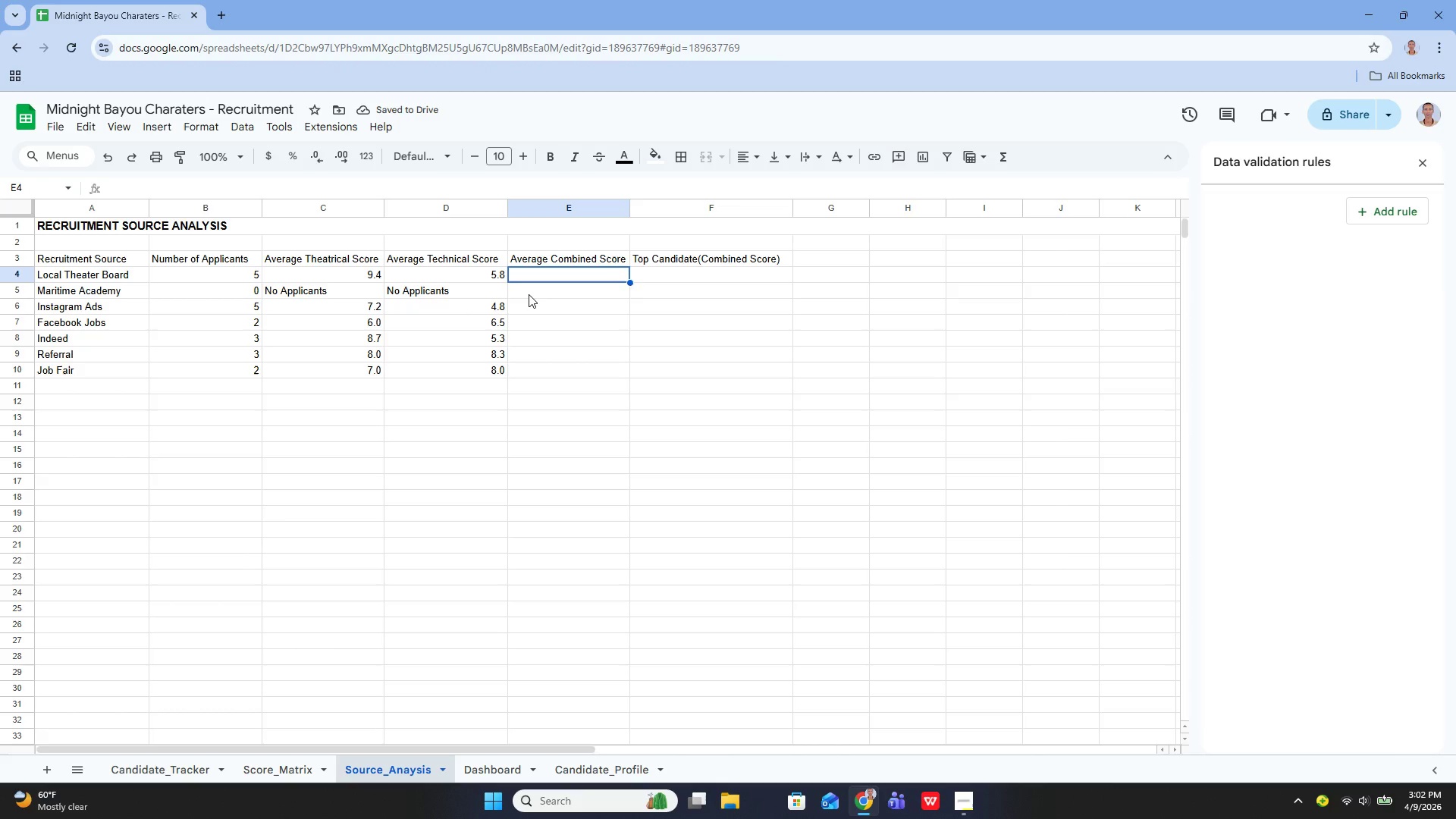 
key(Enter)
 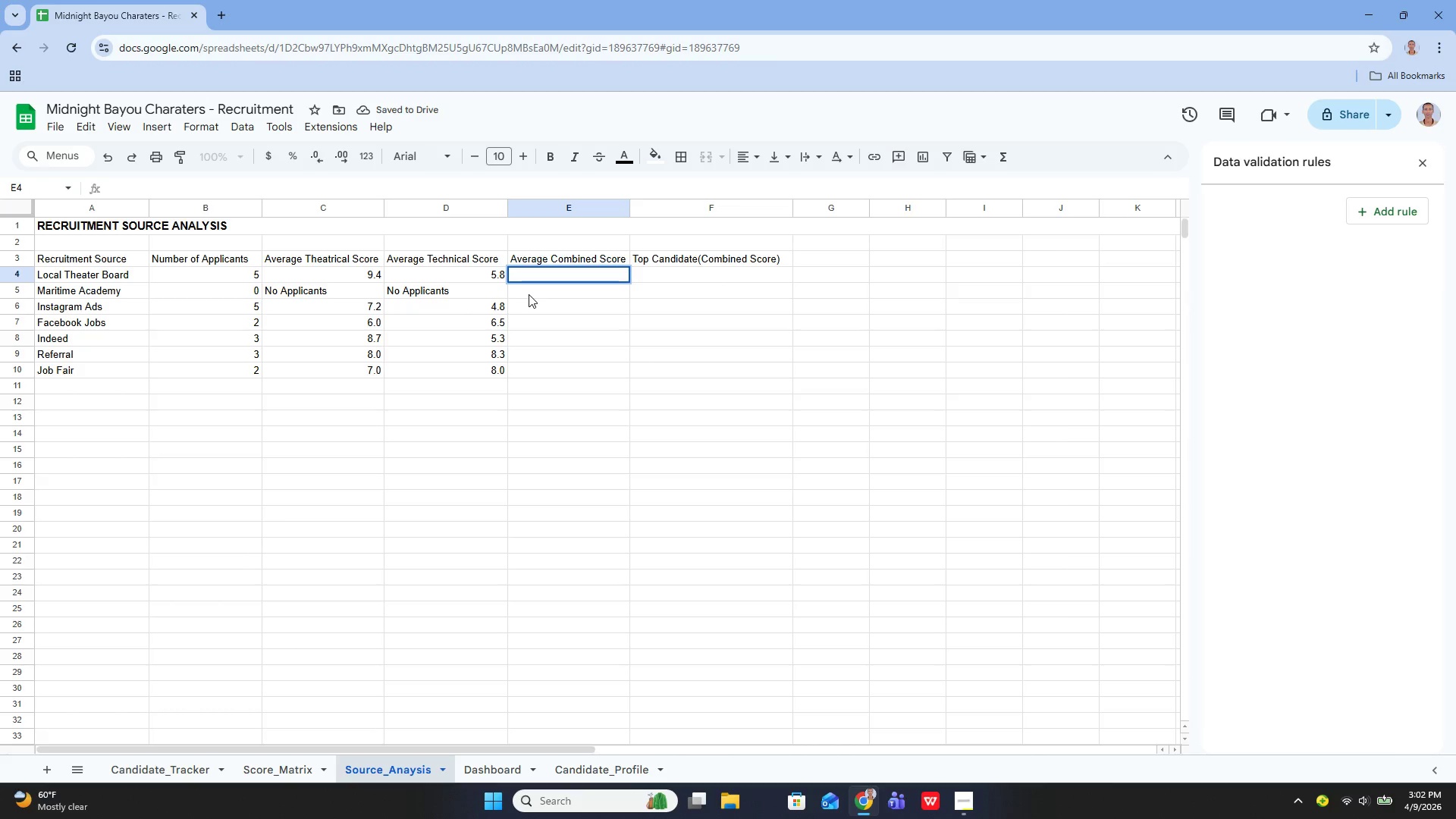 
type(=AVERA)
 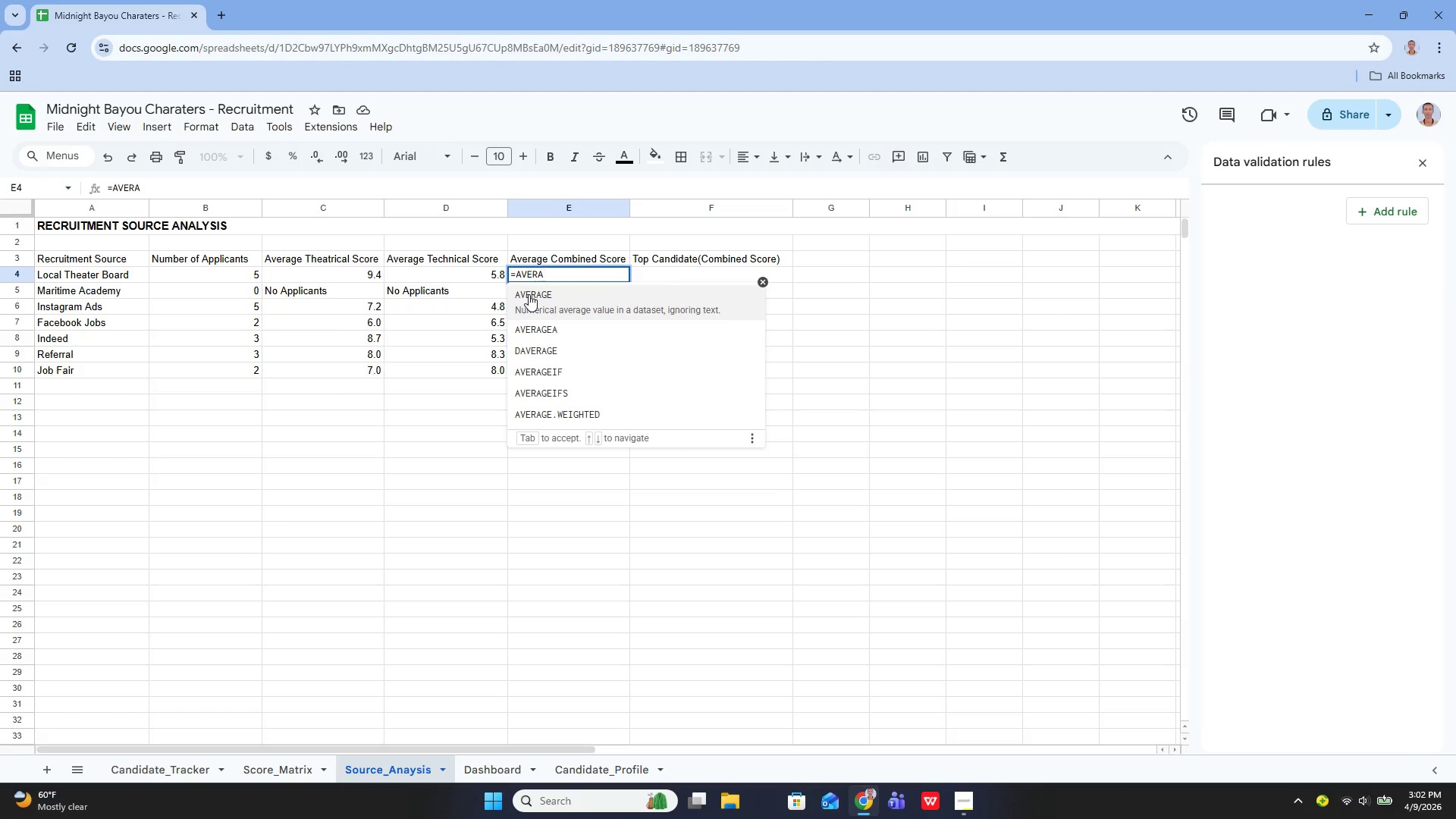 
key(ArrowDown)
 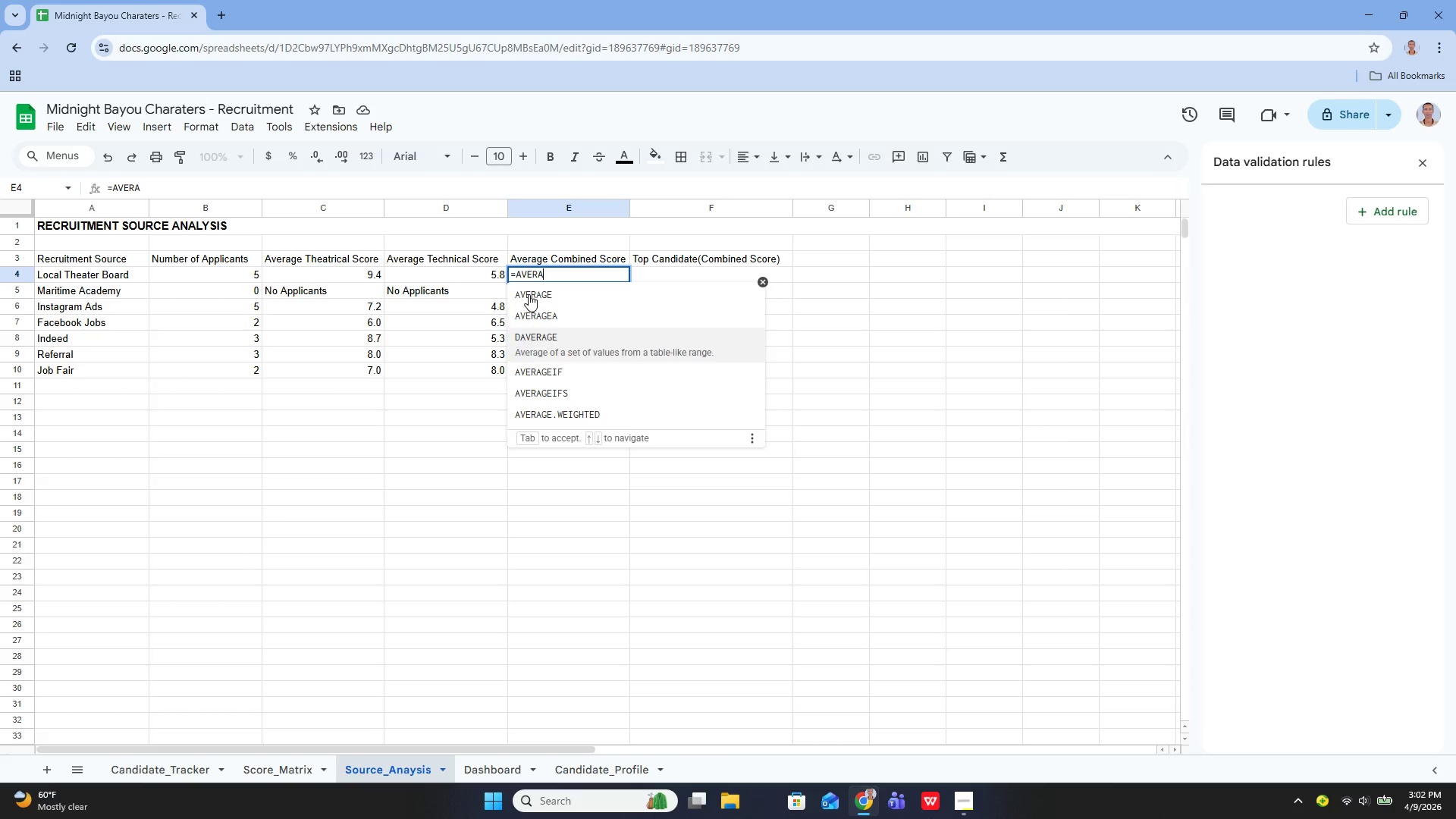 
key(ArrowDown)
 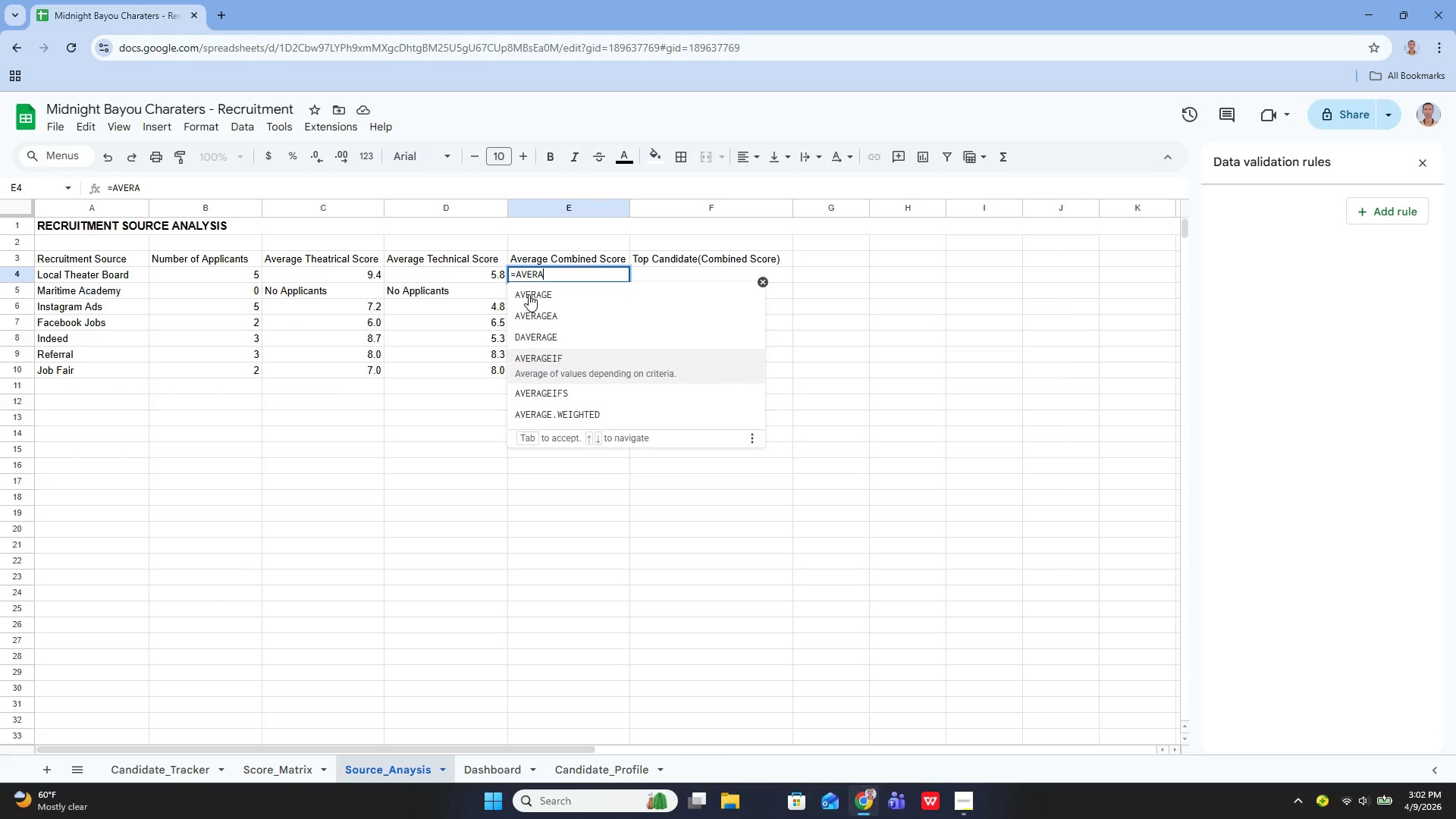 
key(ArrowDown)
 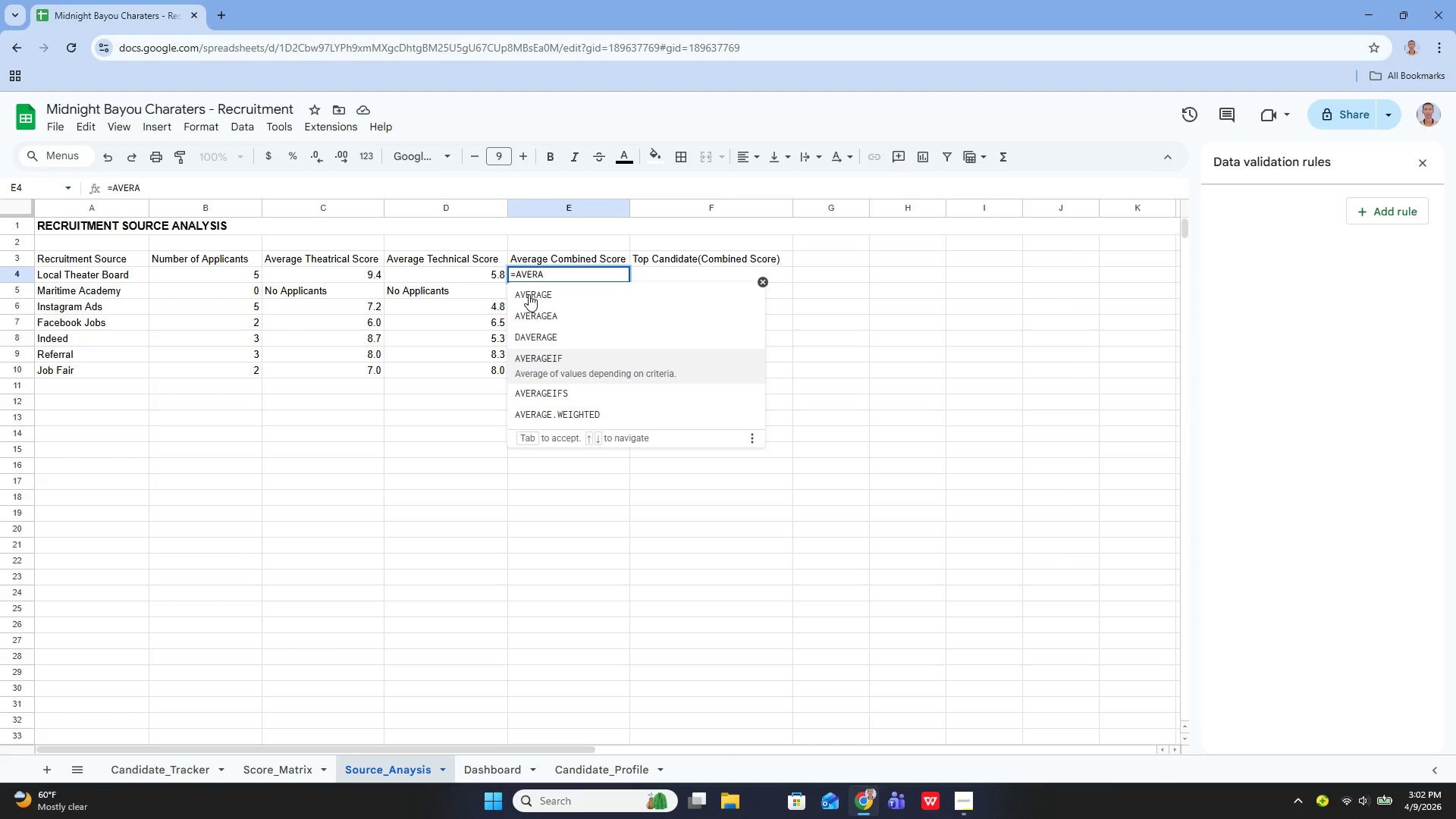 
key(Enter)
 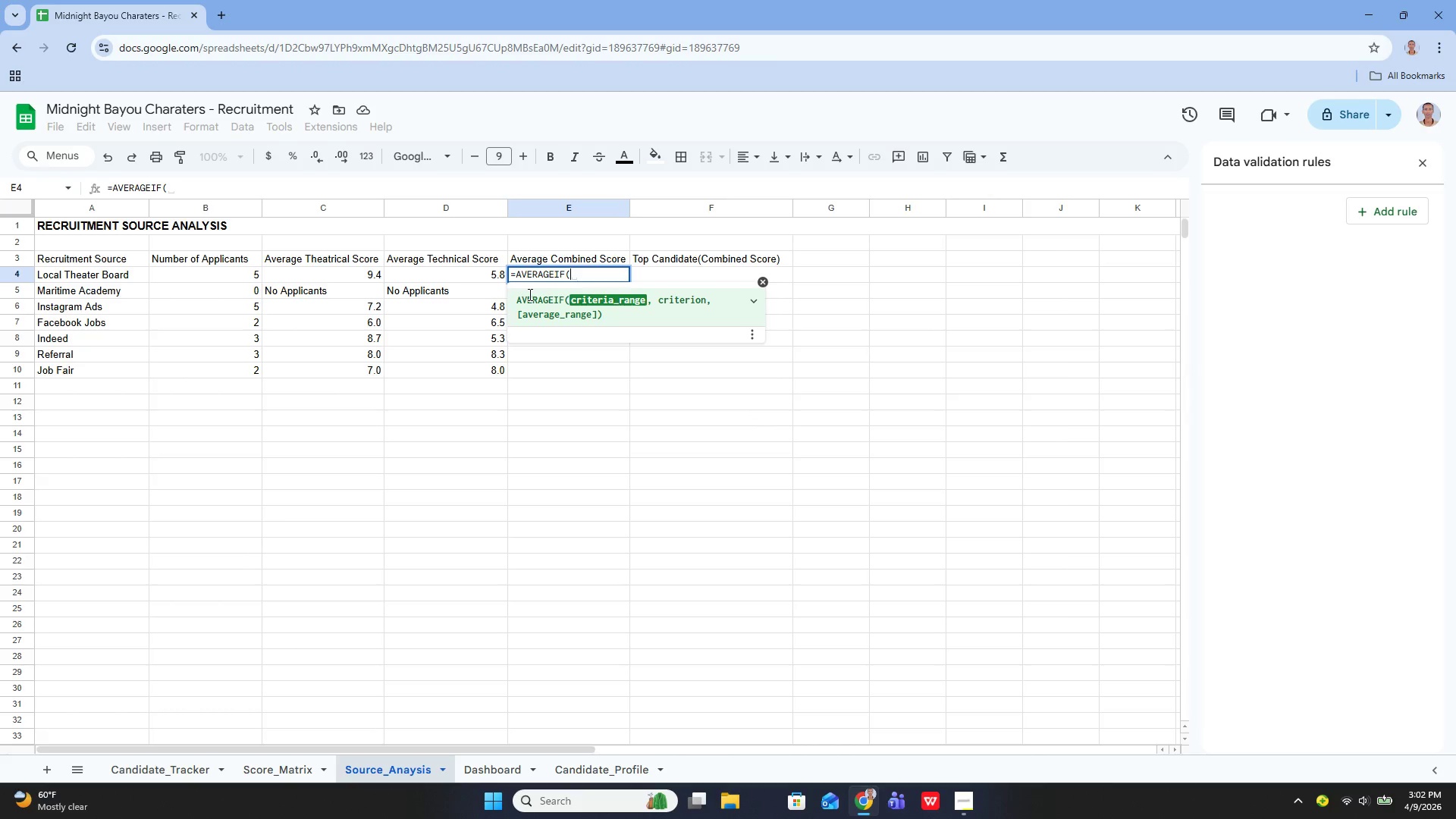 
key(Shift+0)
 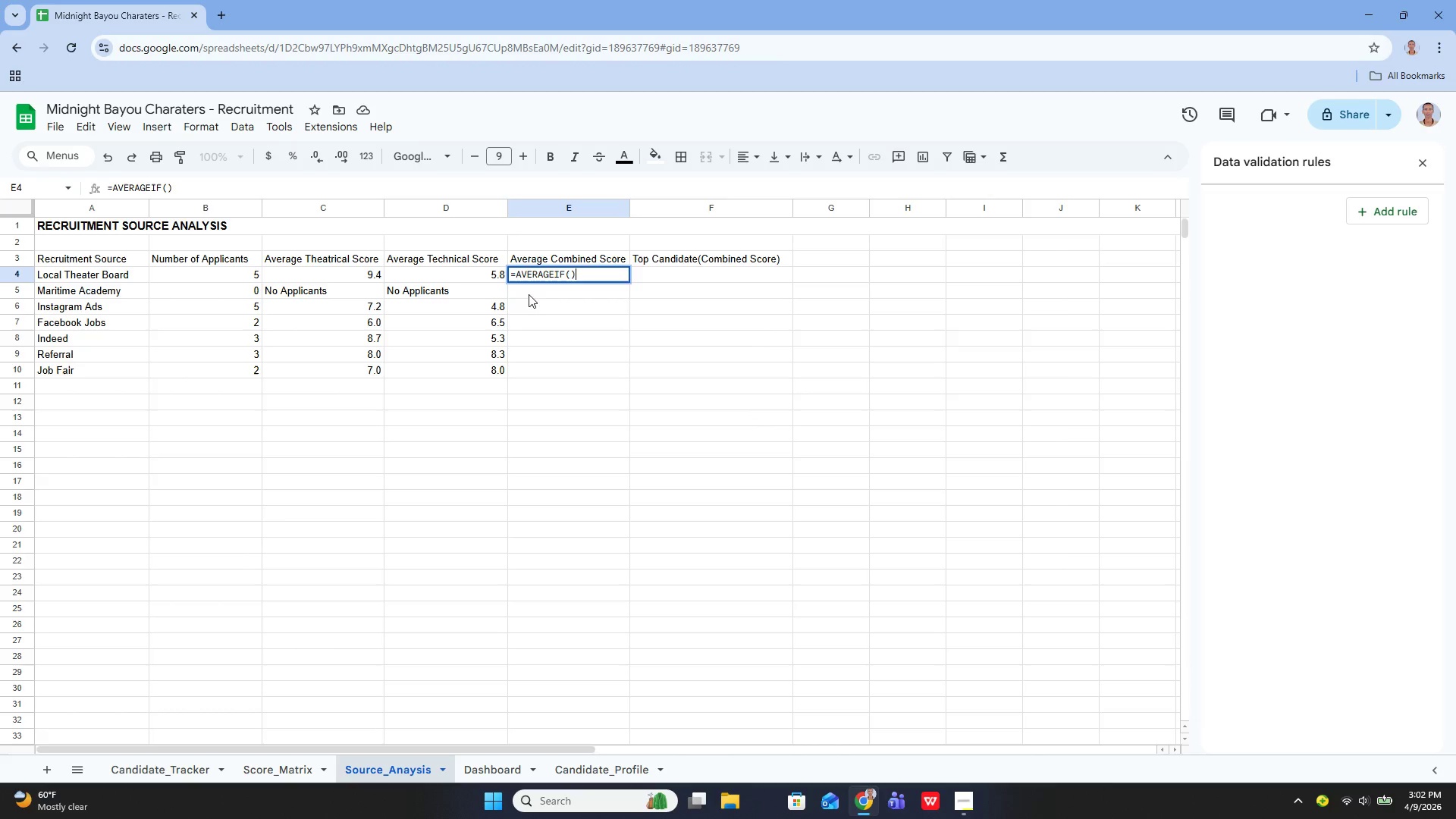 
key(ArrowLeft)
 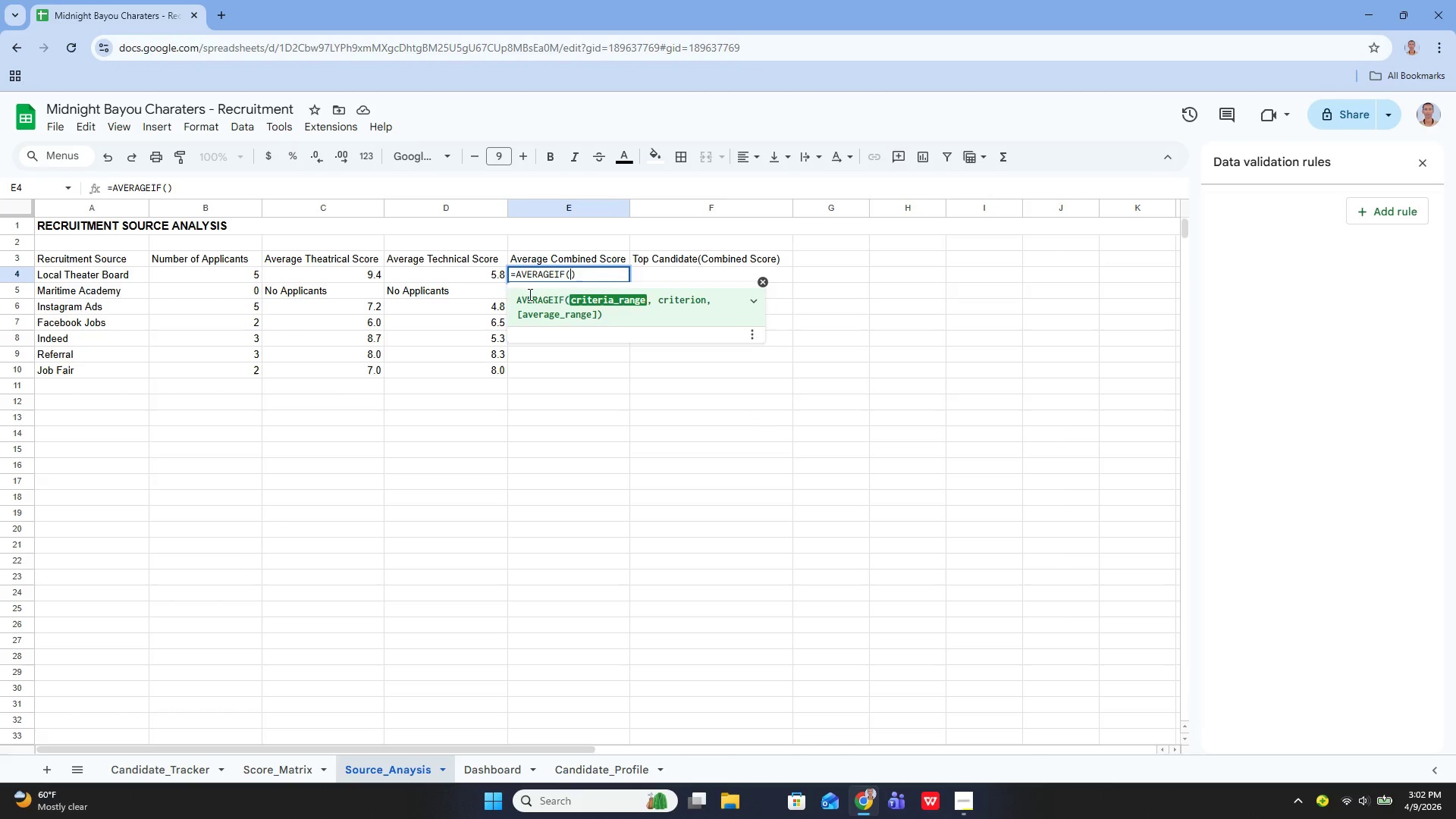 
key(Quote)
 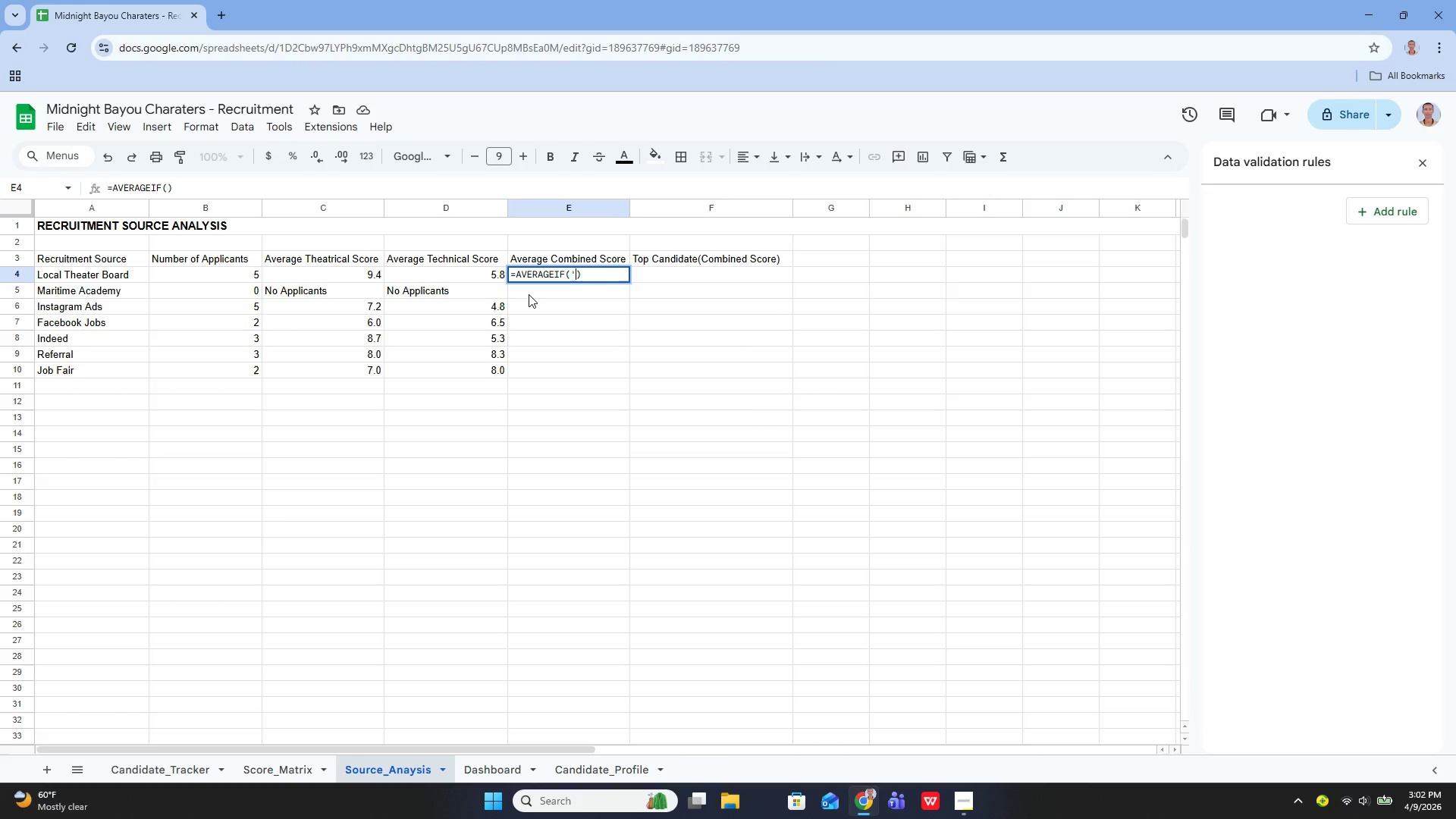 
key(Quote)
 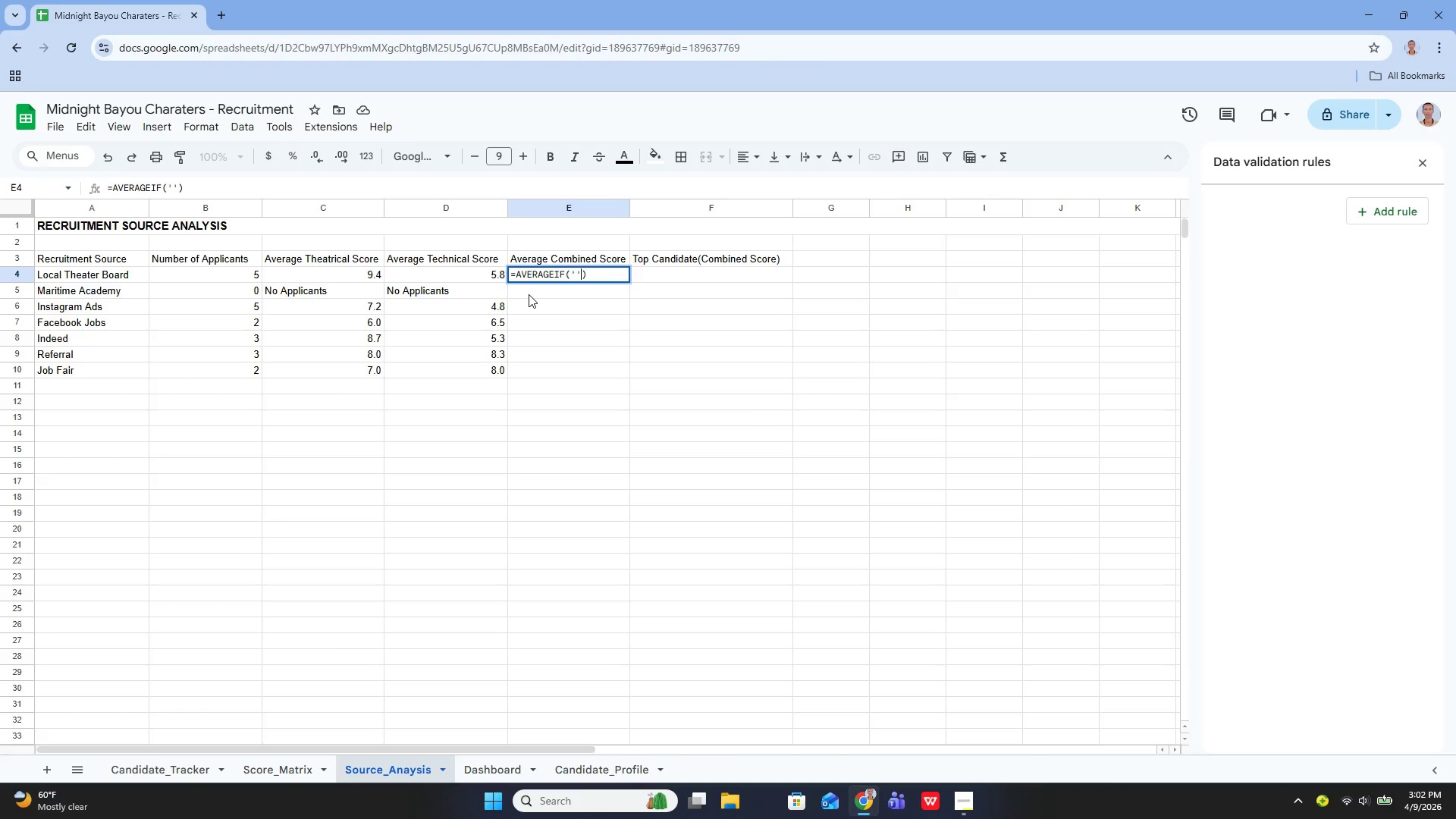 
hold_key(key=ShiftLeft, duration=0.64)
 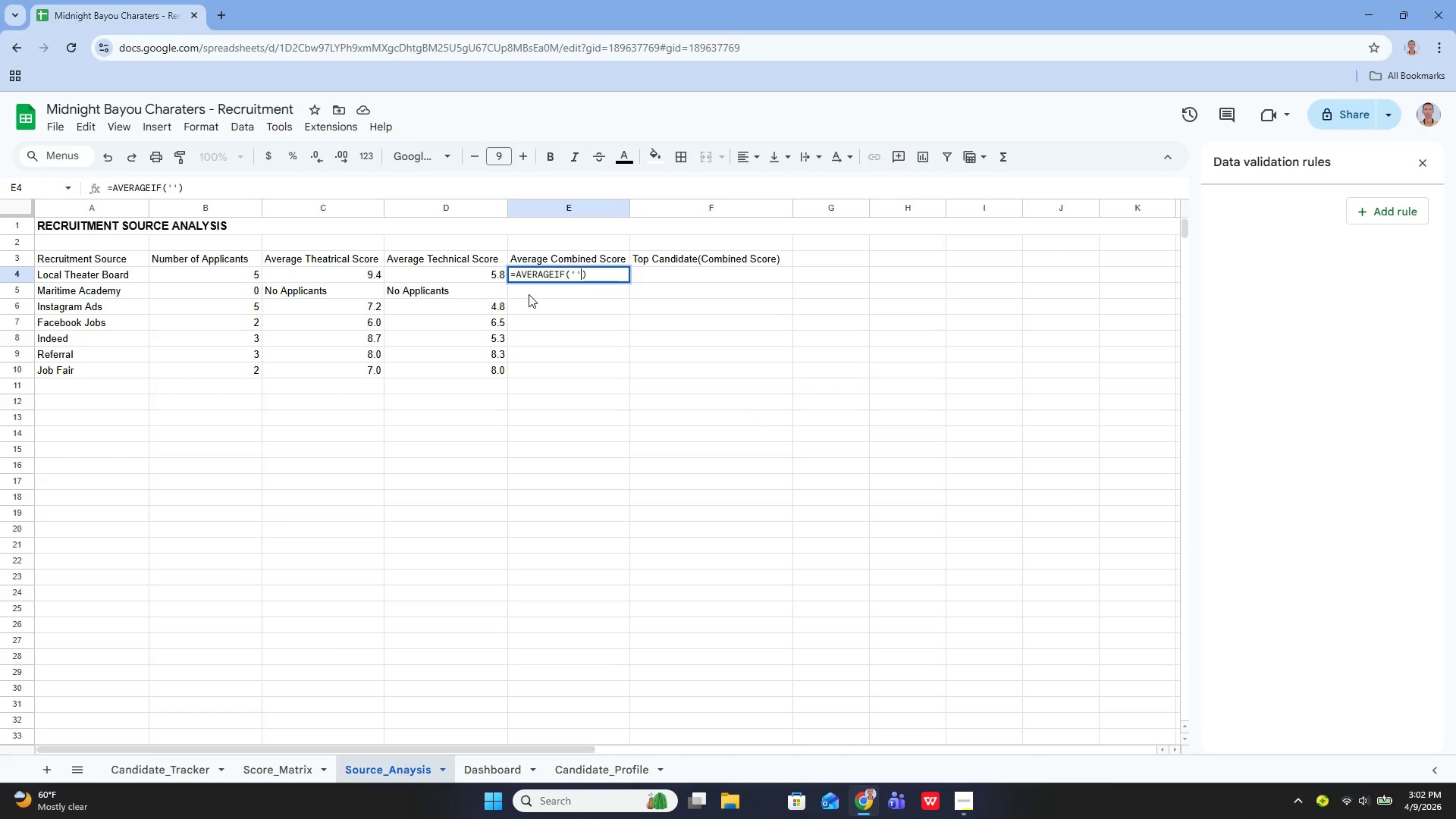 
key(ArrowLeft)
 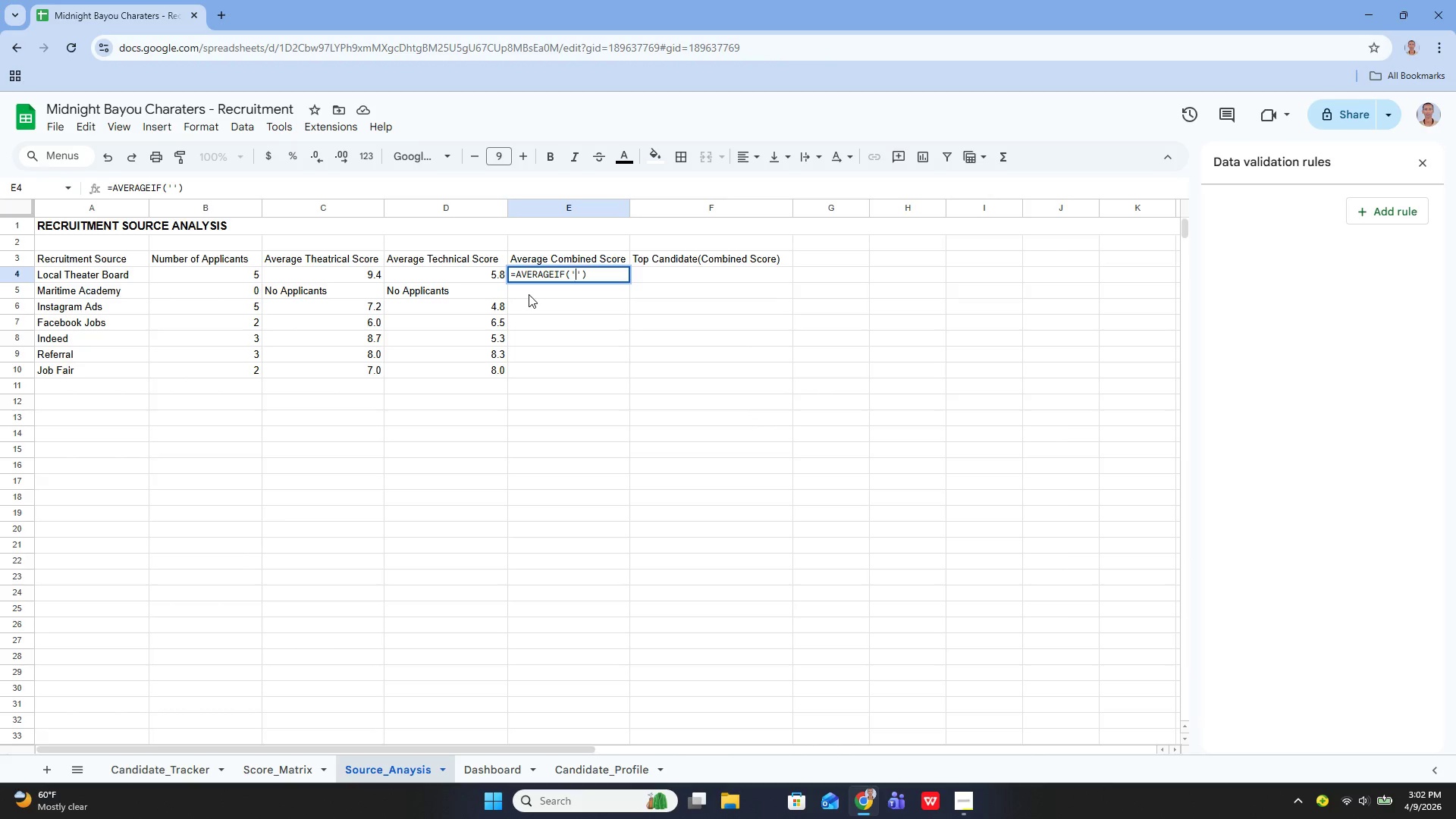 
type(Candidate_Tracker)
 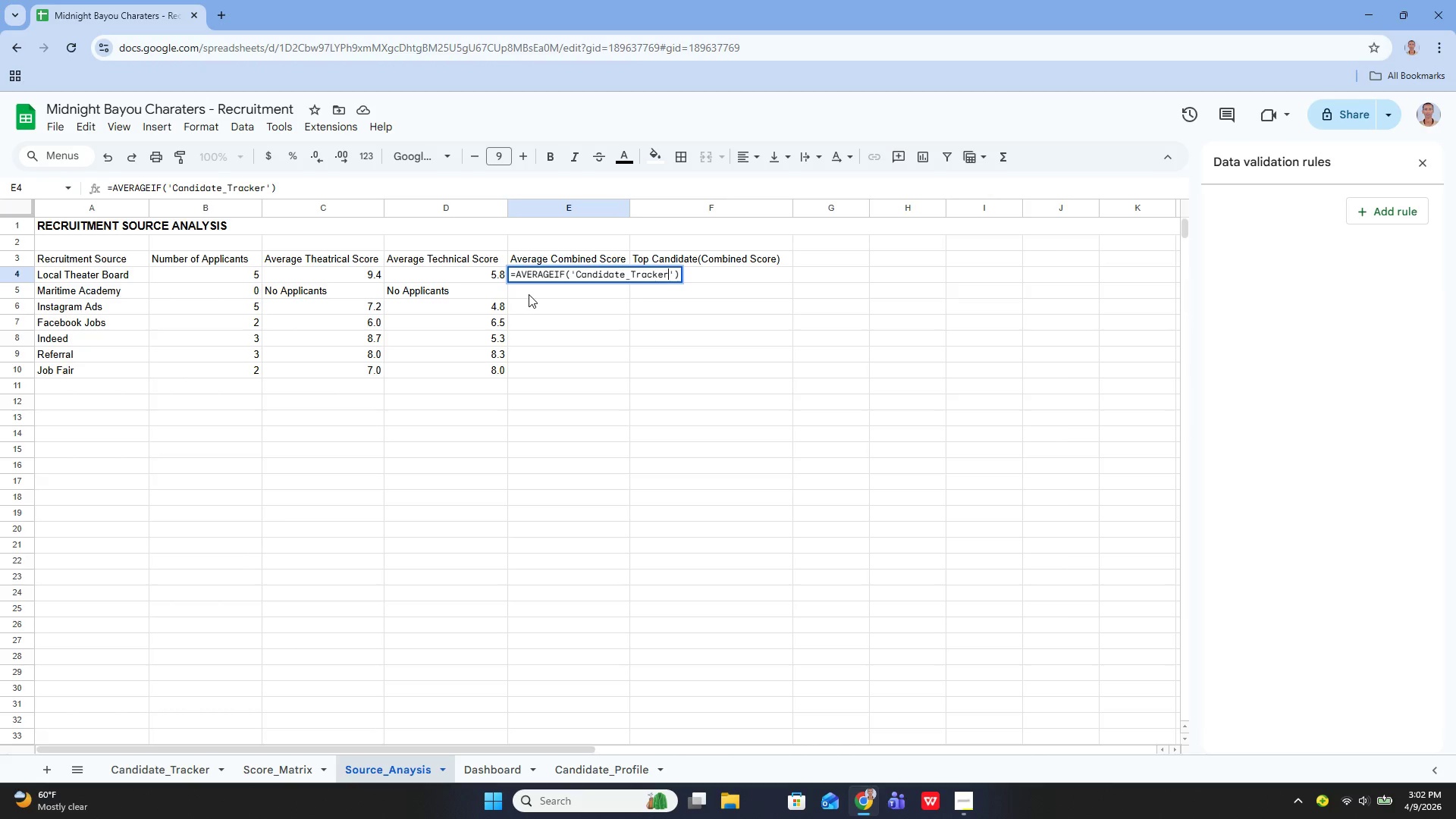 
key(ArrowRight)
 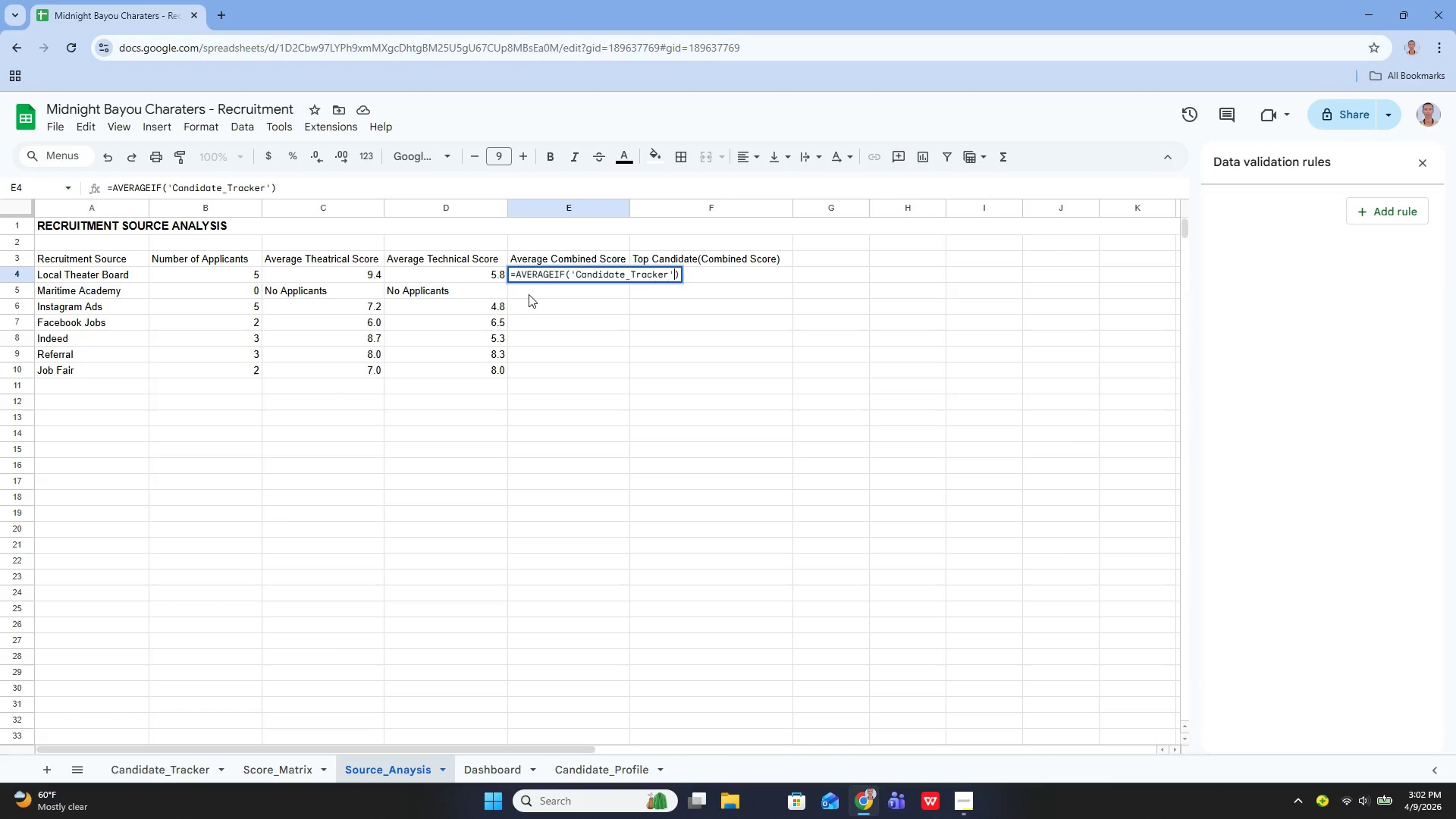 
type(!C5:C29, A4, '')
 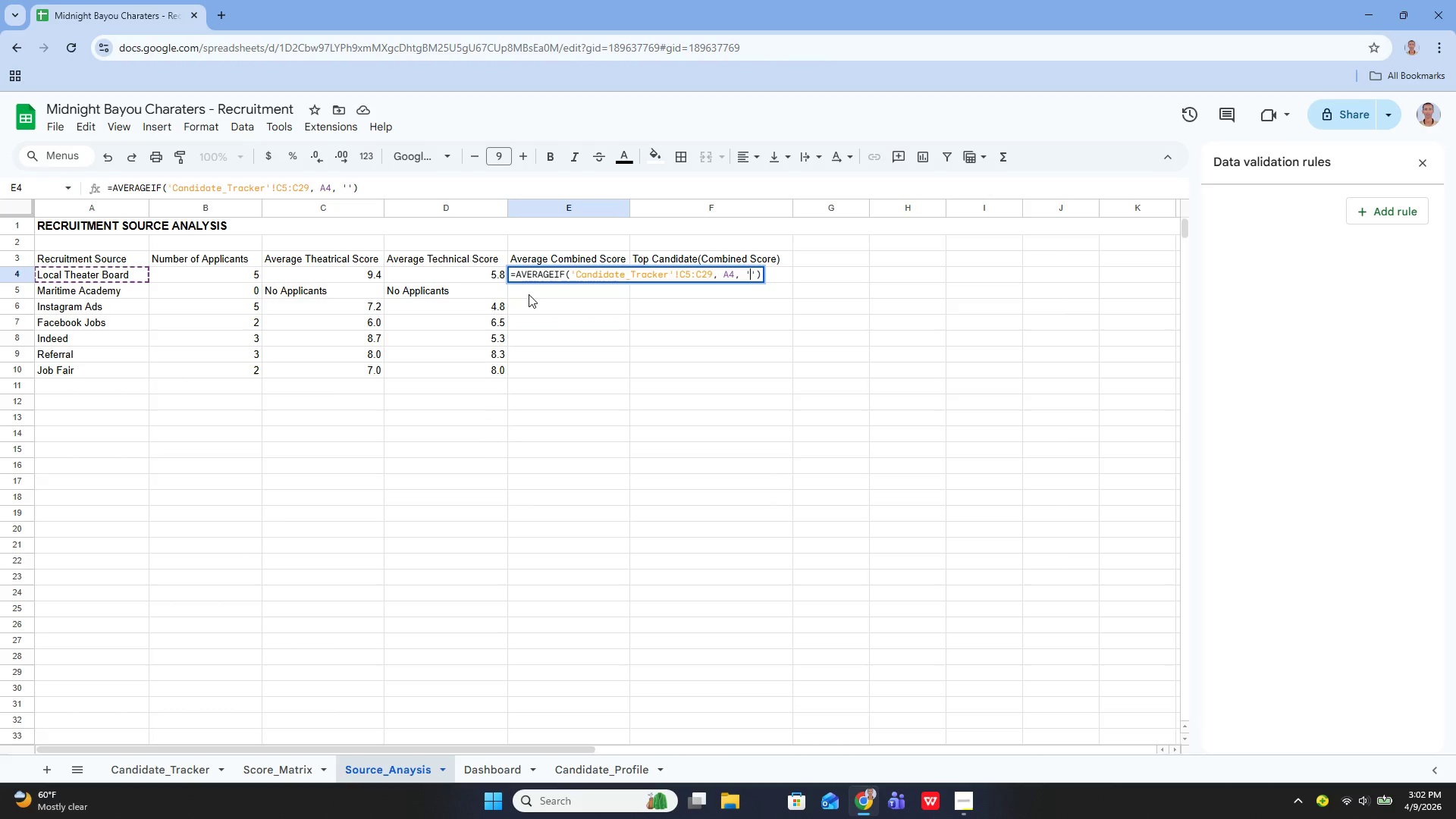 
 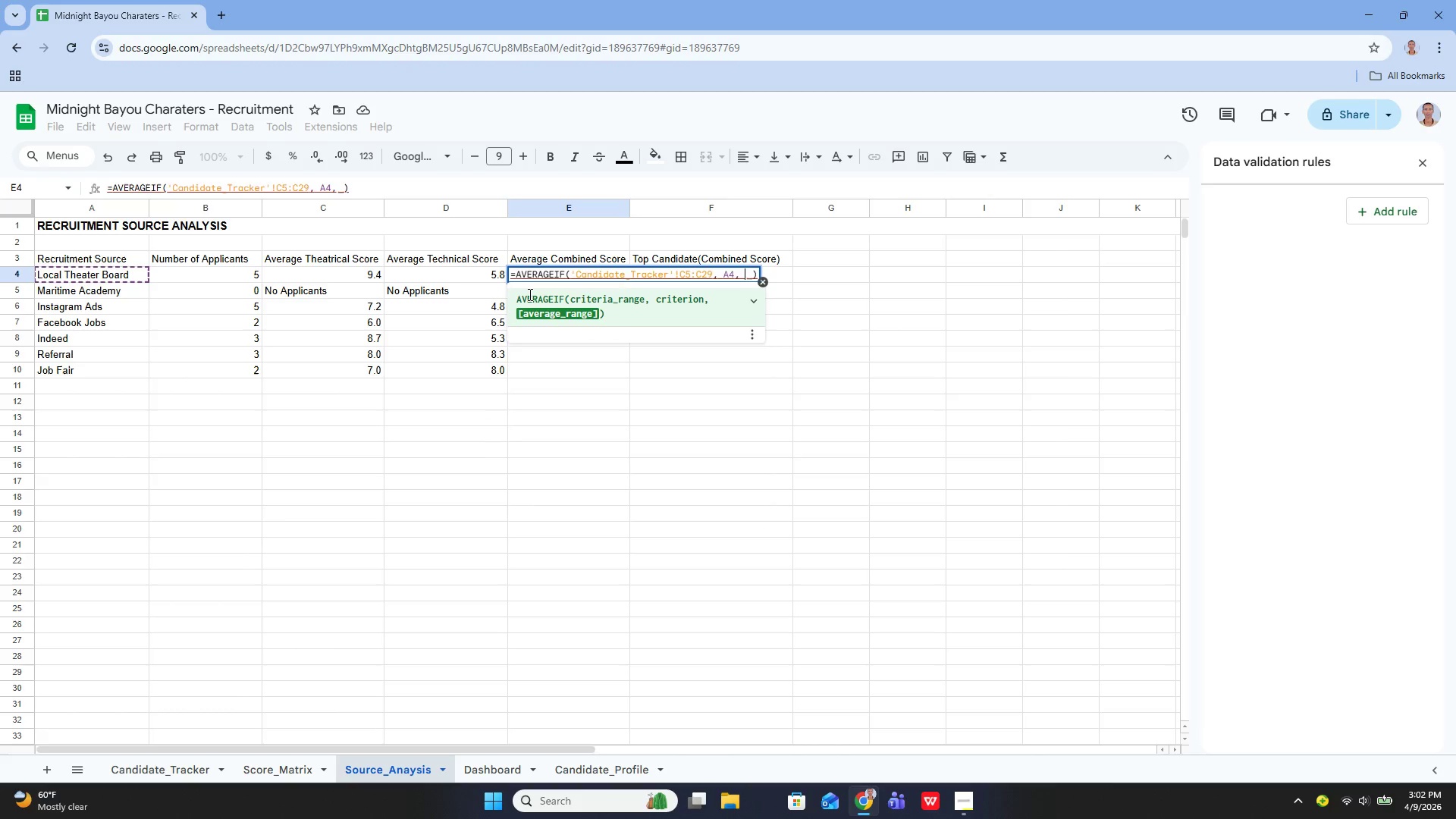 
key(ArrowLeft)
 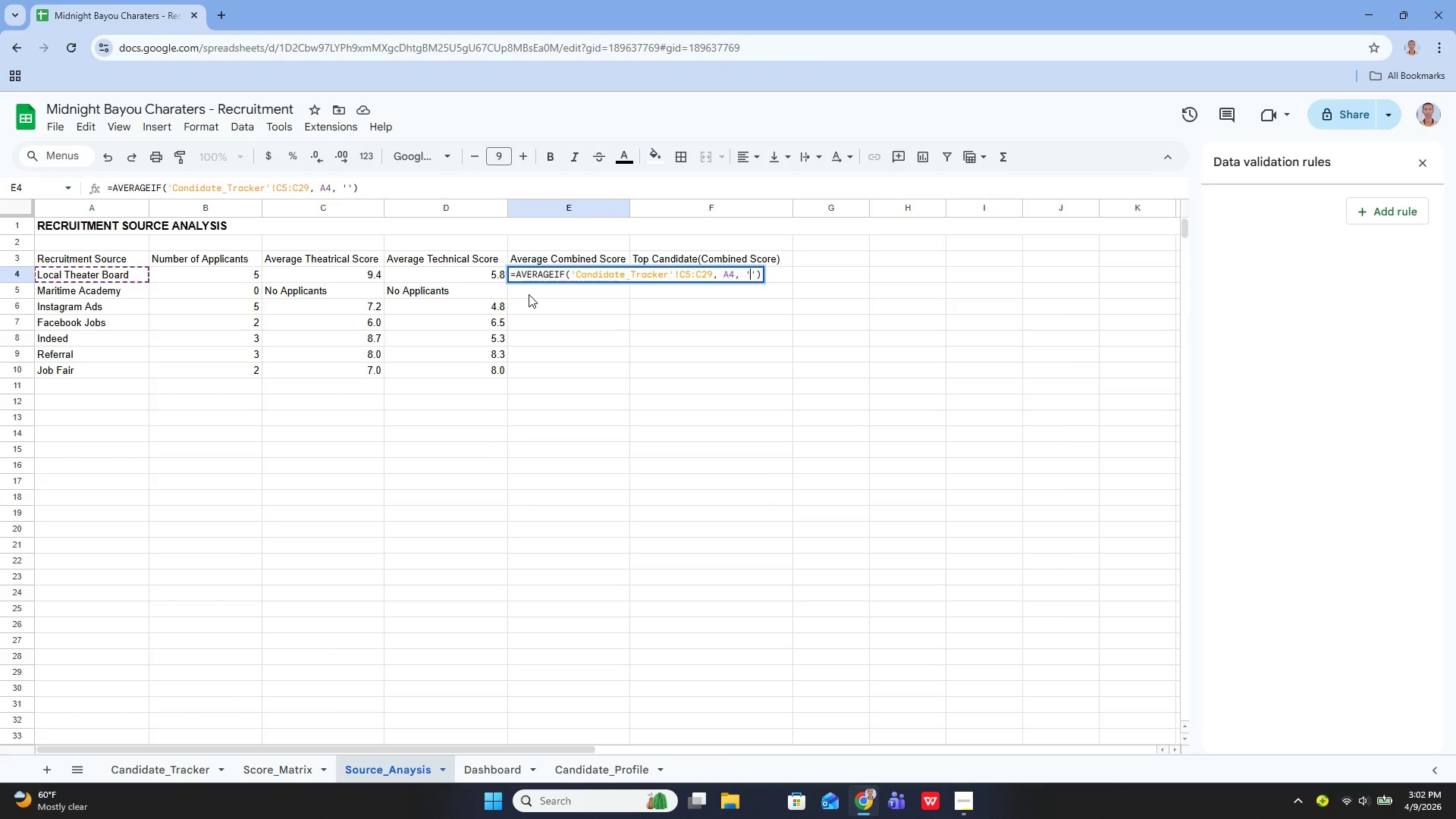 
type(Candidate_Tracker)
 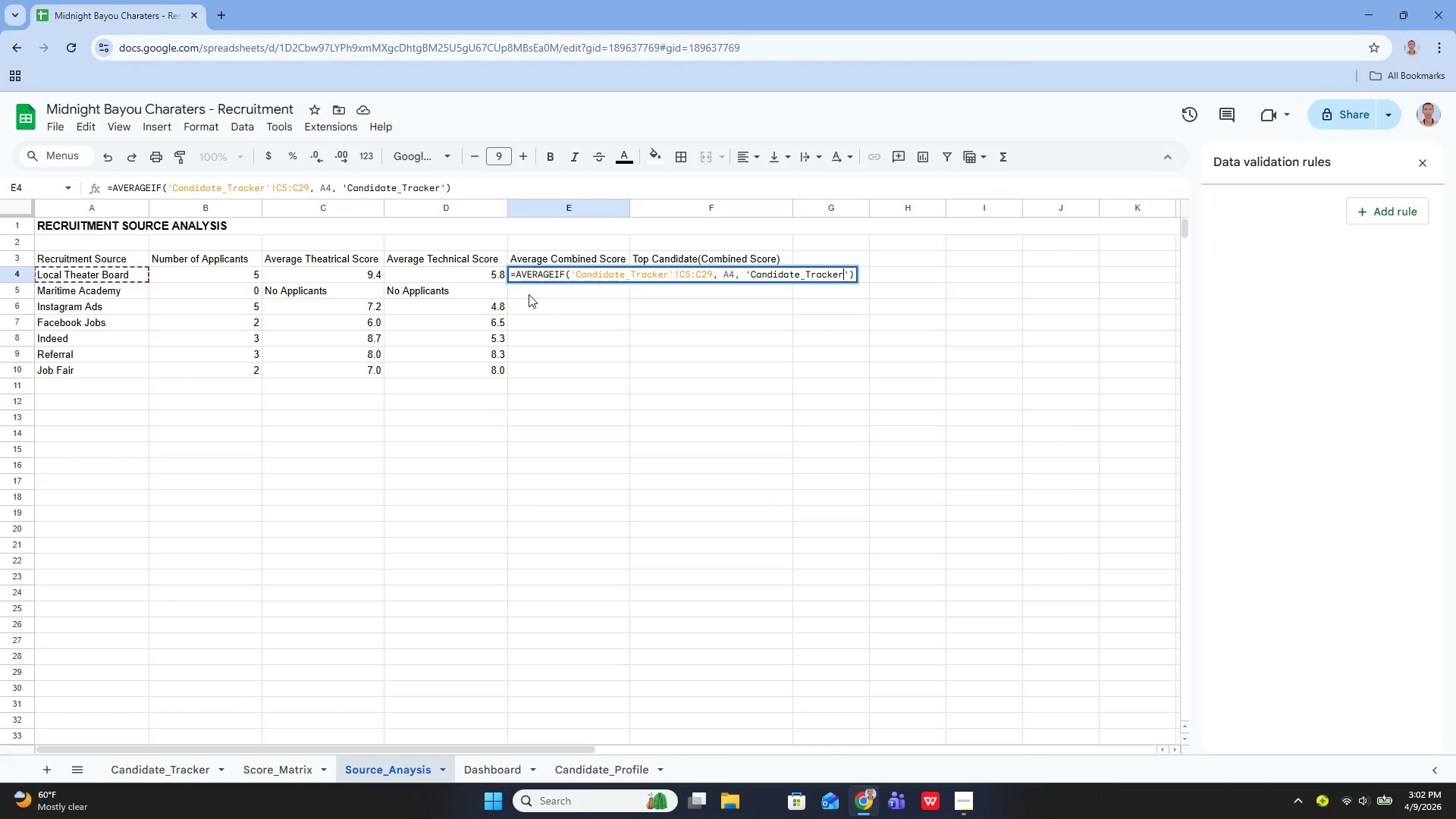 
hold_key(key=ShiftLeft, duration=1.0)
 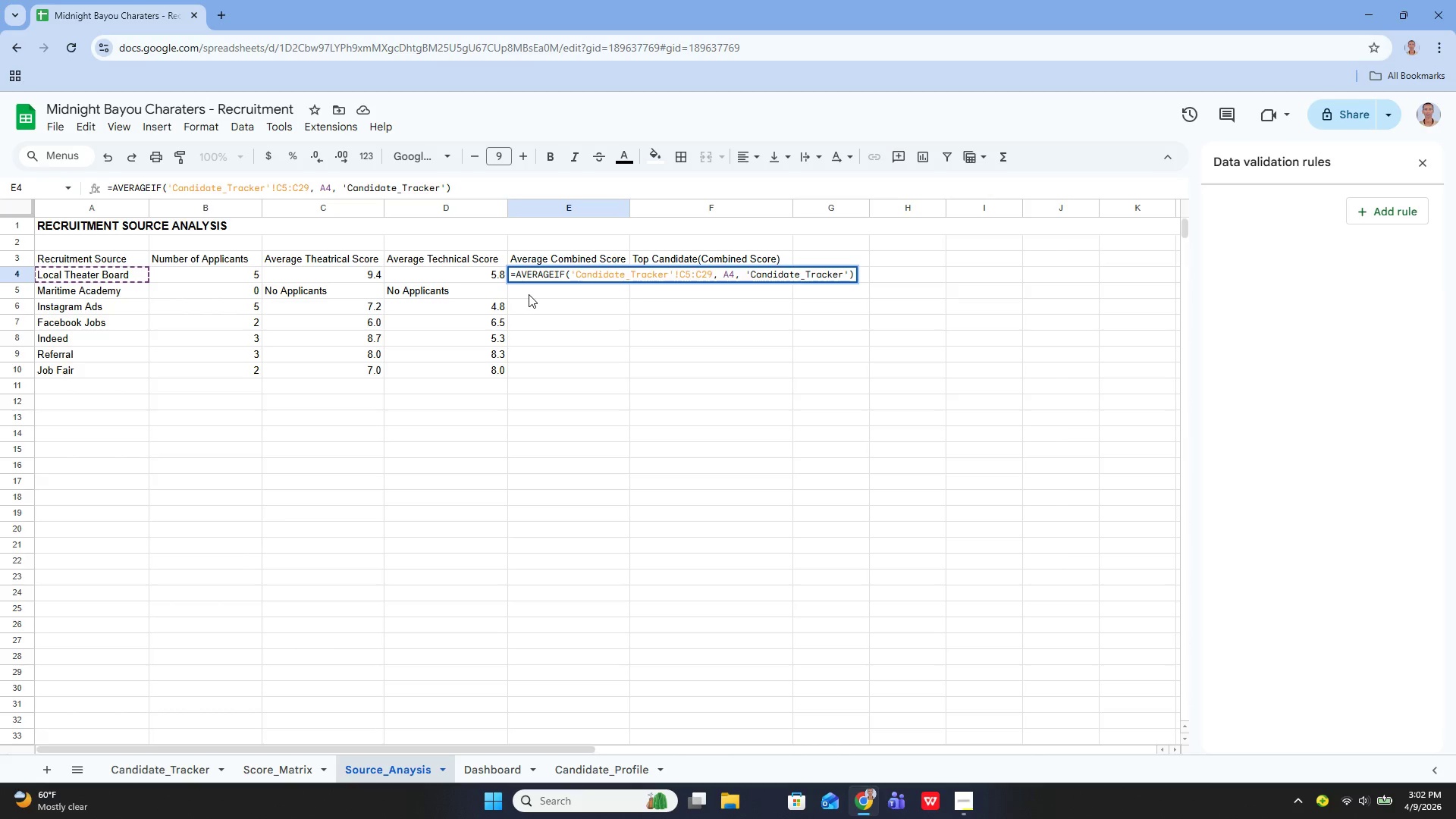 
key(ArrowRight)
 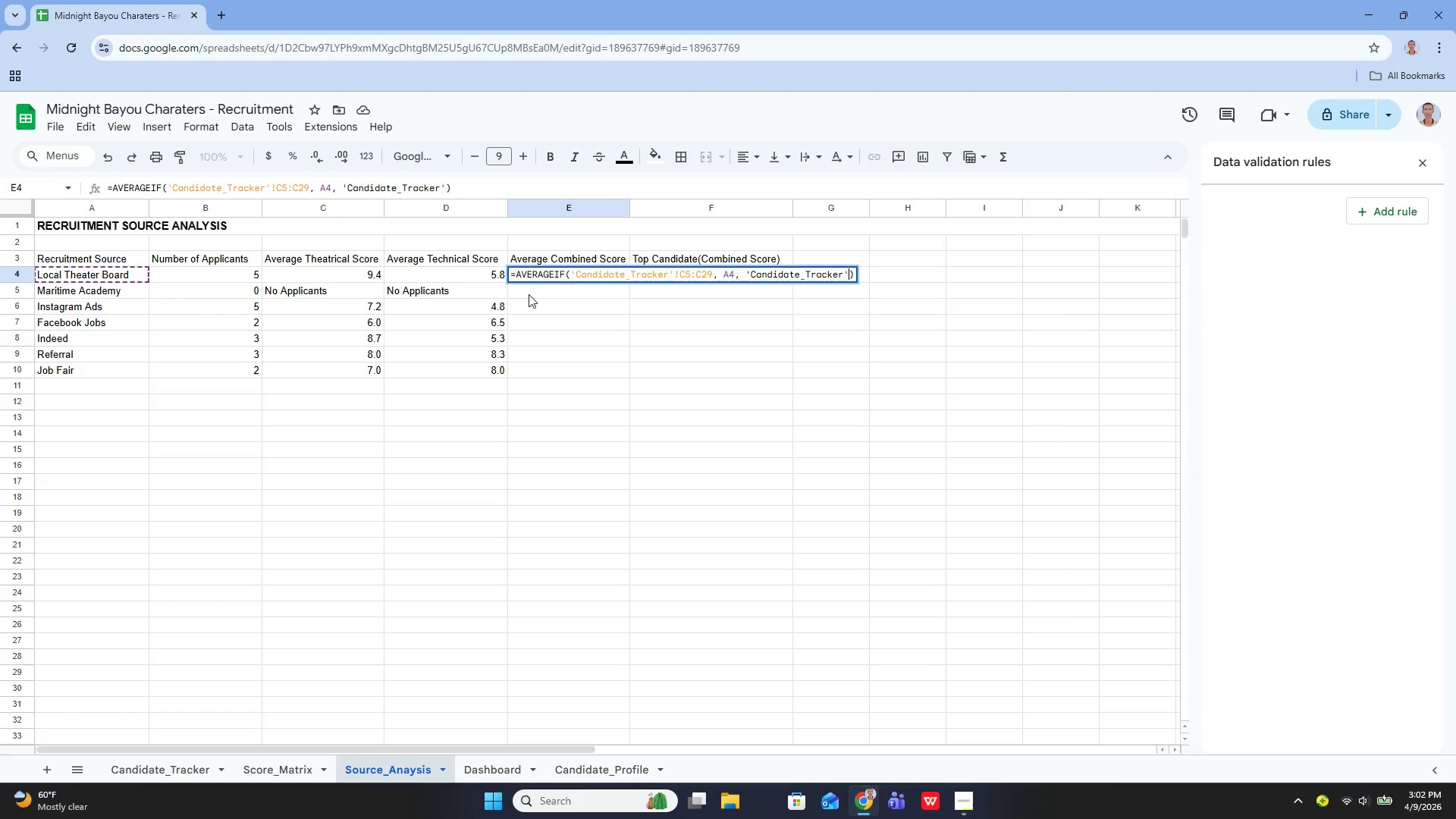 
type(!G5:G29)
 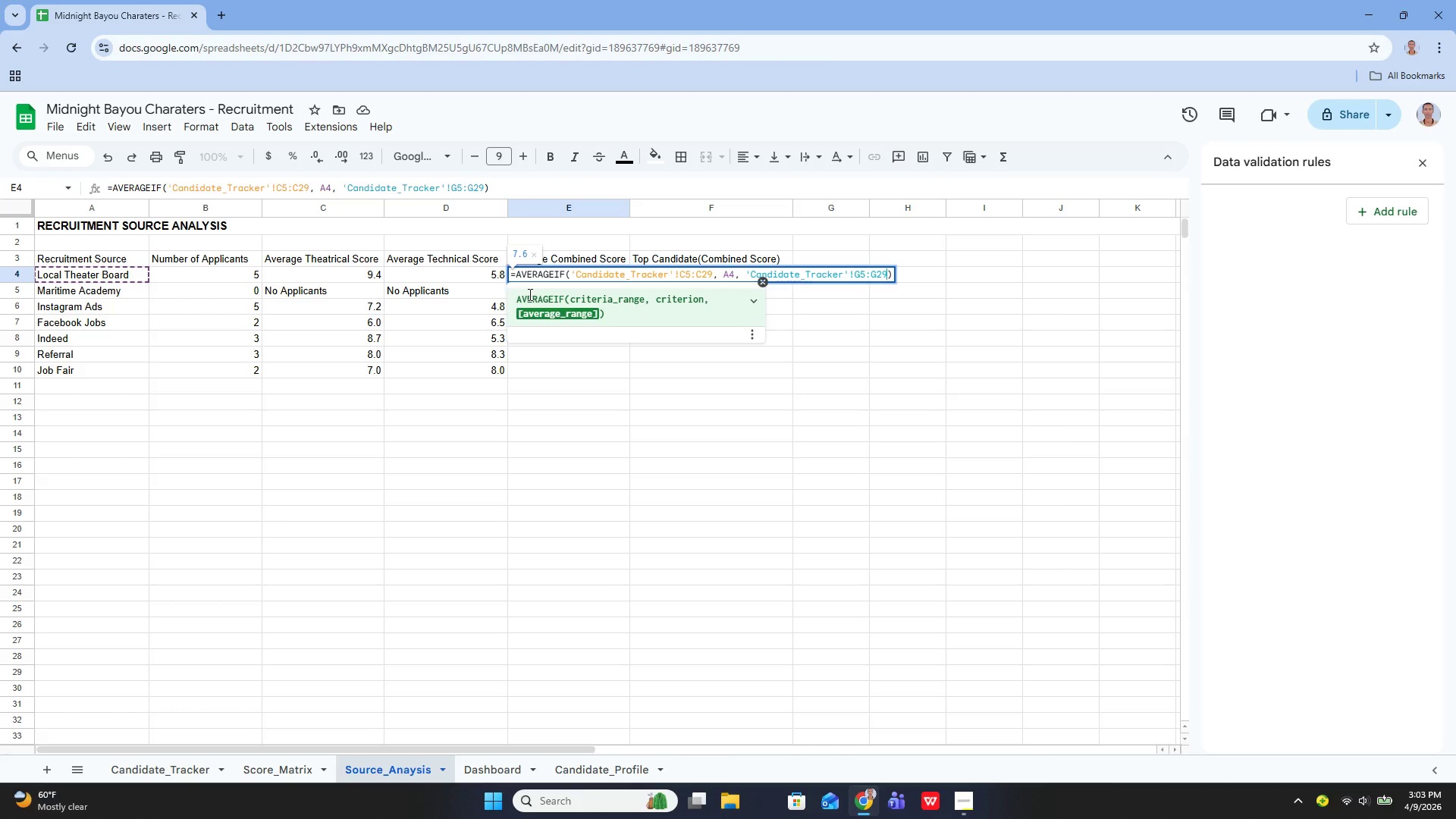 
key(Enter)
 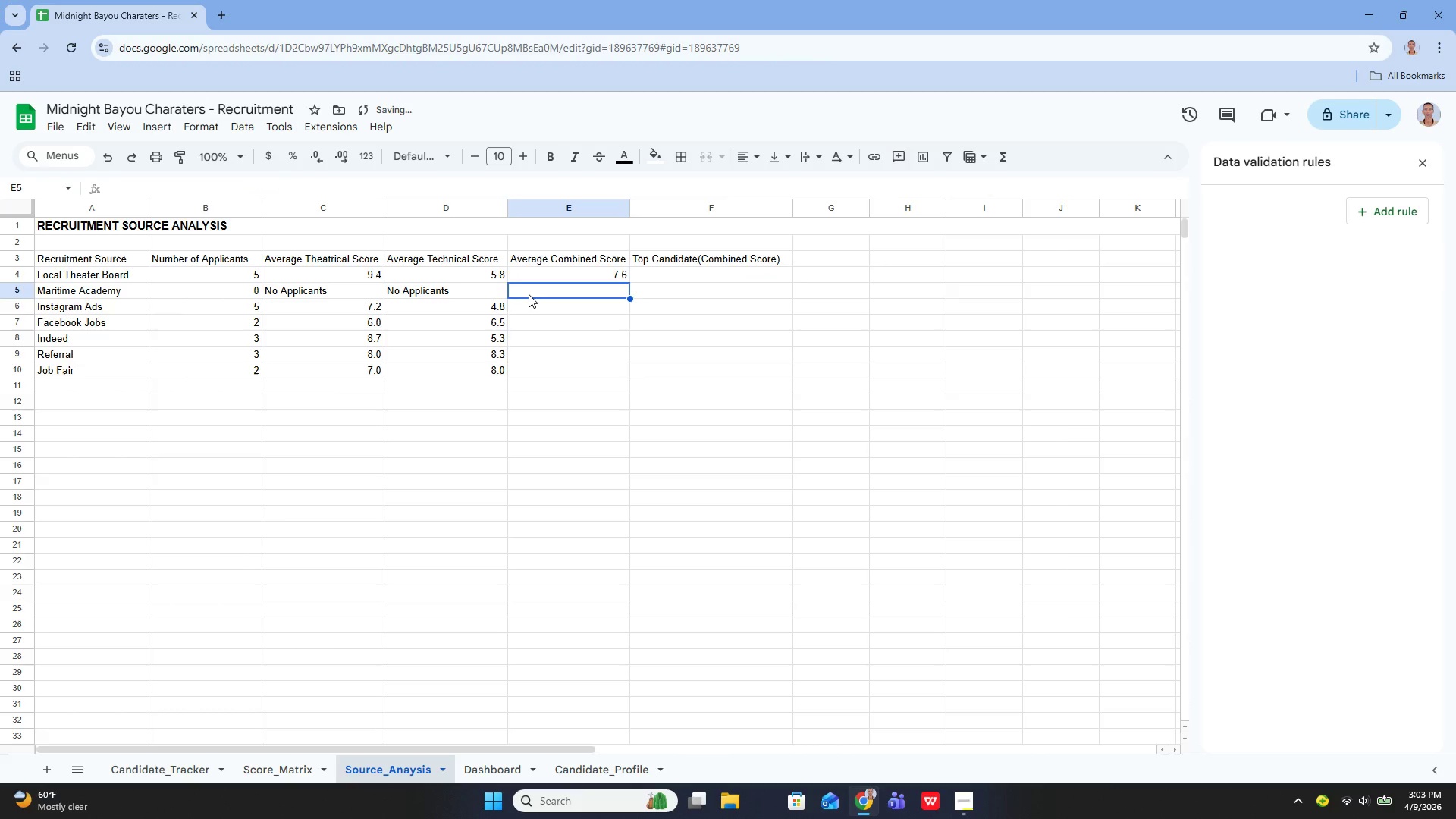 
key(ArrowUp)
 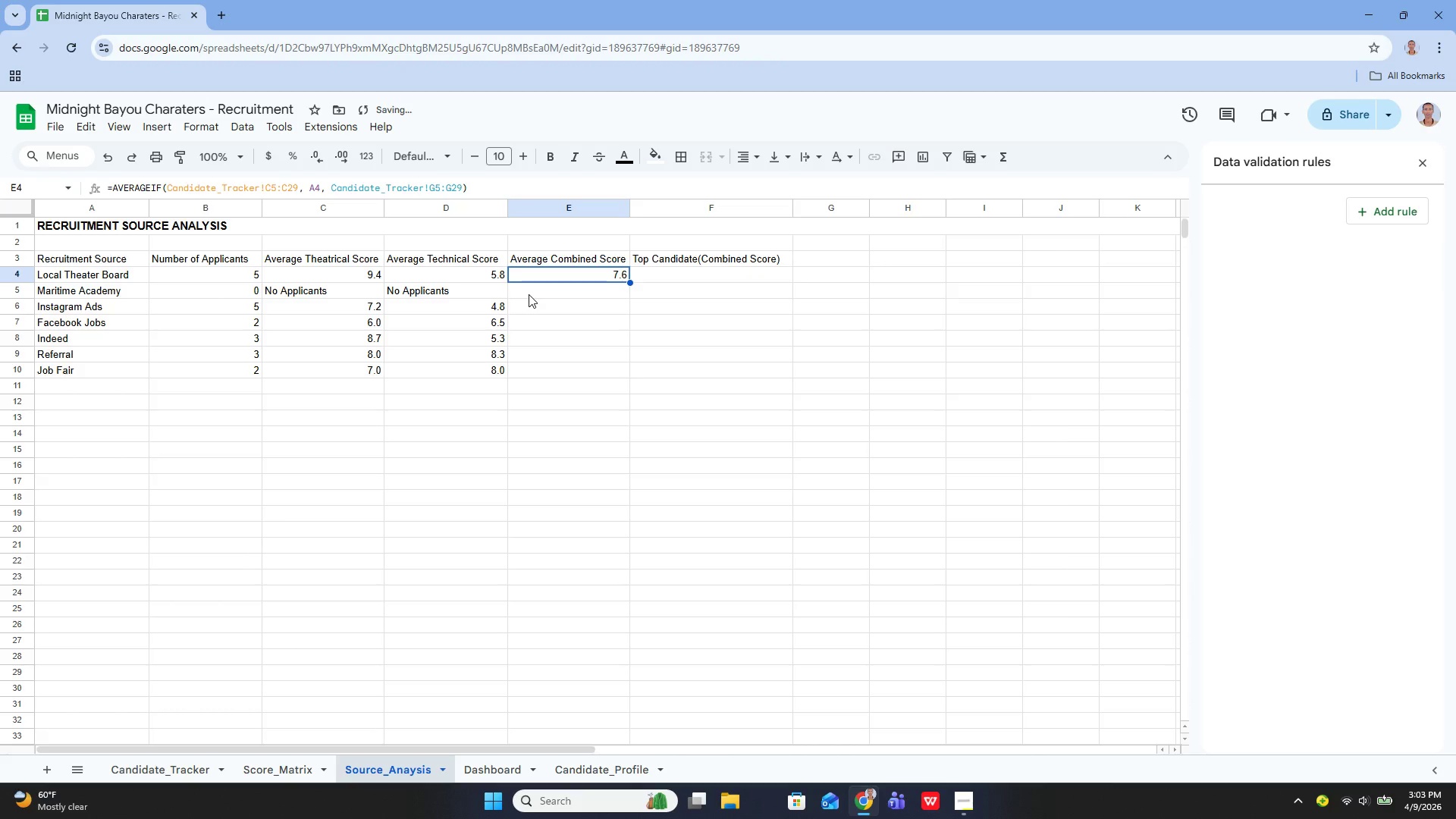 
key(Enter)
 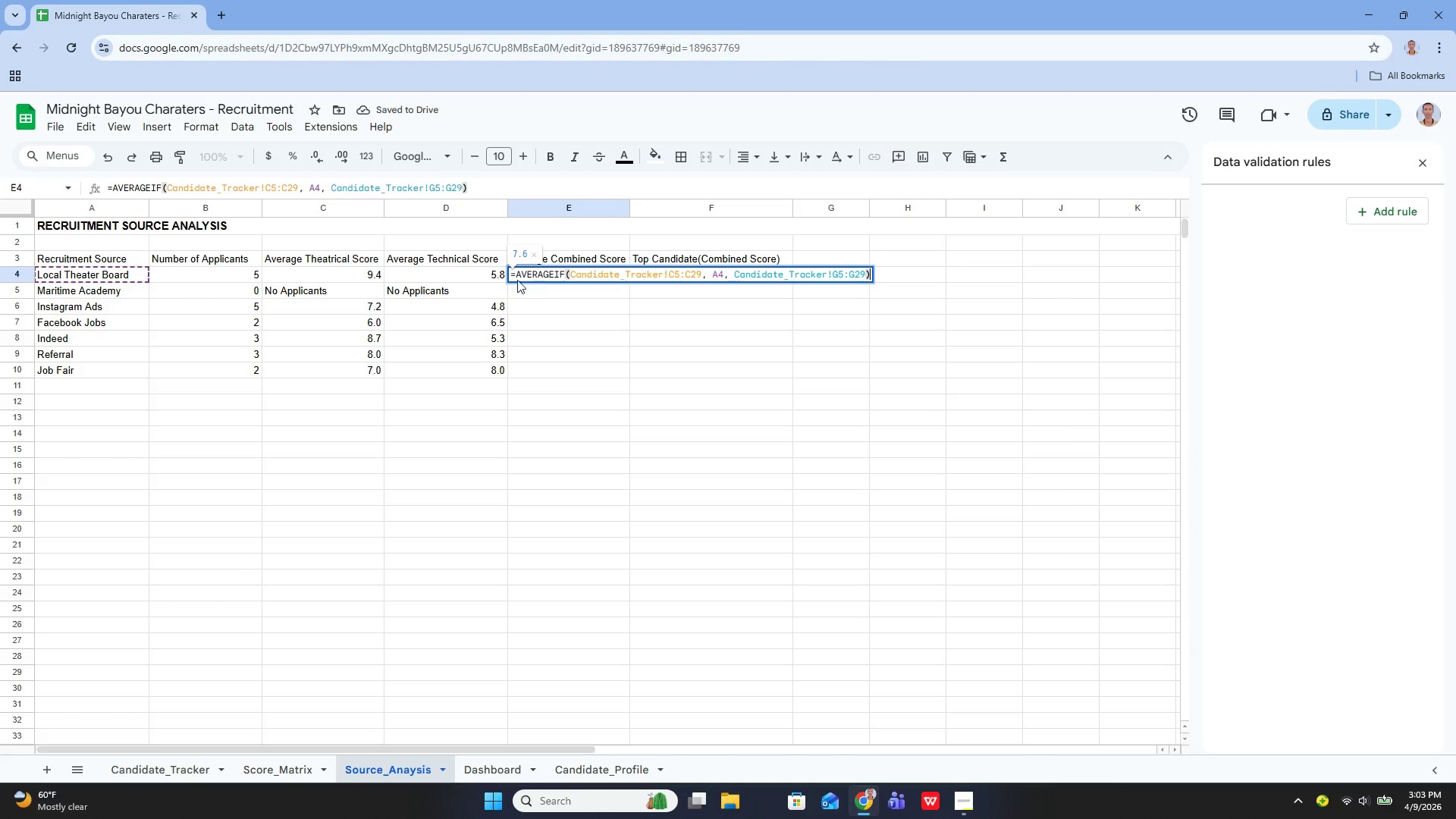 
left_click([514, 278])
 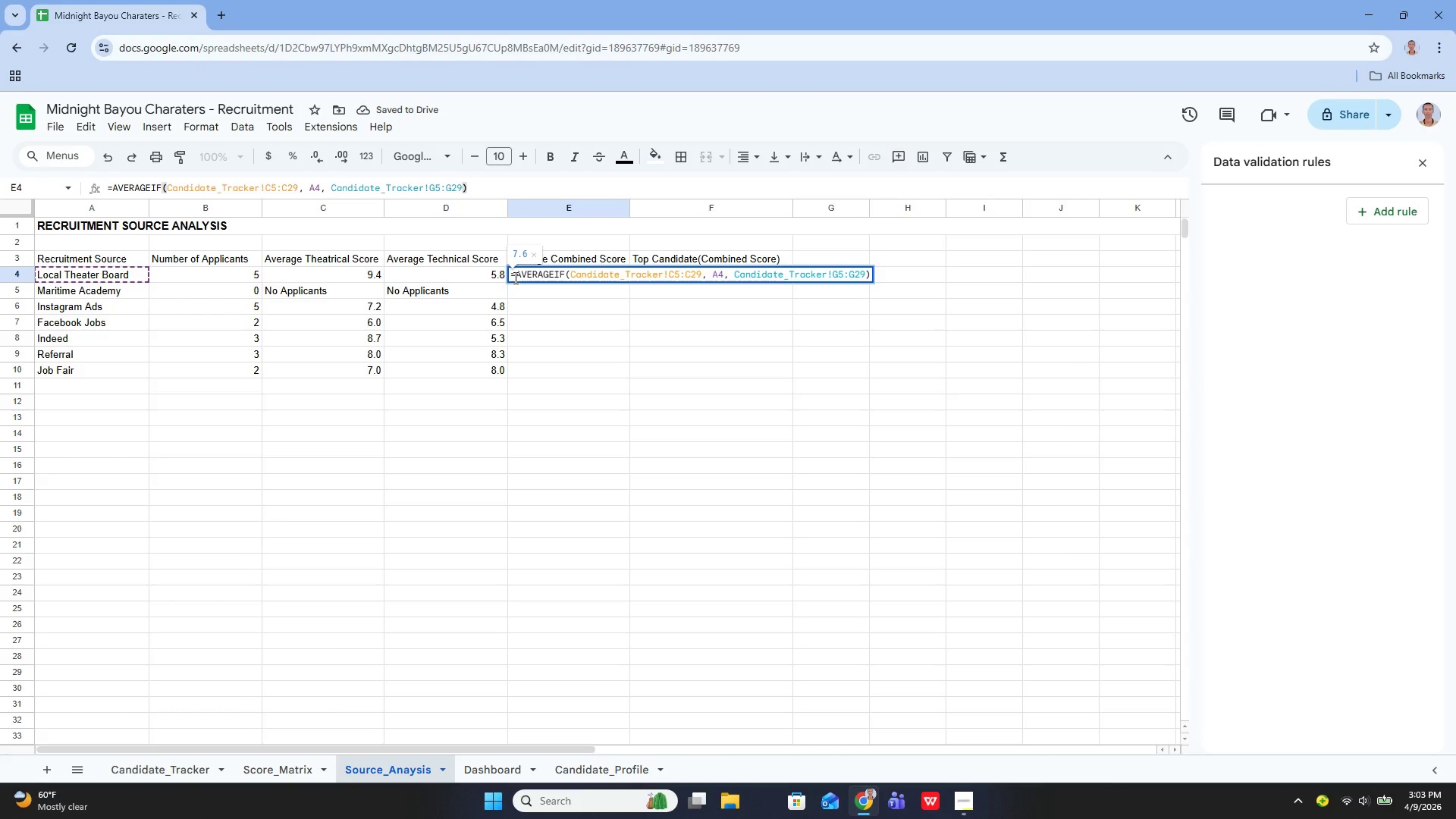 
type(IFEOO)
key(Backspace)
key(Backspace)
type(RROR()
 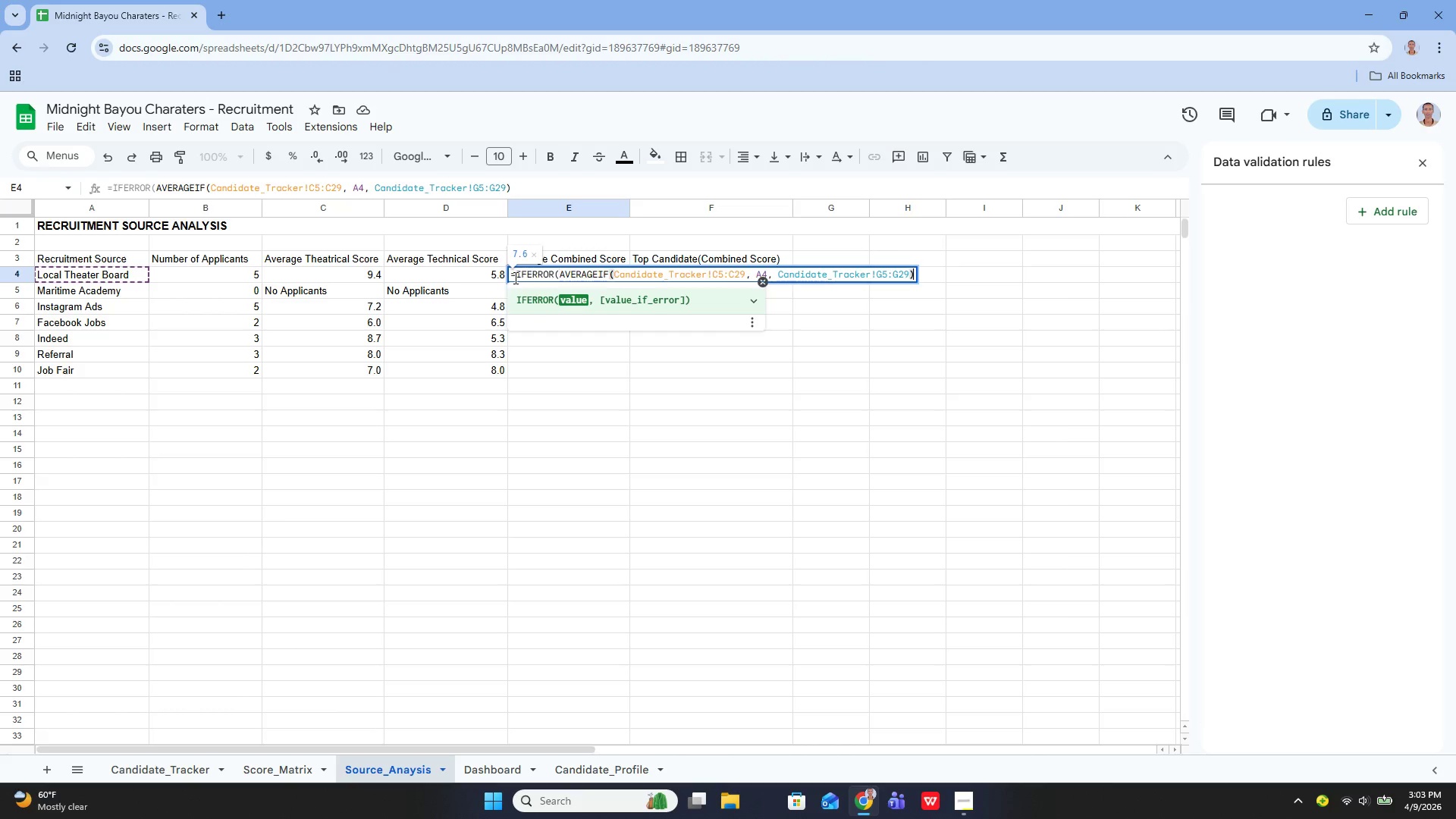 
key(ArrowDown)
 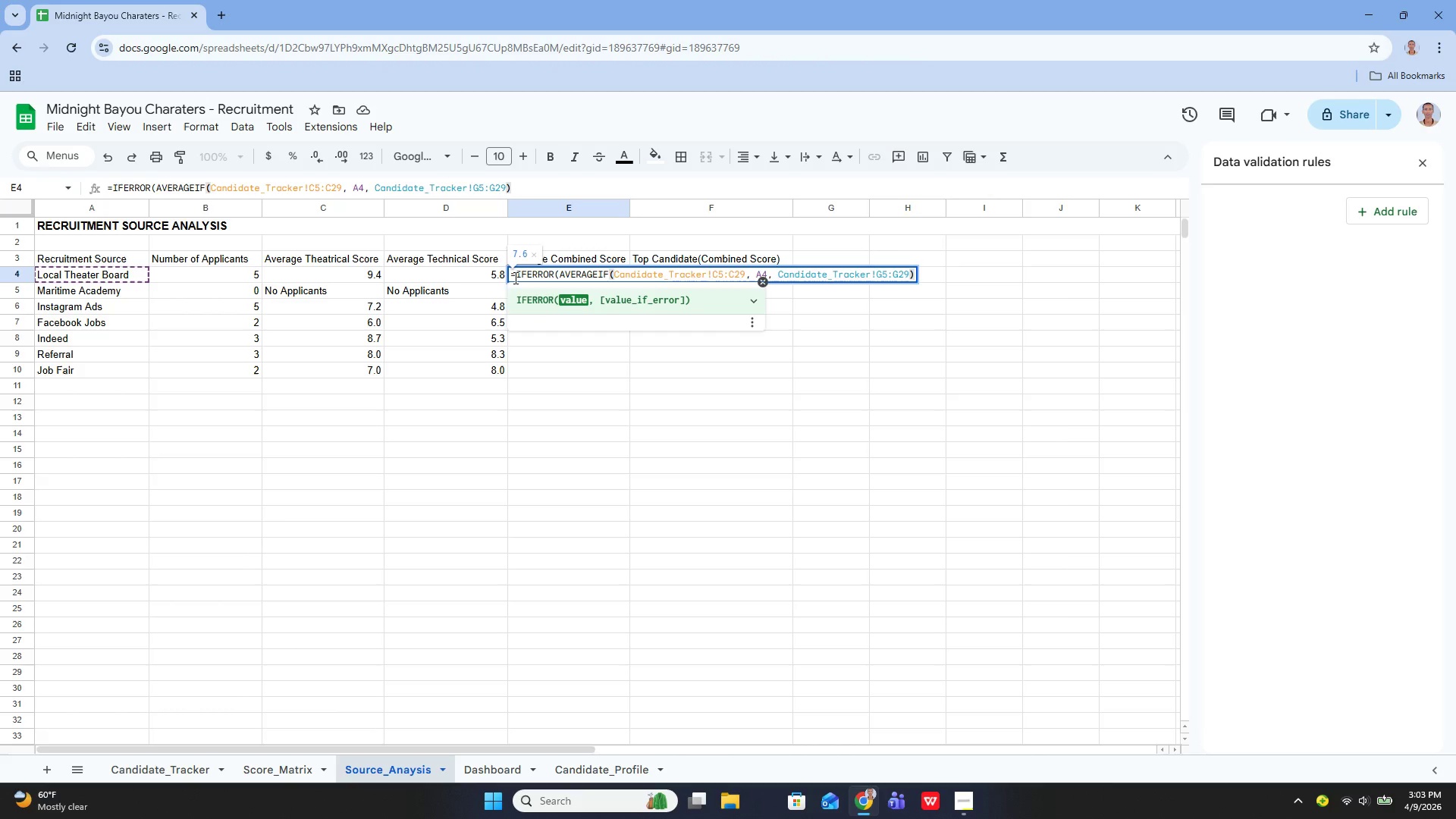 
key(Shift+0)
 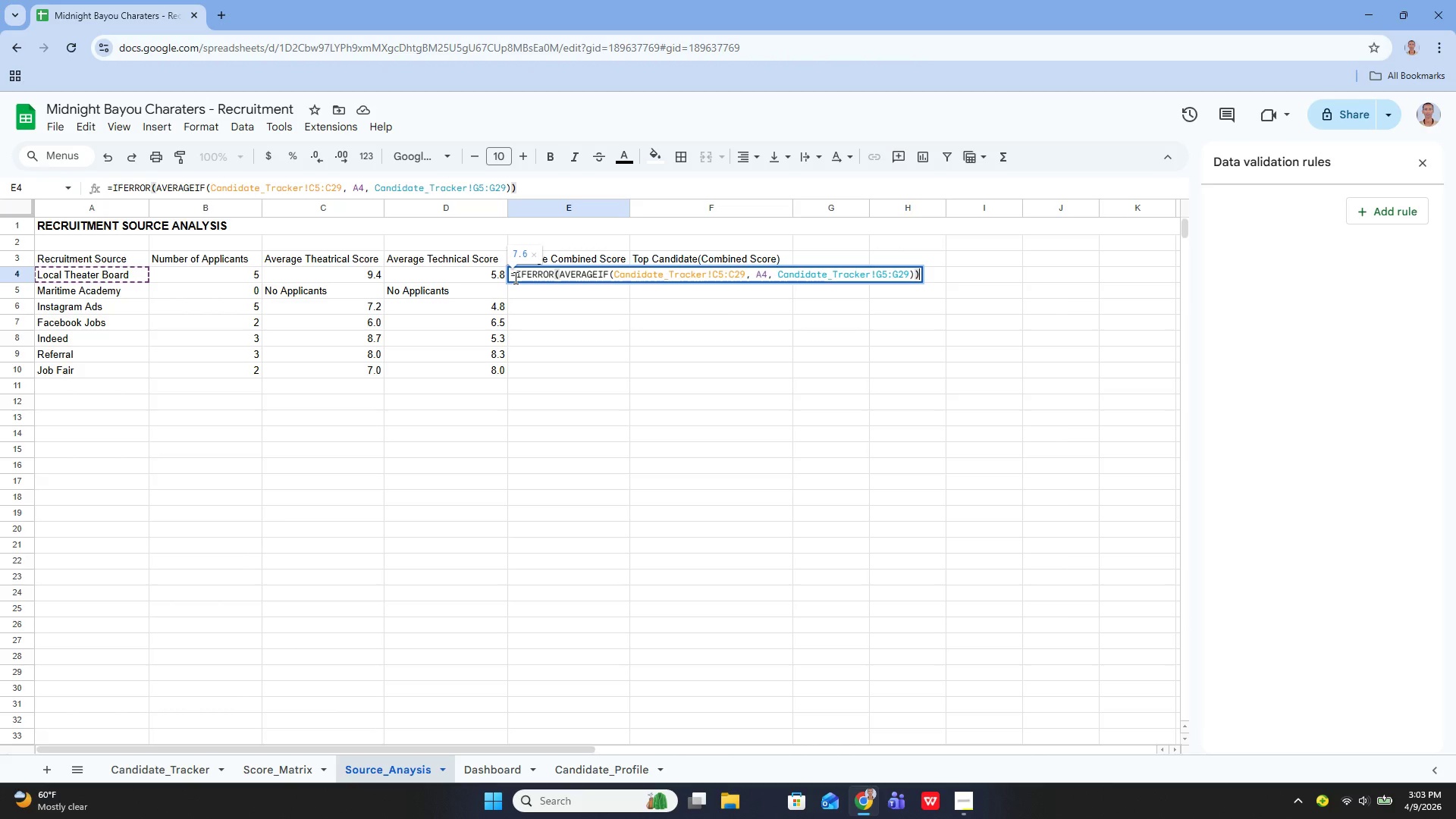 
key(ArrowLeft)
 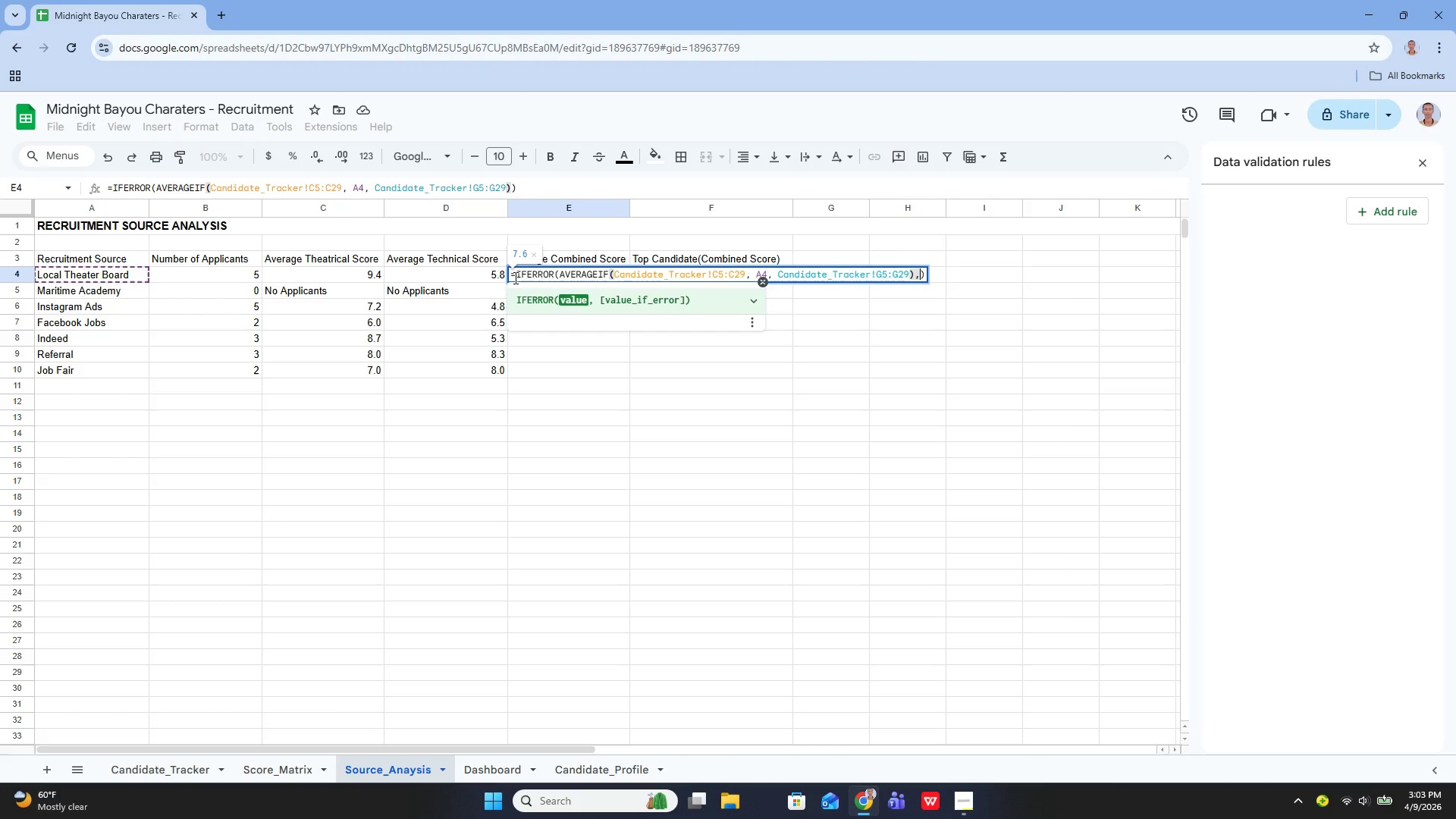 
key(Comma)
 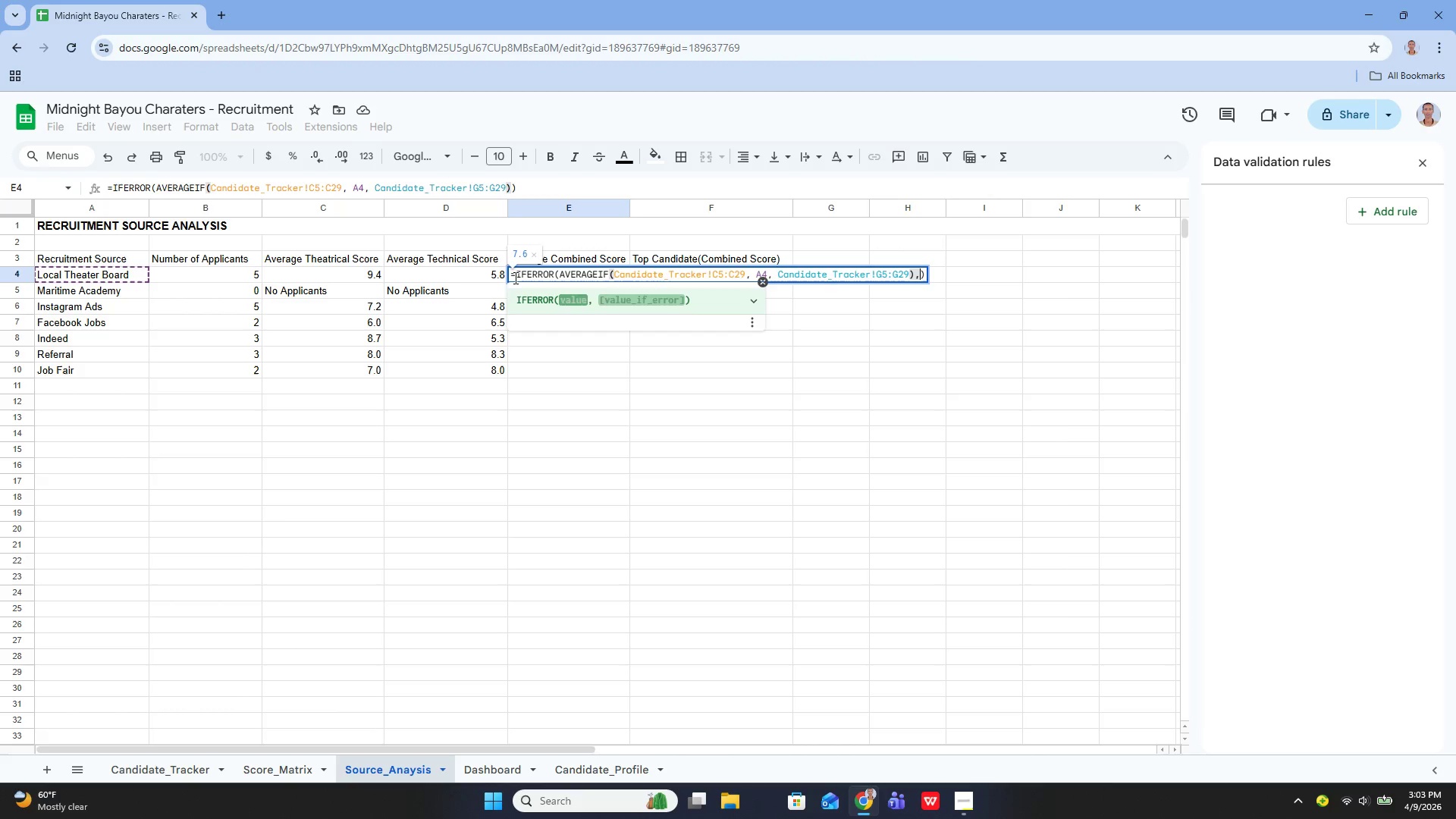 
key(Shift+ShiftLeft)
 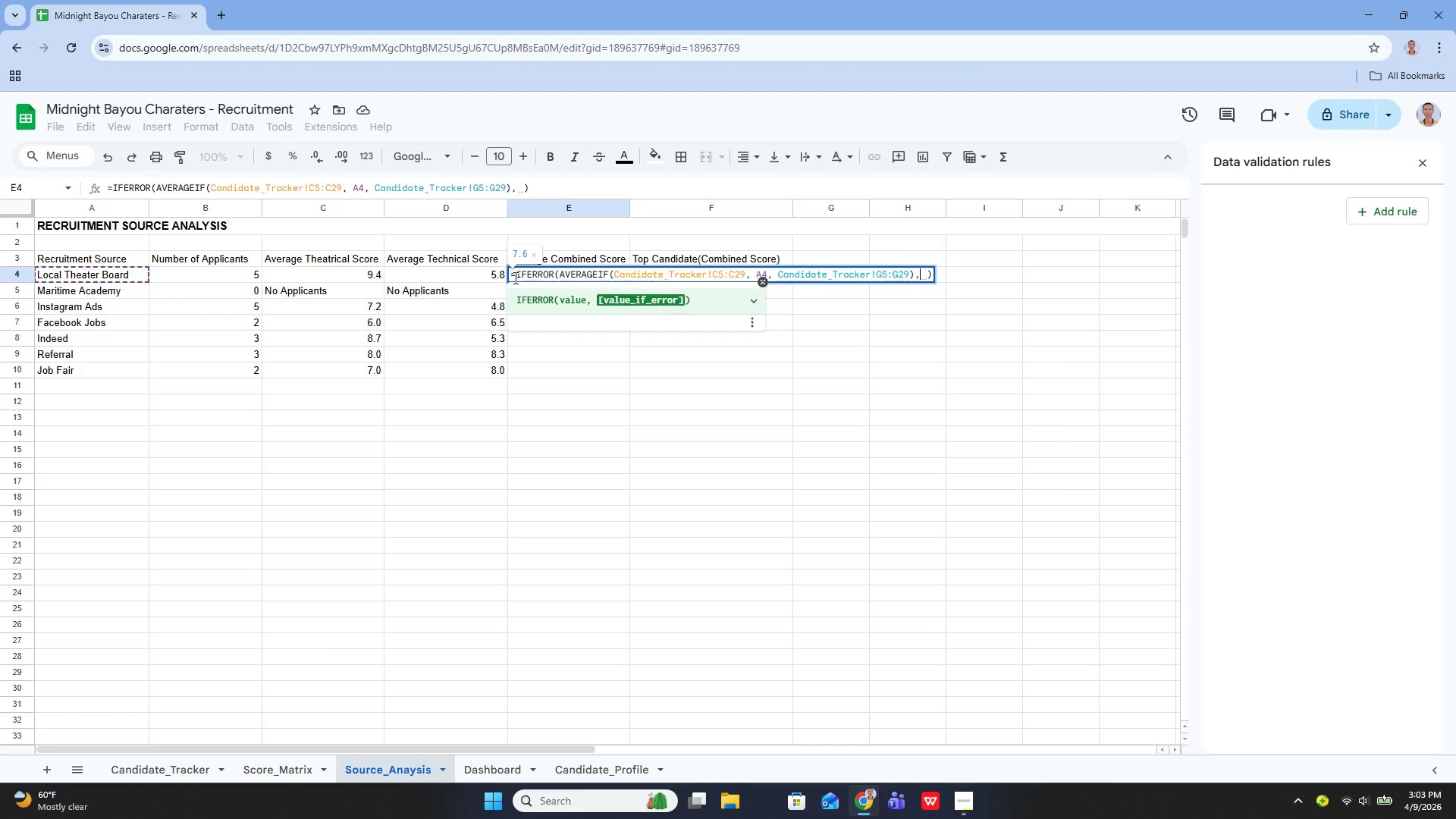 
key(Space)
 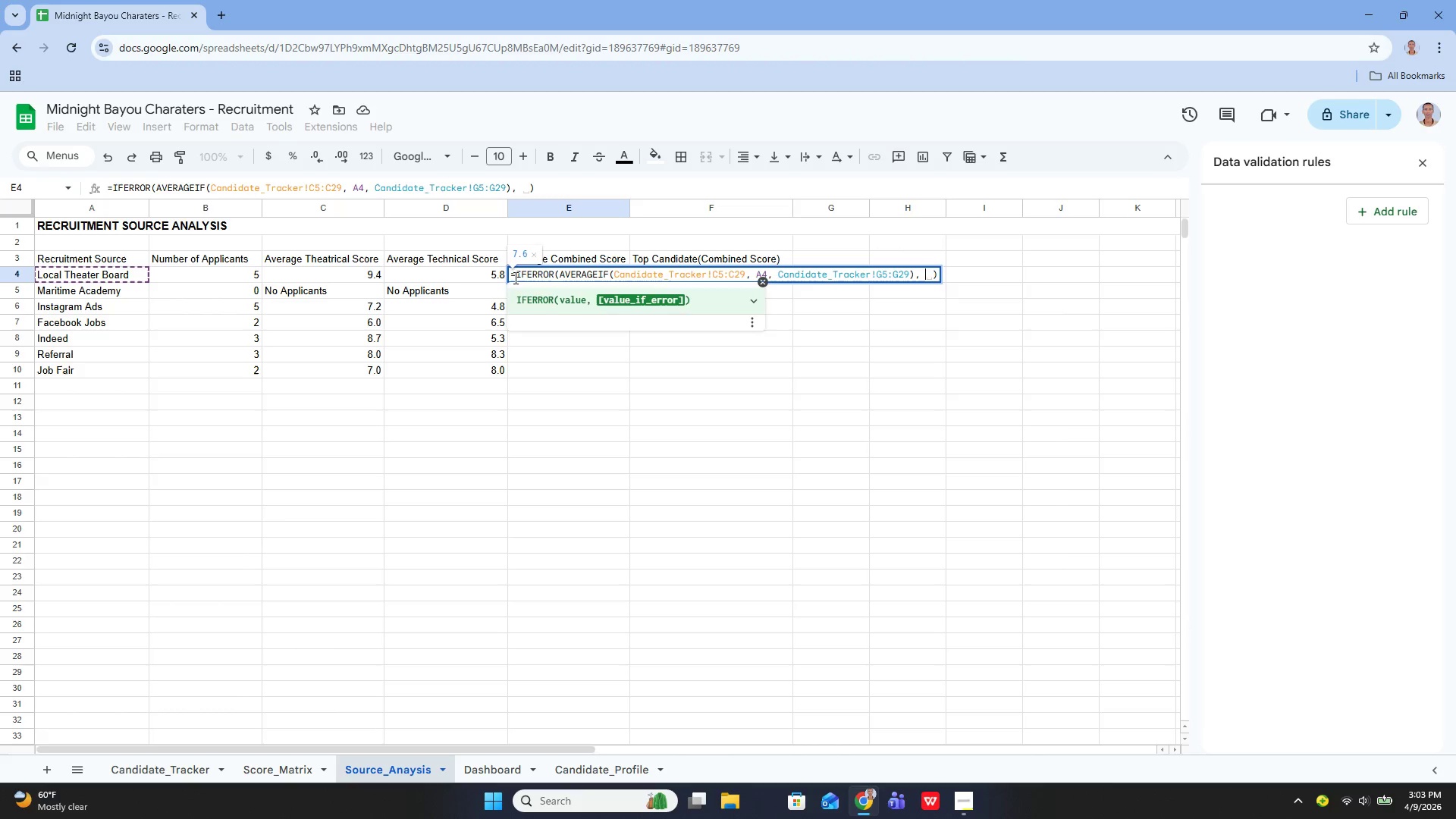 
key(Quote)
 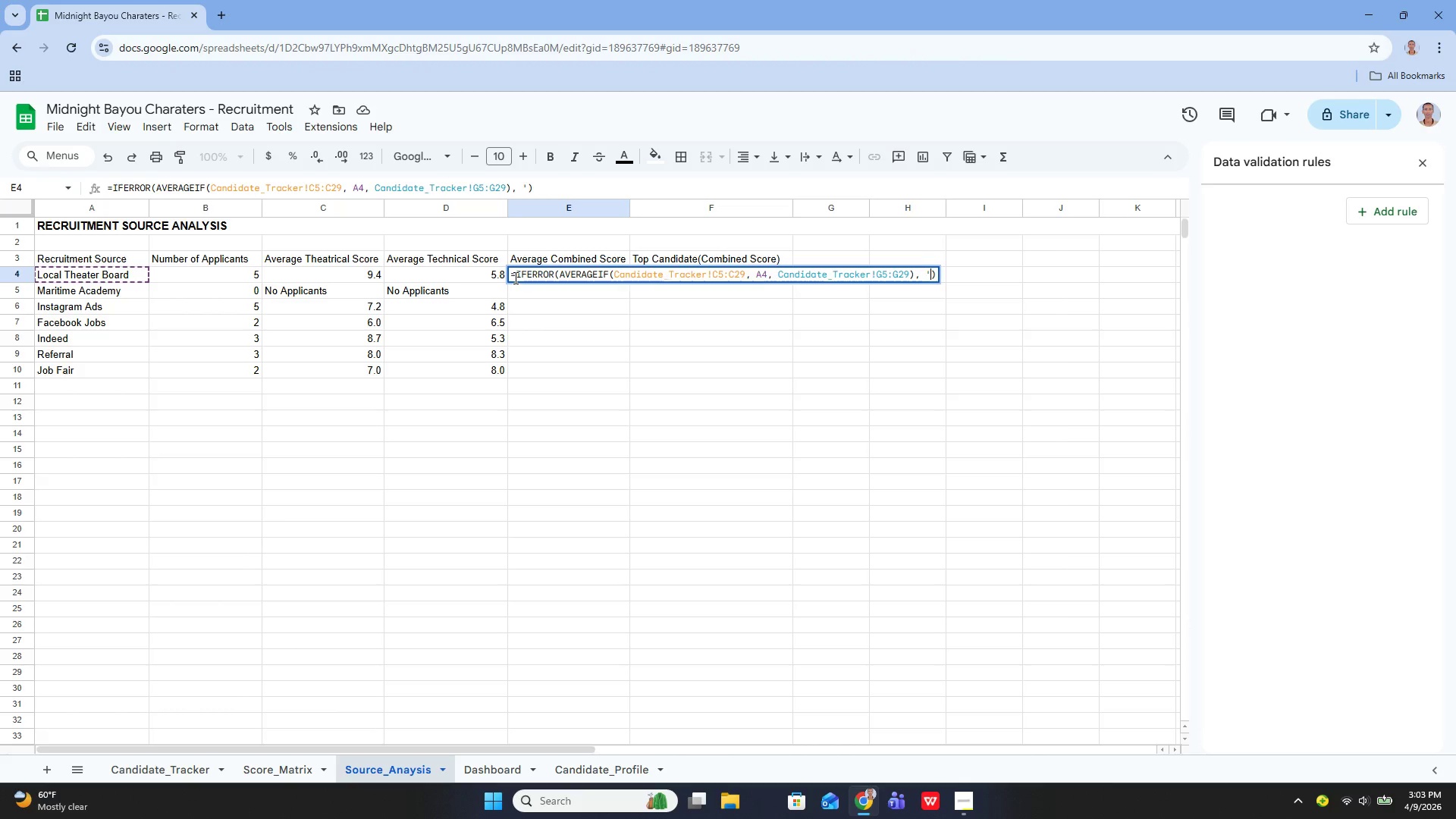 
key(Backspace)
 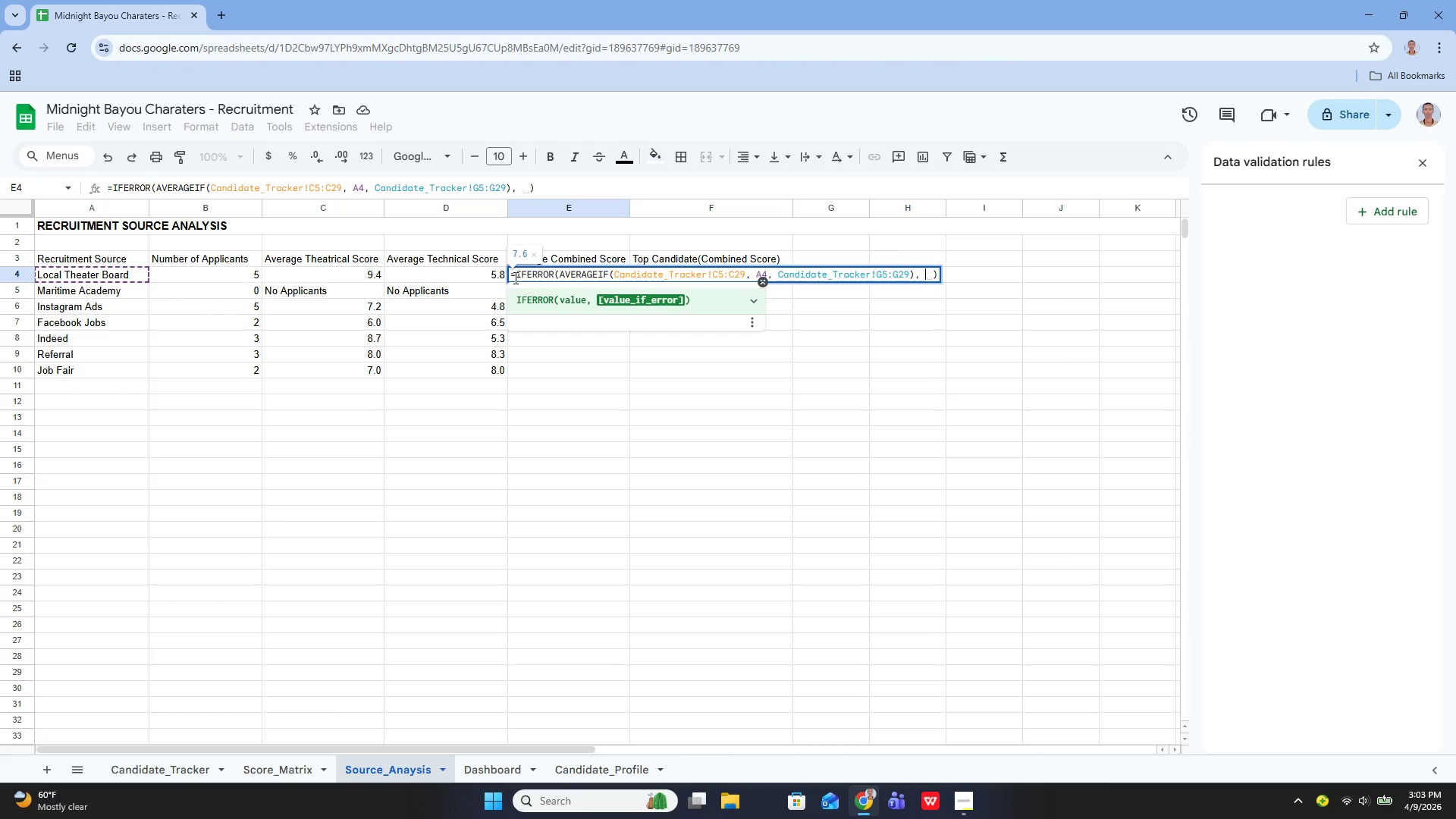 
key(Shift+Quote)
 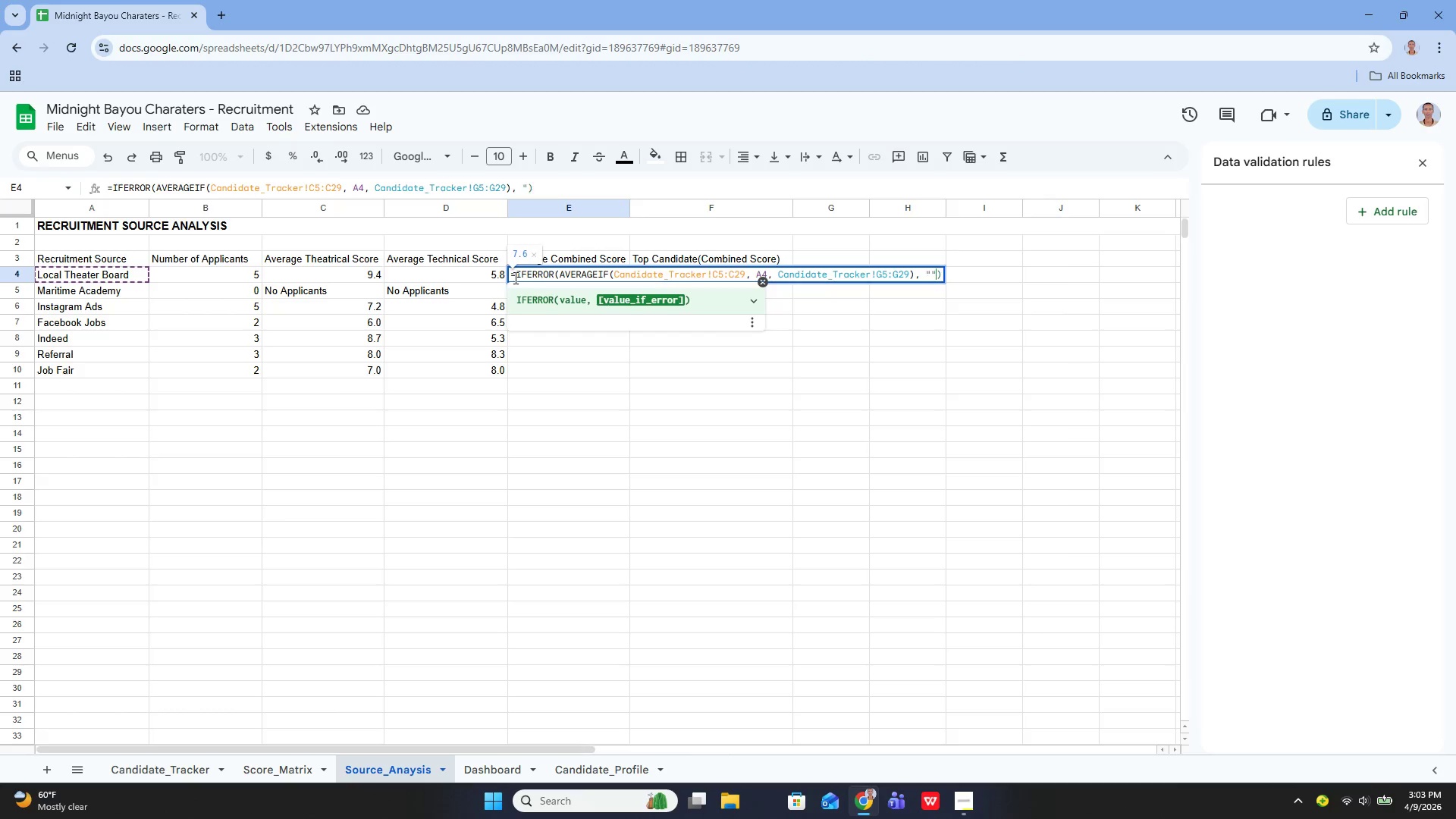 
key(Shift+Quote)
 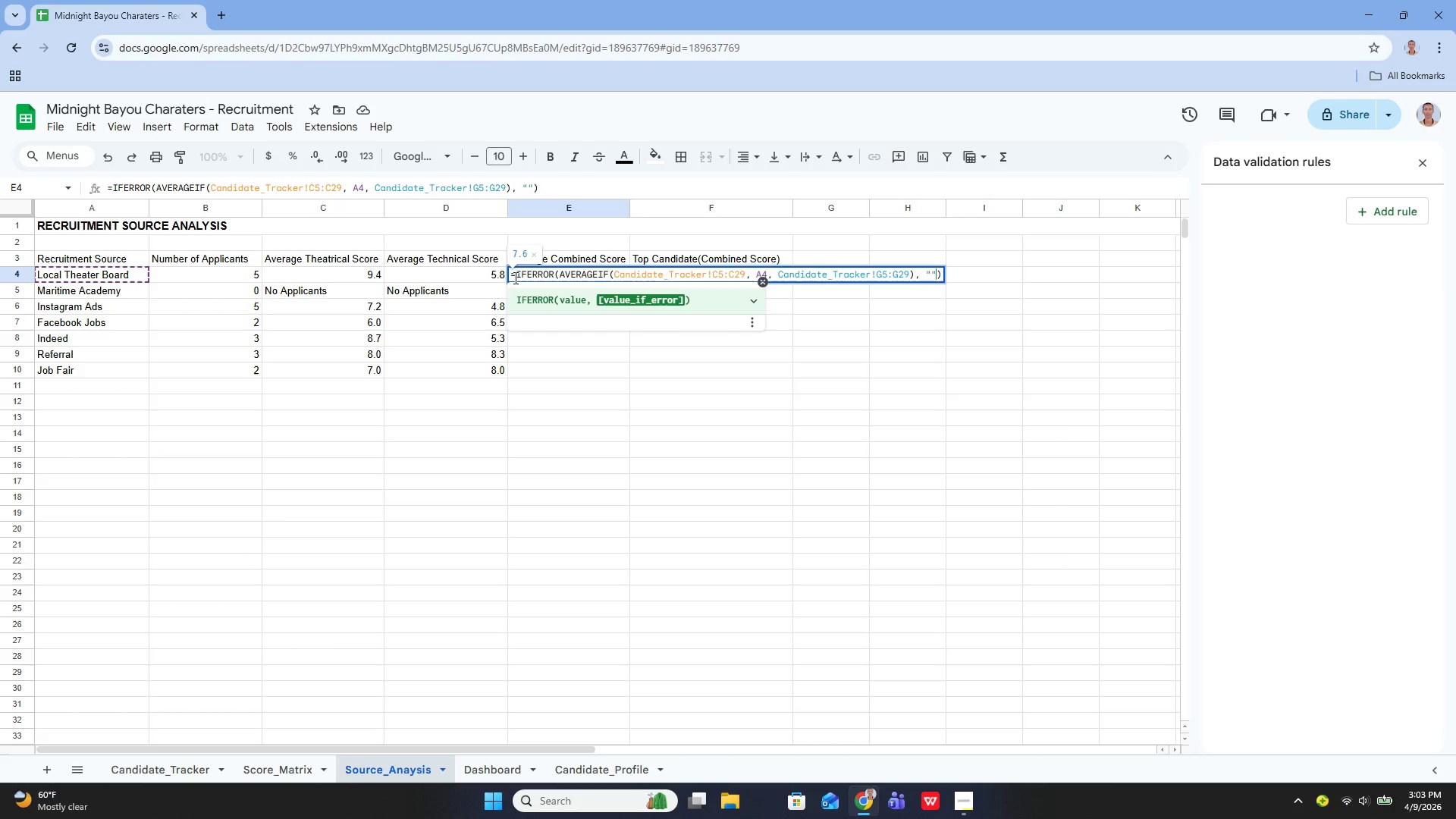 
key(ArrowLeft)
 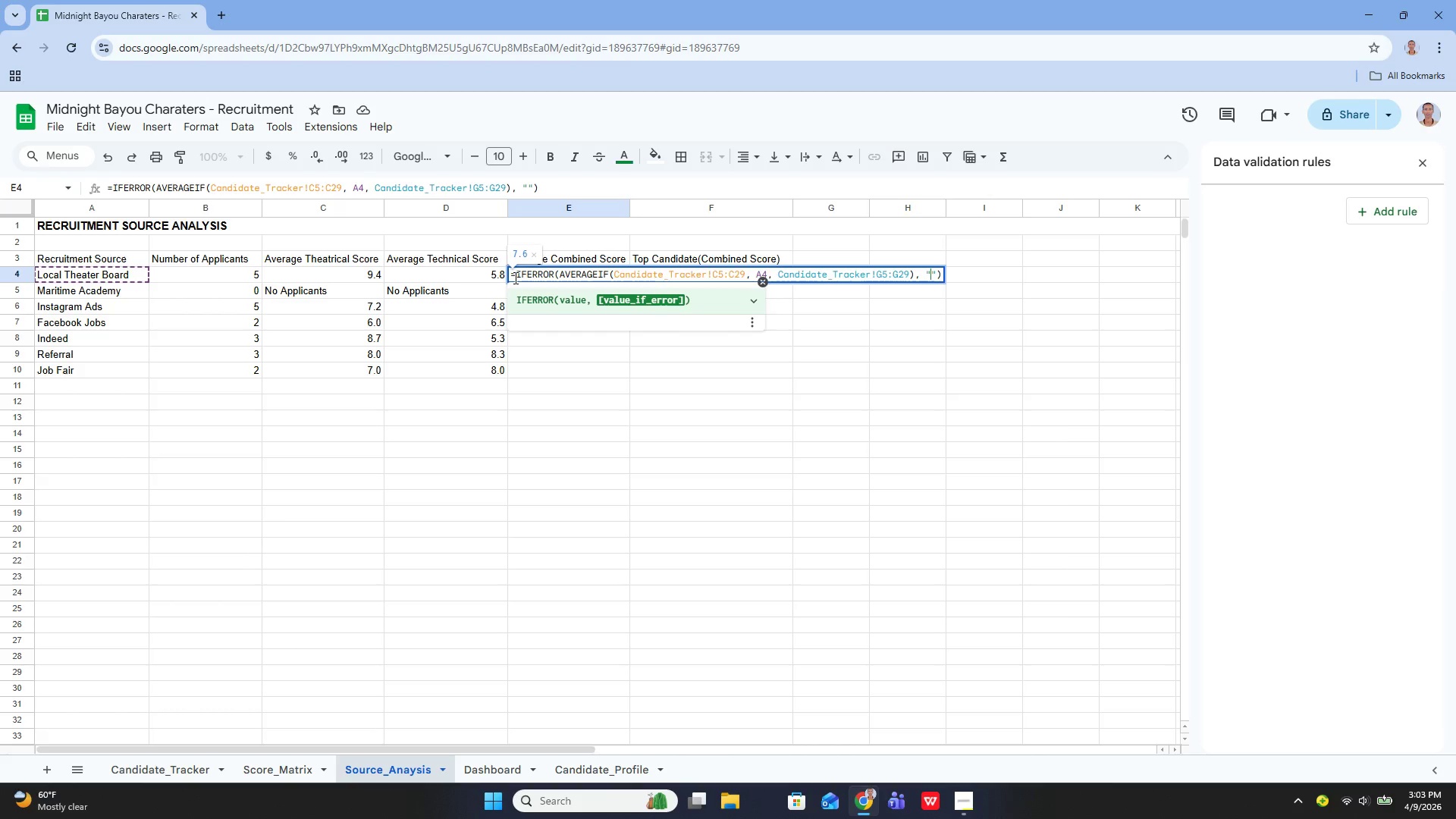 
hold_key(key=ShiftLeft, duration=1.5)
 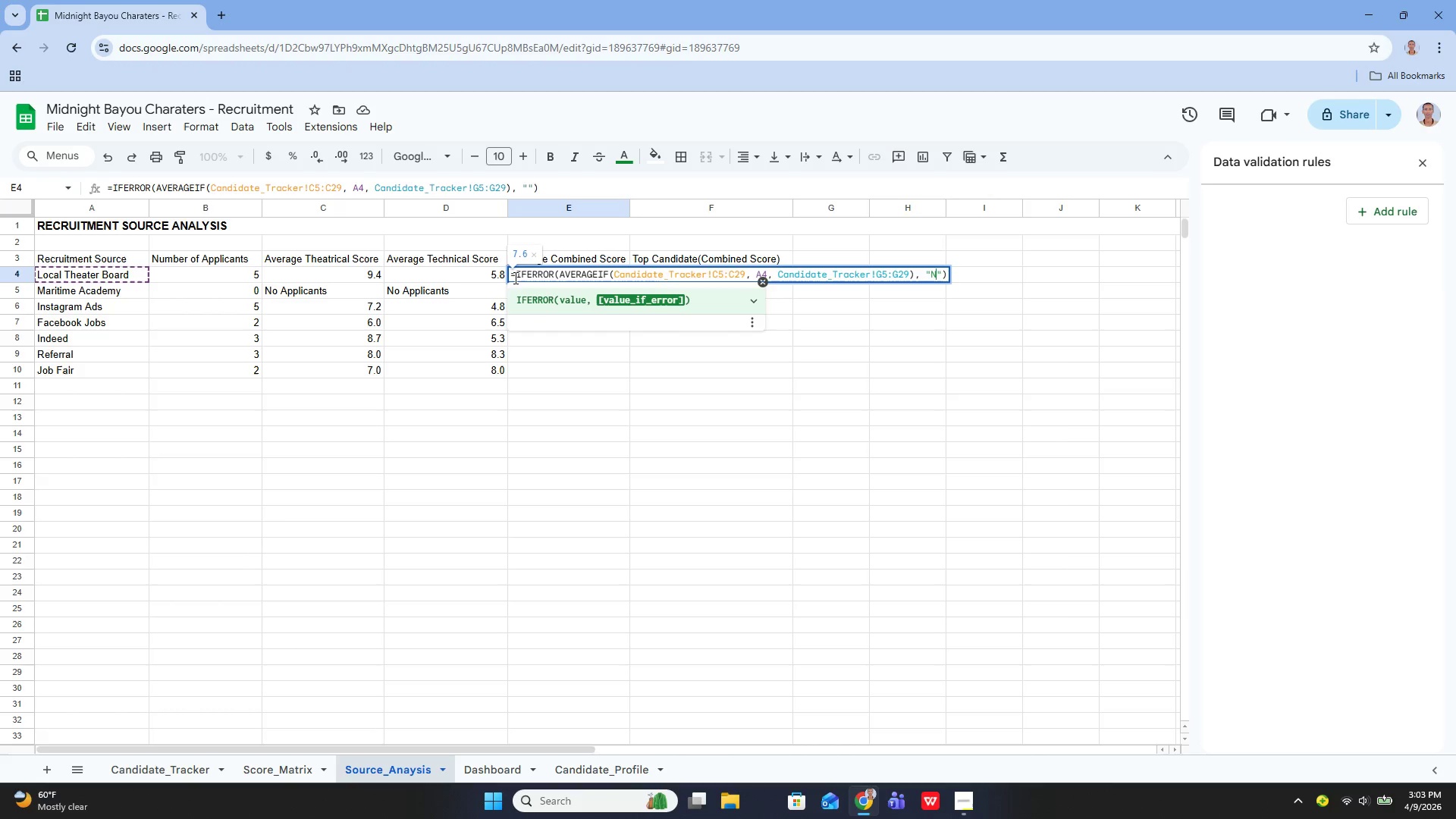 
type(No Applicants)
 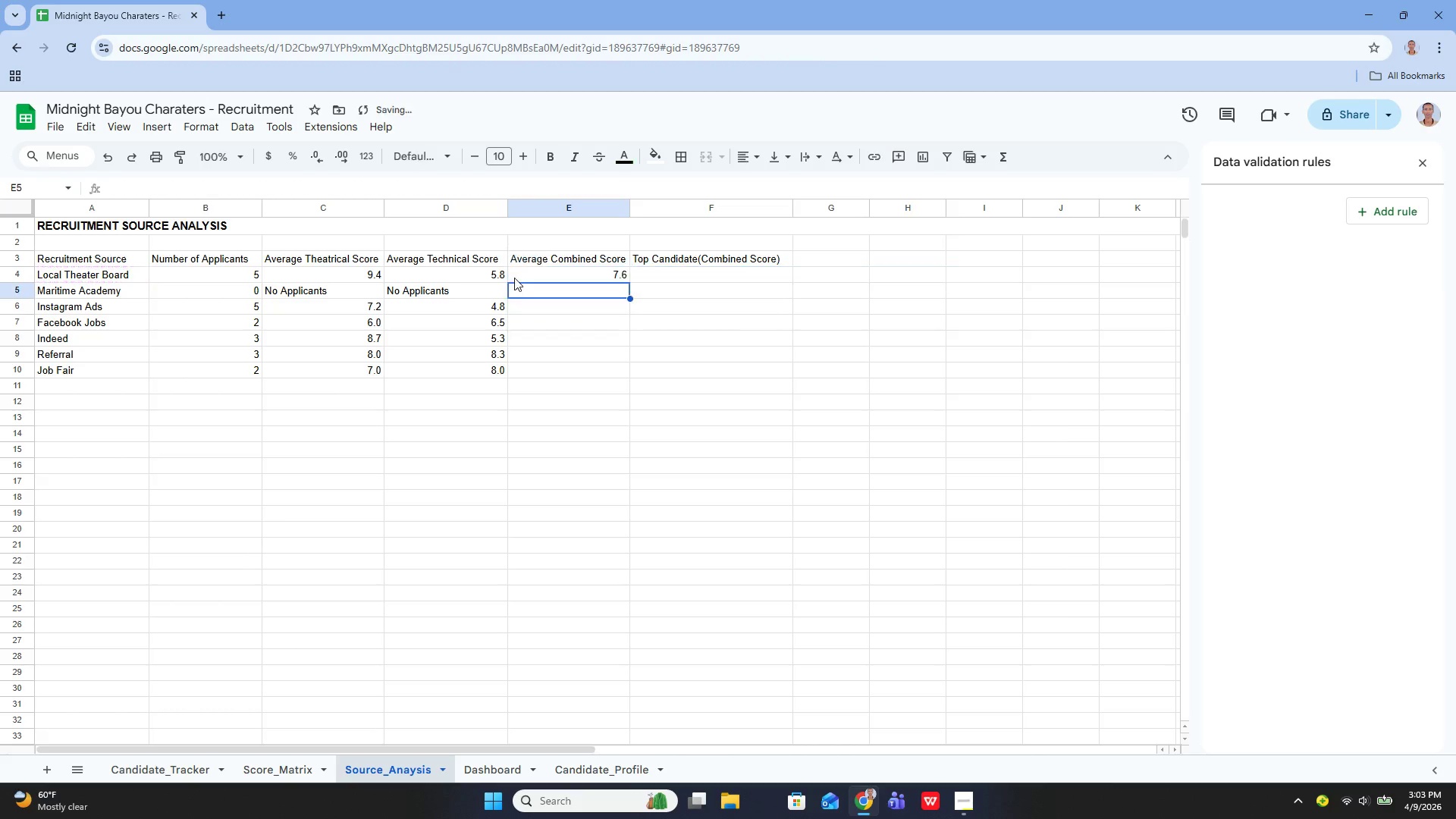 
 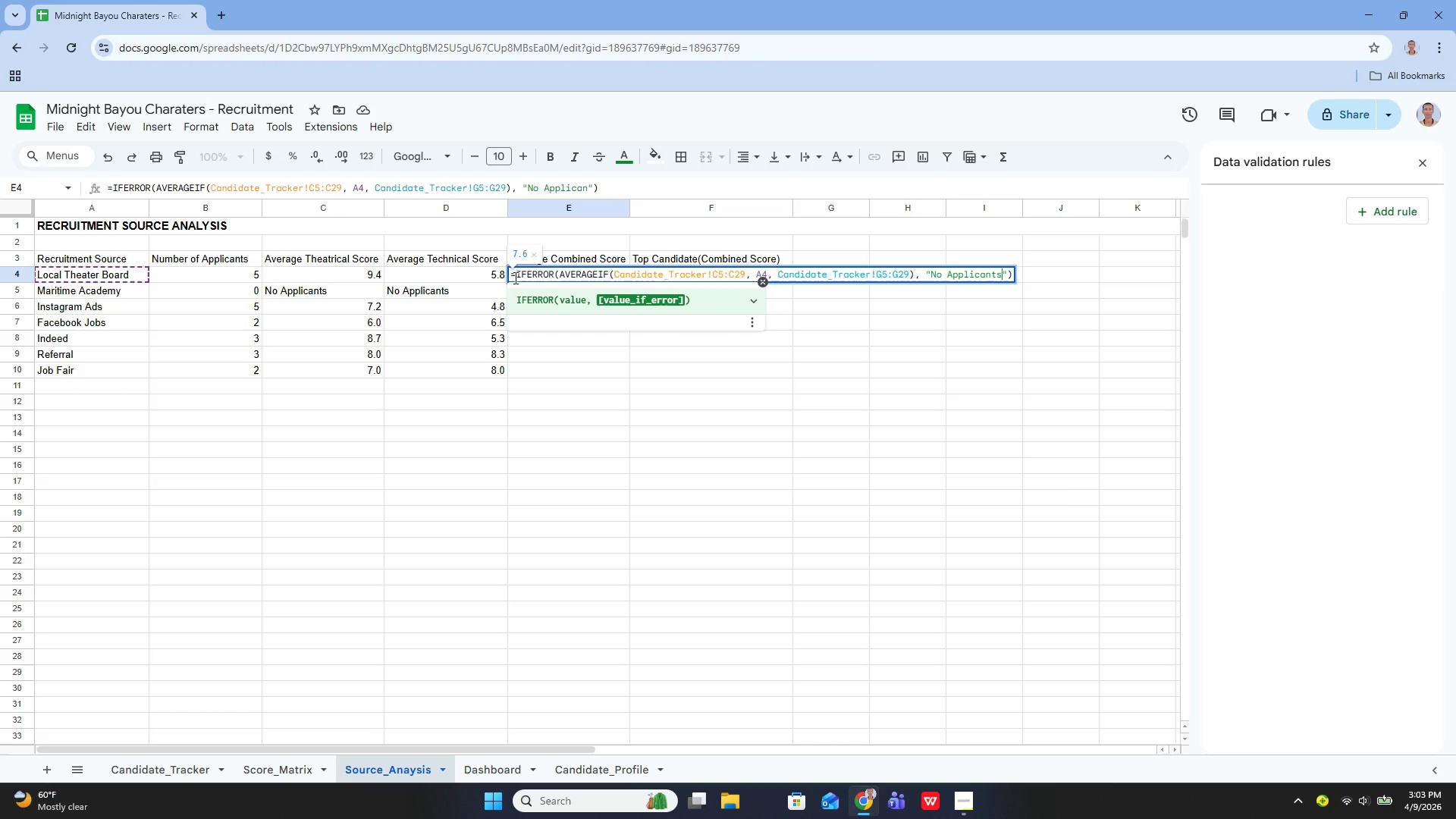 
key(Enter)
 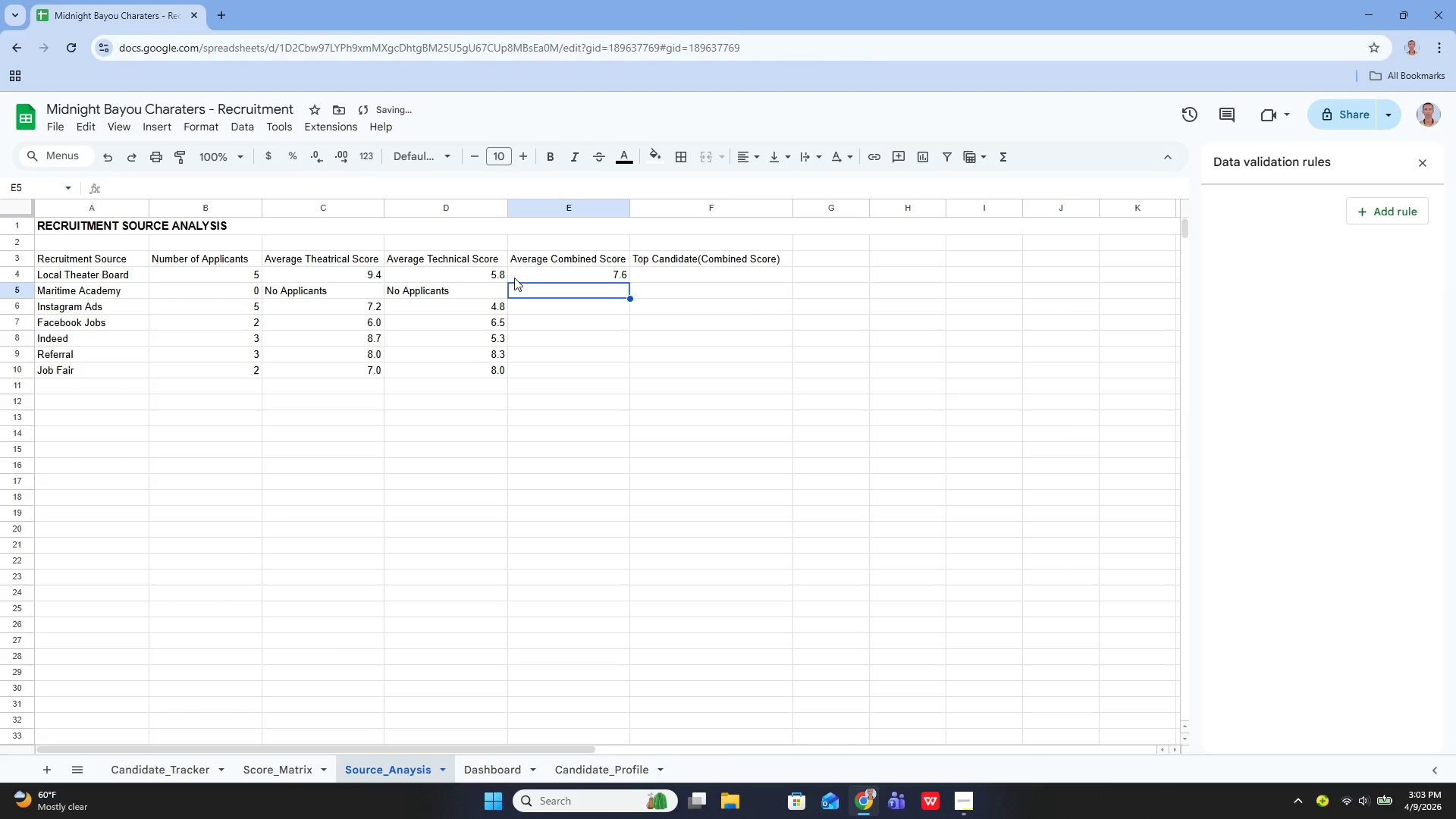 
key(ArrowUp)
 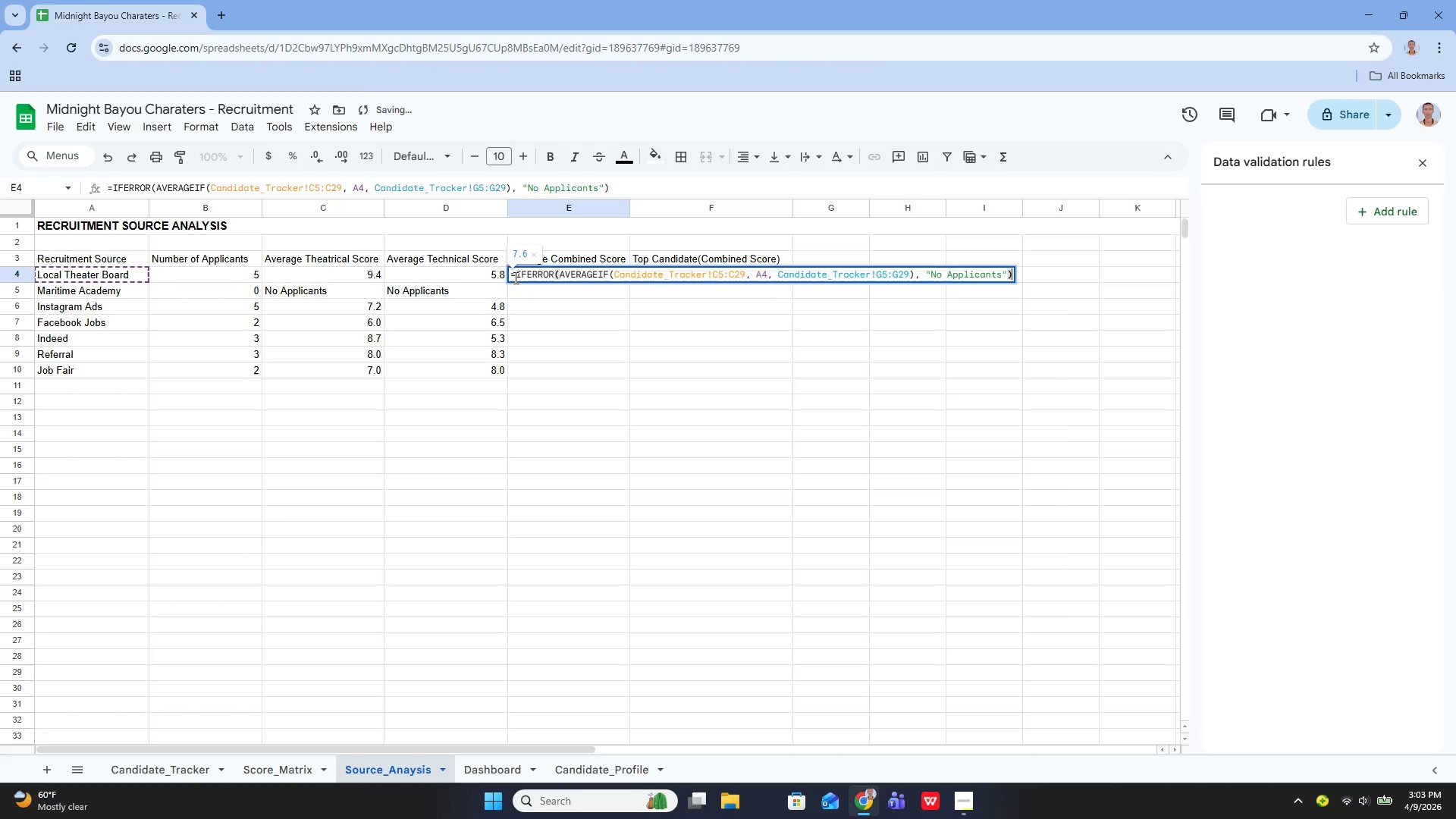 
key(Enter)
 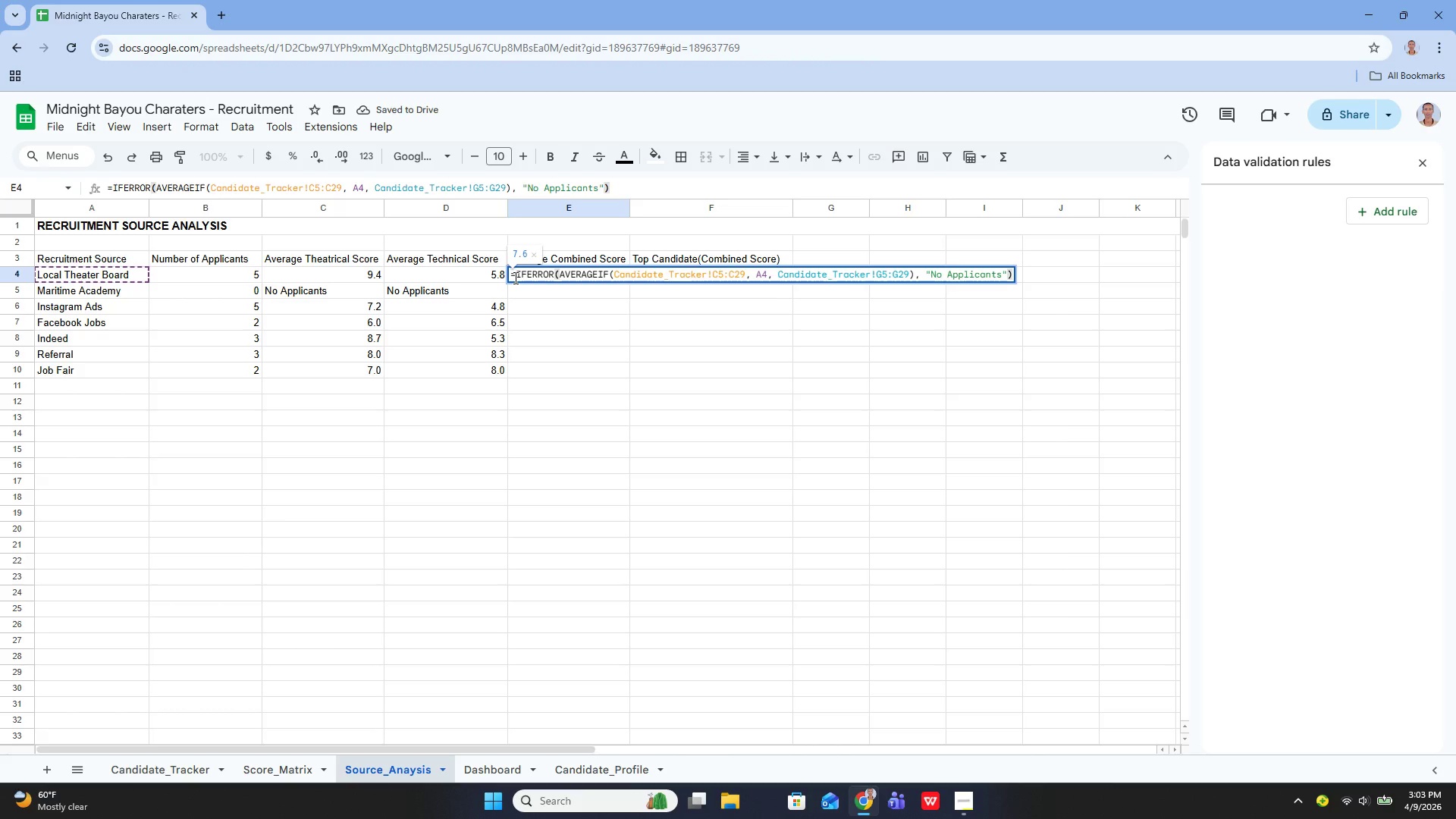 
key(Enter)
 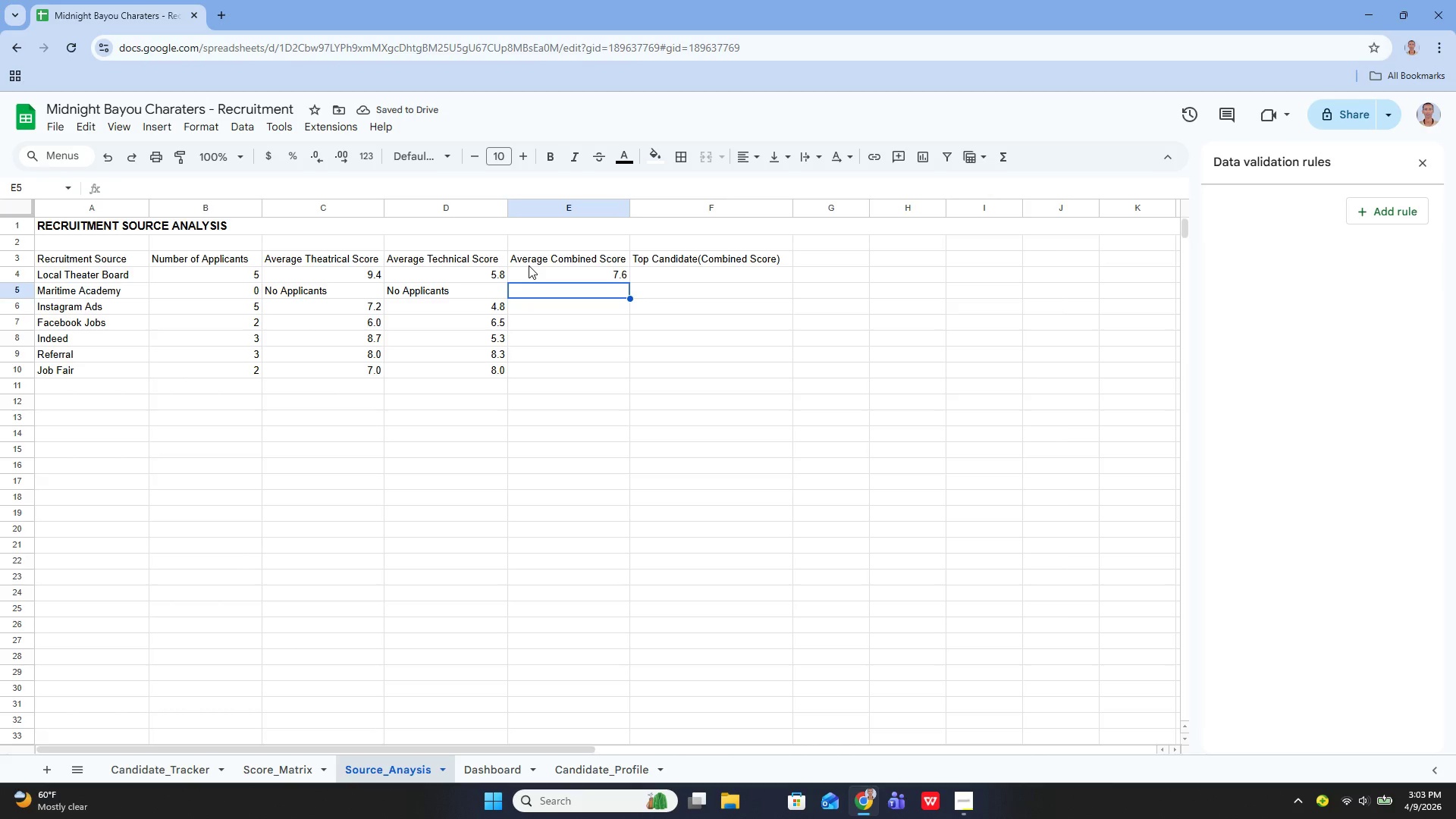 
left_click([529, 271])
 